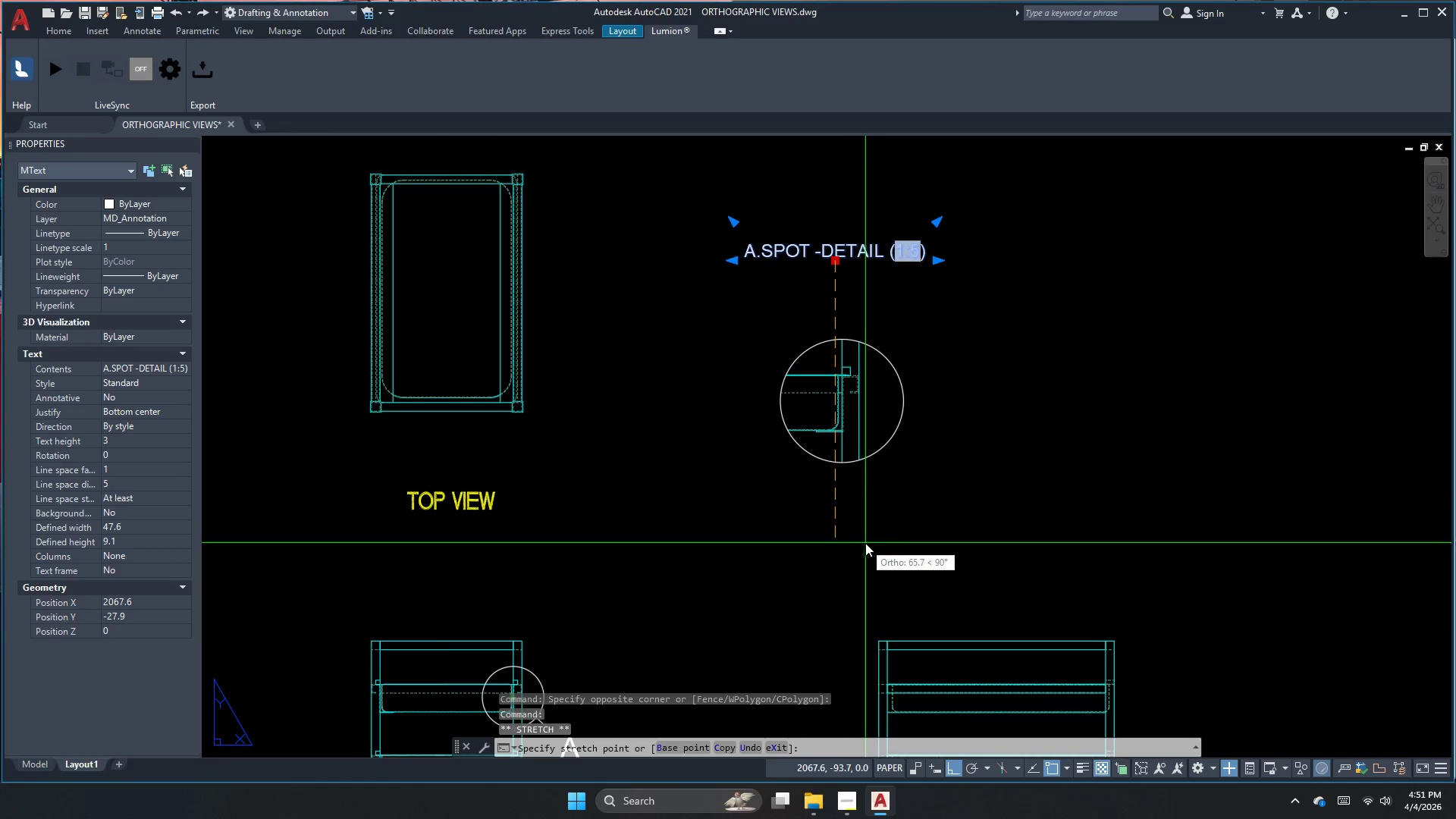 
left_click([866, 542])
 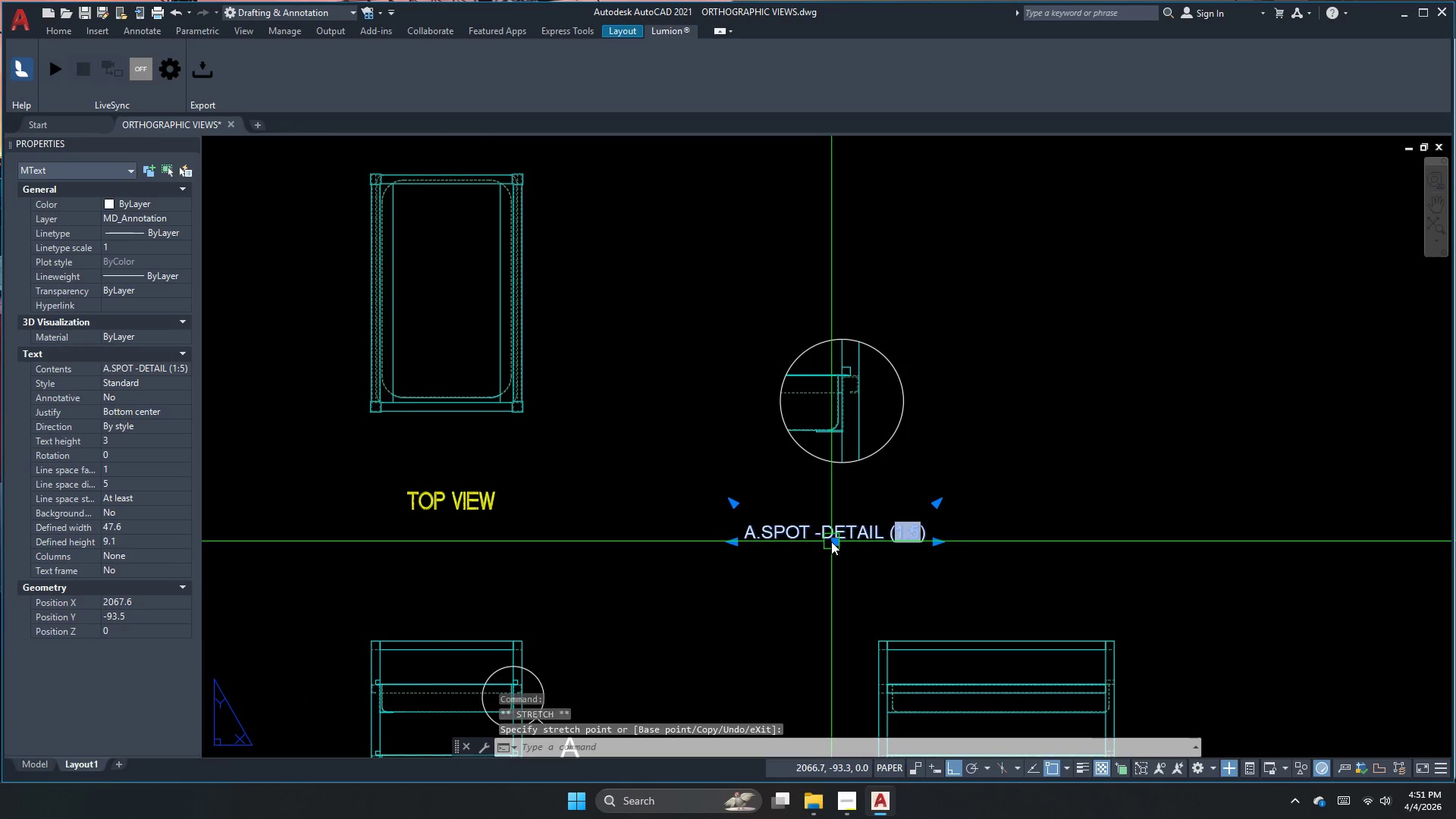 
left_click([833, 543])
 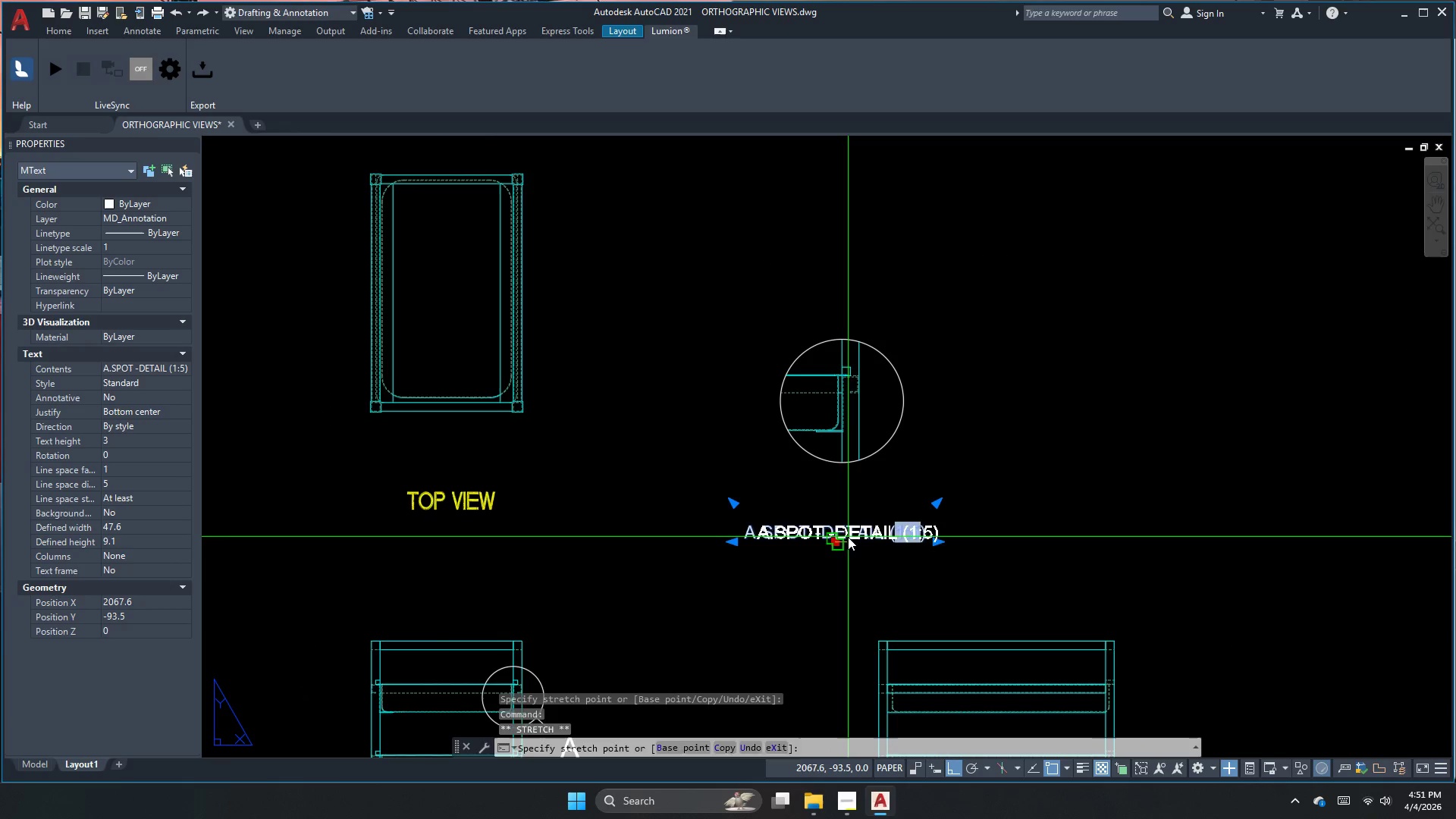 
key(Escape)
 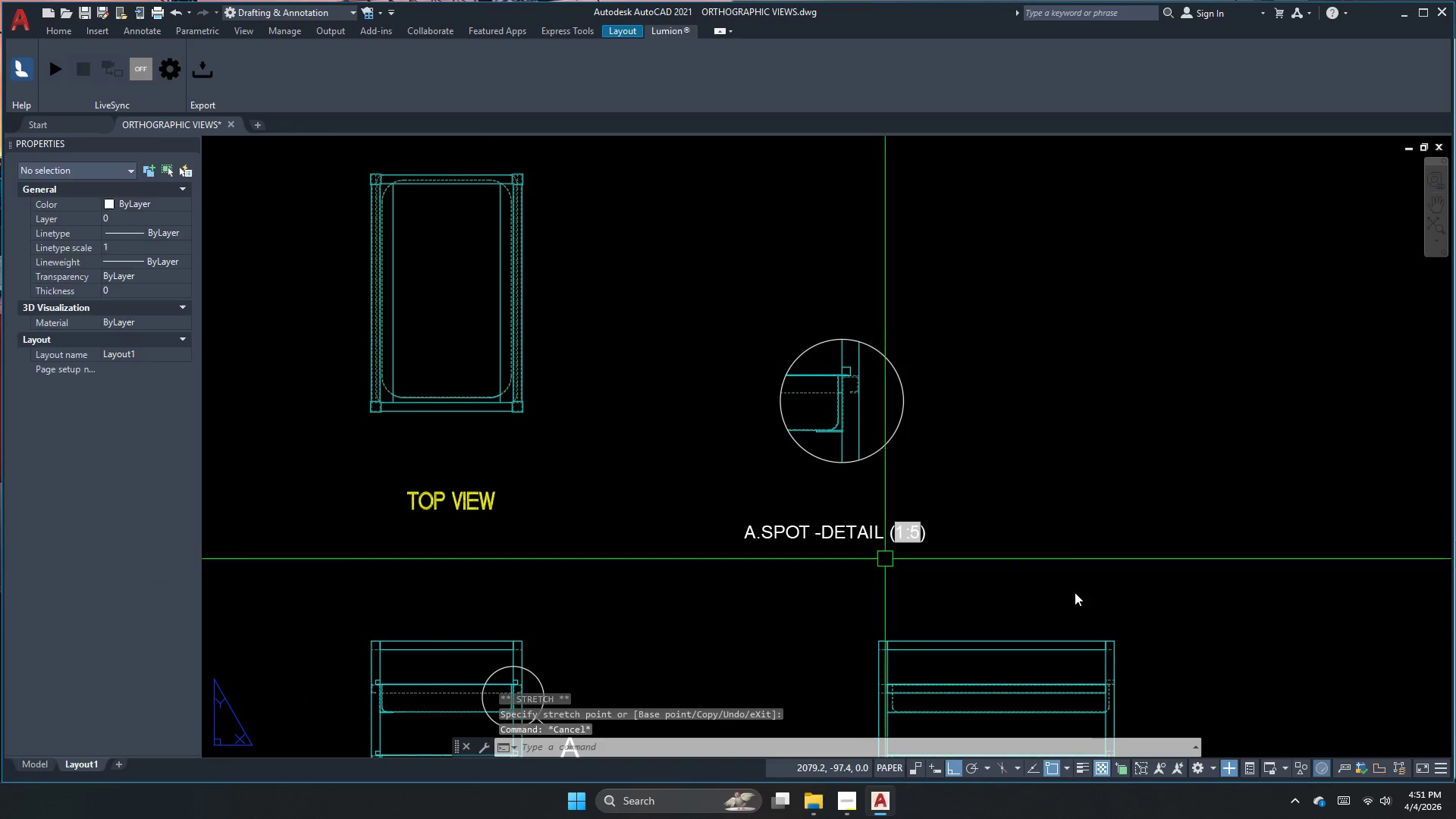 
left_click_drag(start_coordinate=[1052, 592], to_coordinate=[953, 544])
 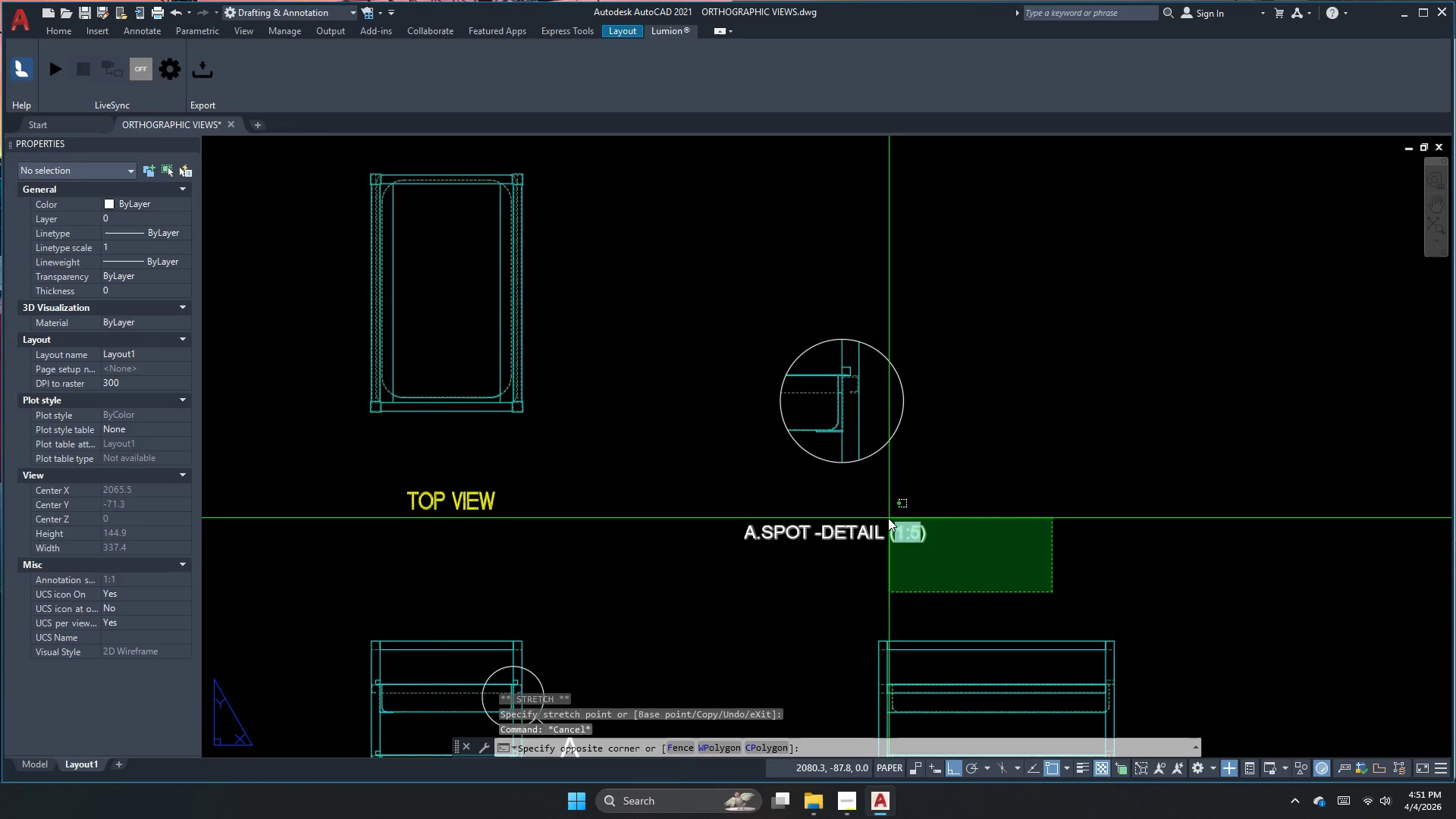 
triple_click([888, 518])
 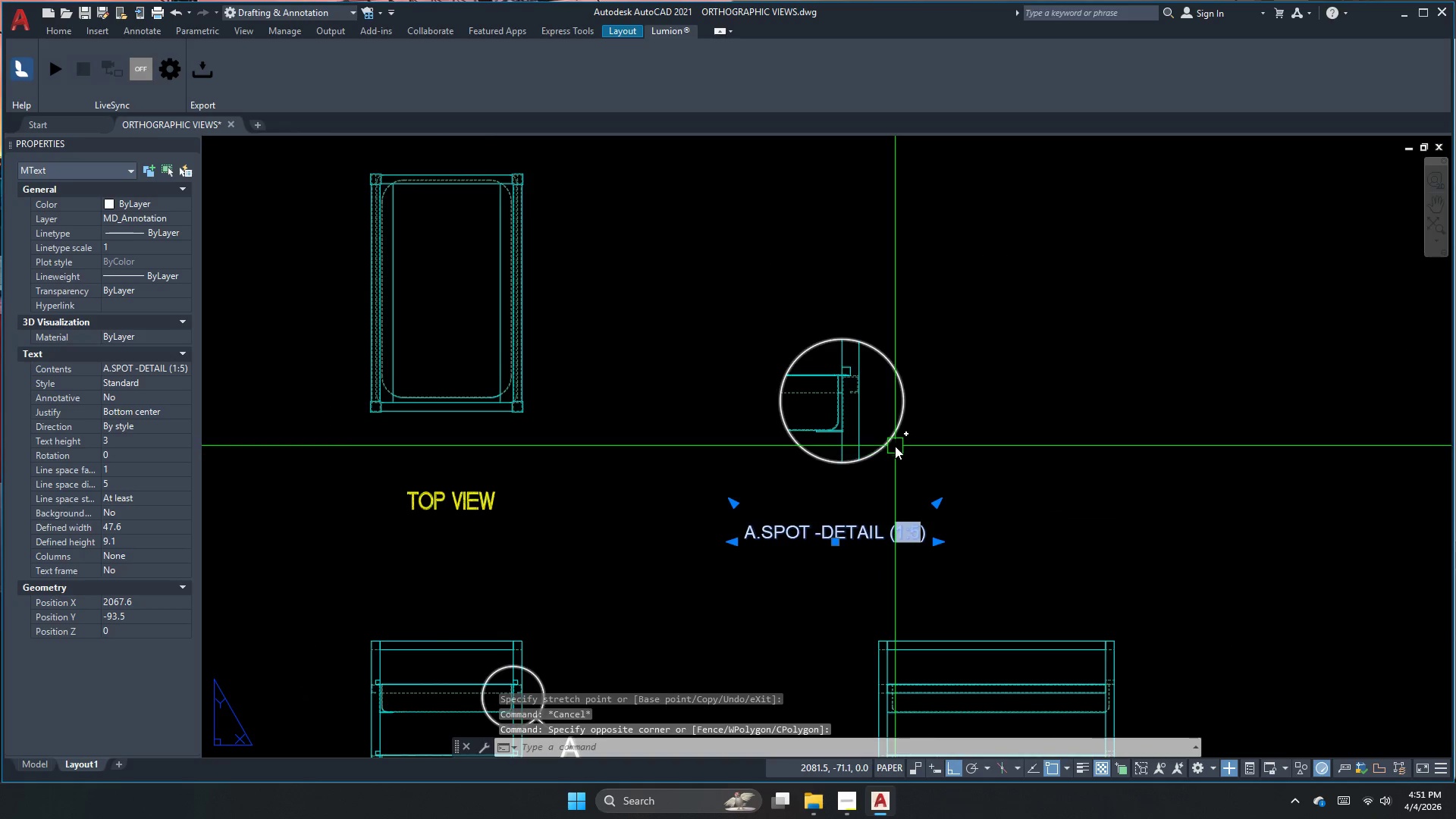 
left_click([895, 446])
 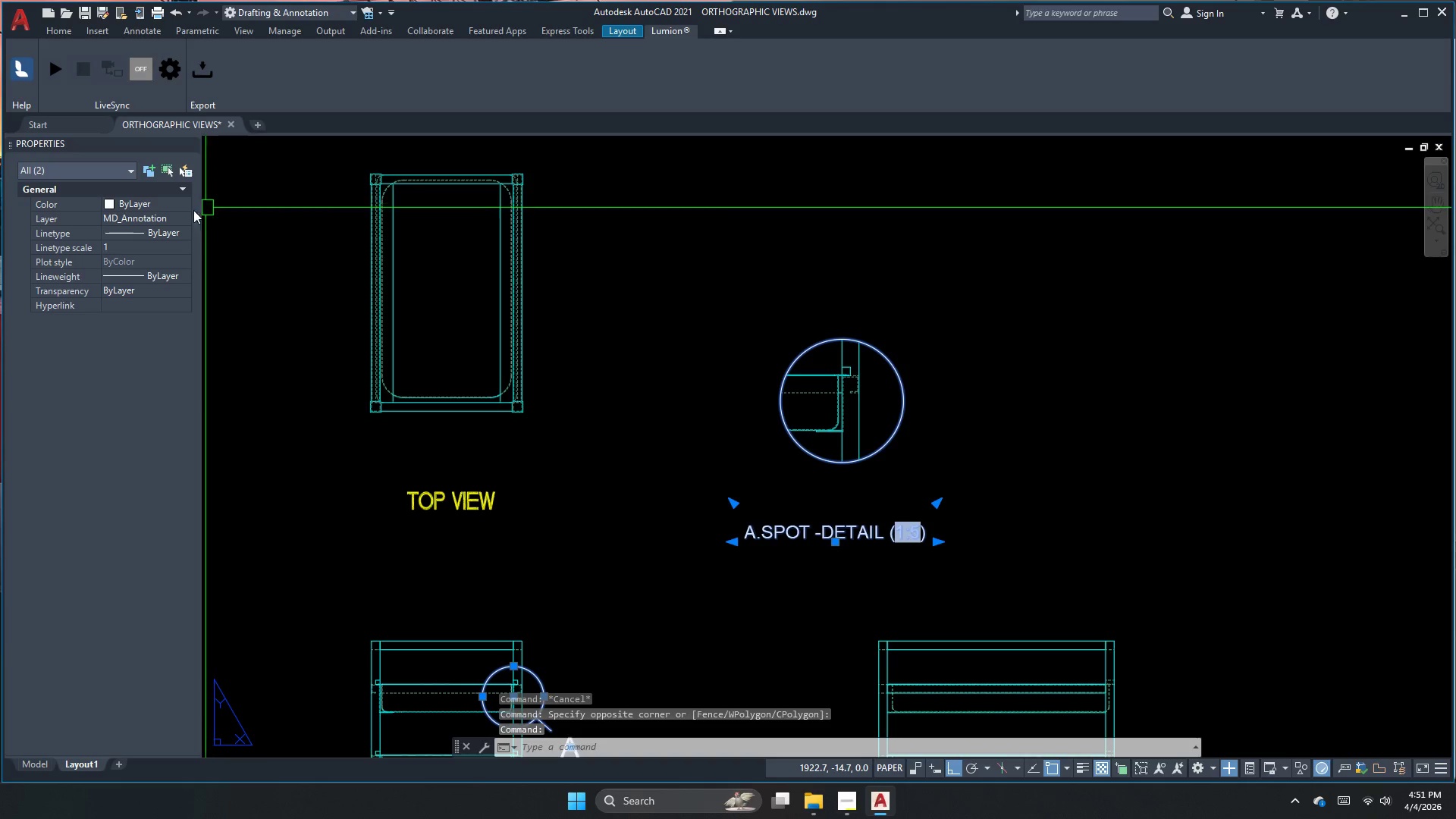 
left_click([140, 190])
 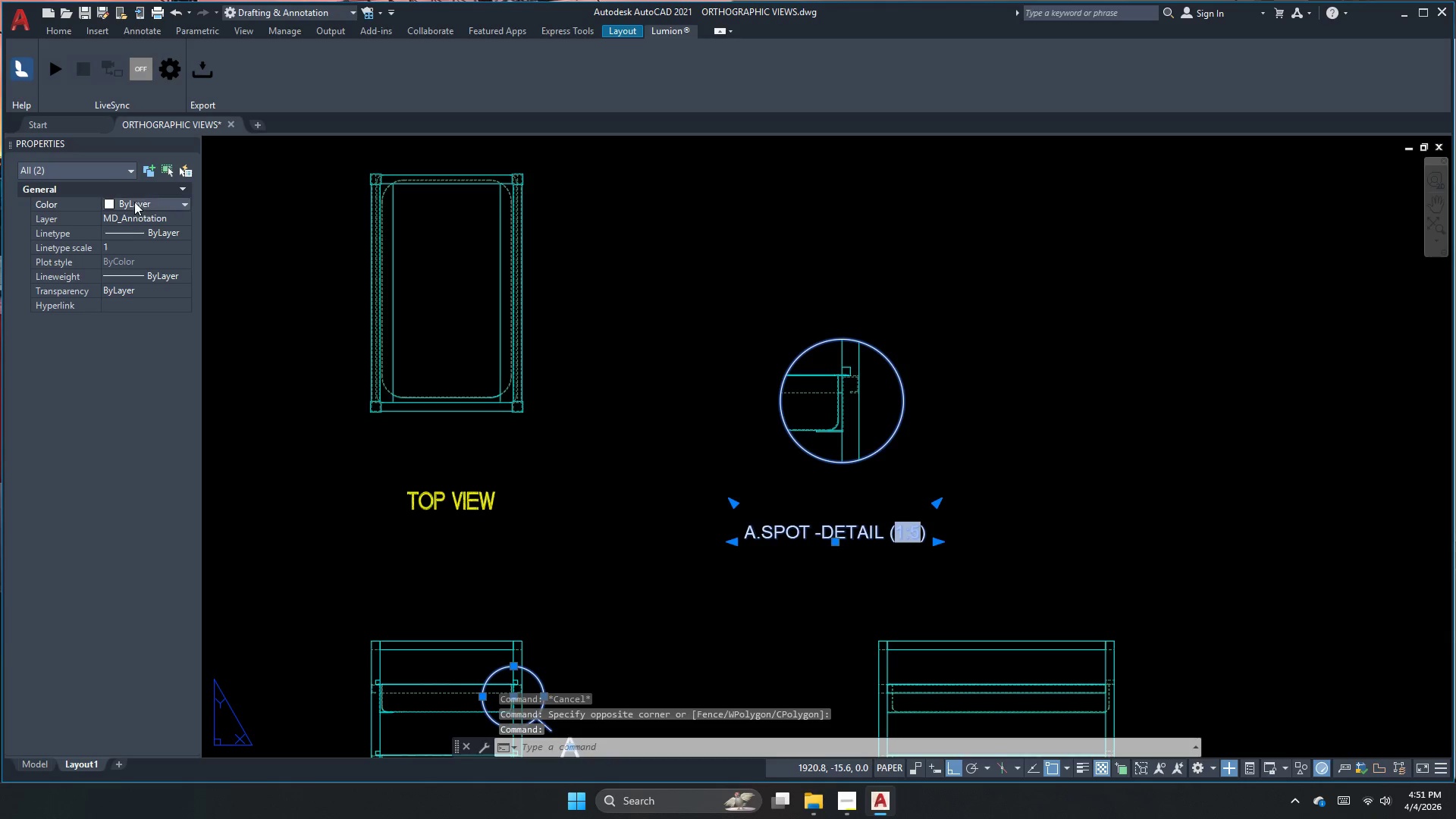 
triple_click([134, 202])
 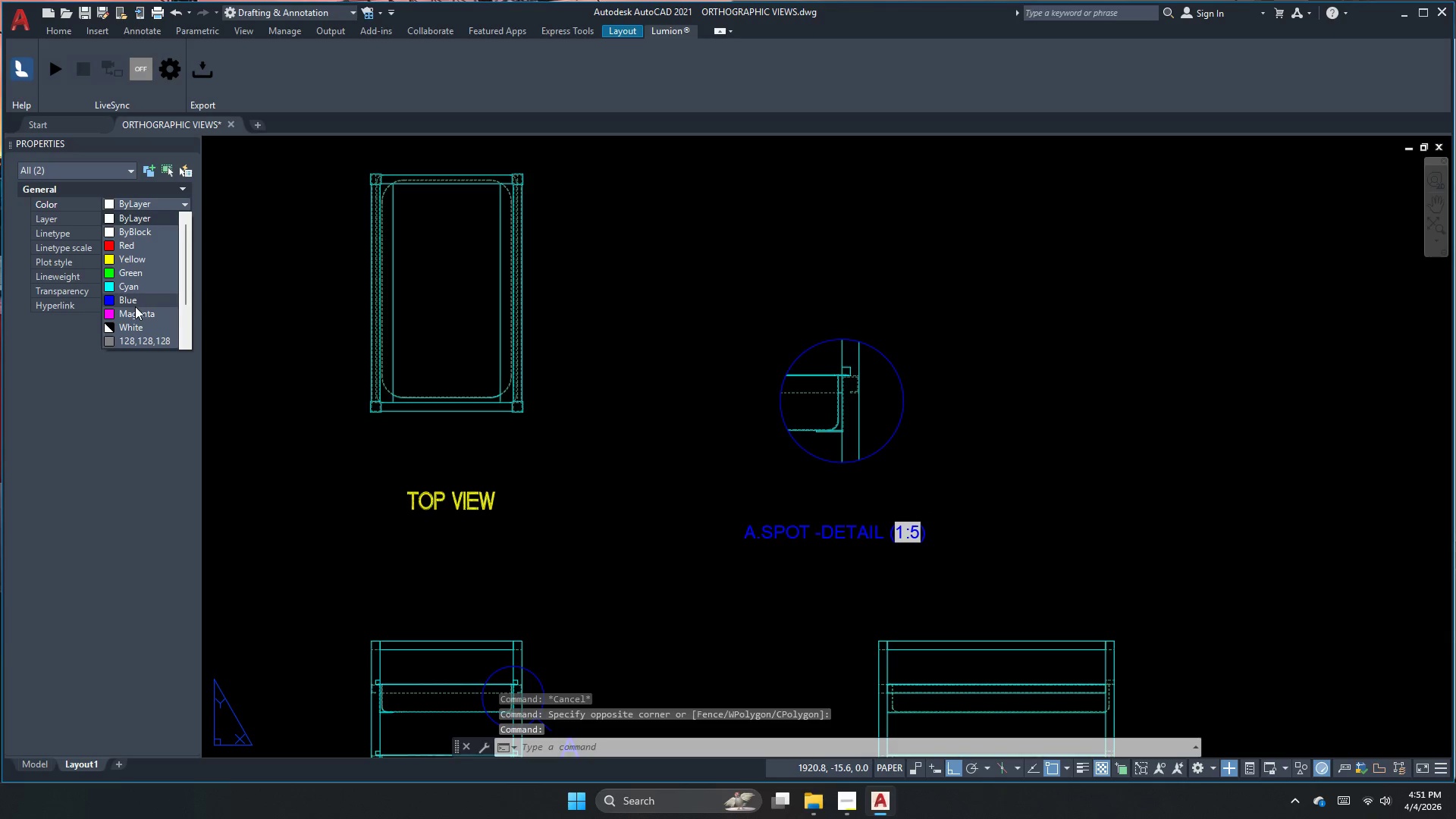 
scroll: coordinate [135, 306], scroll_direction: up, amount: 5.0
 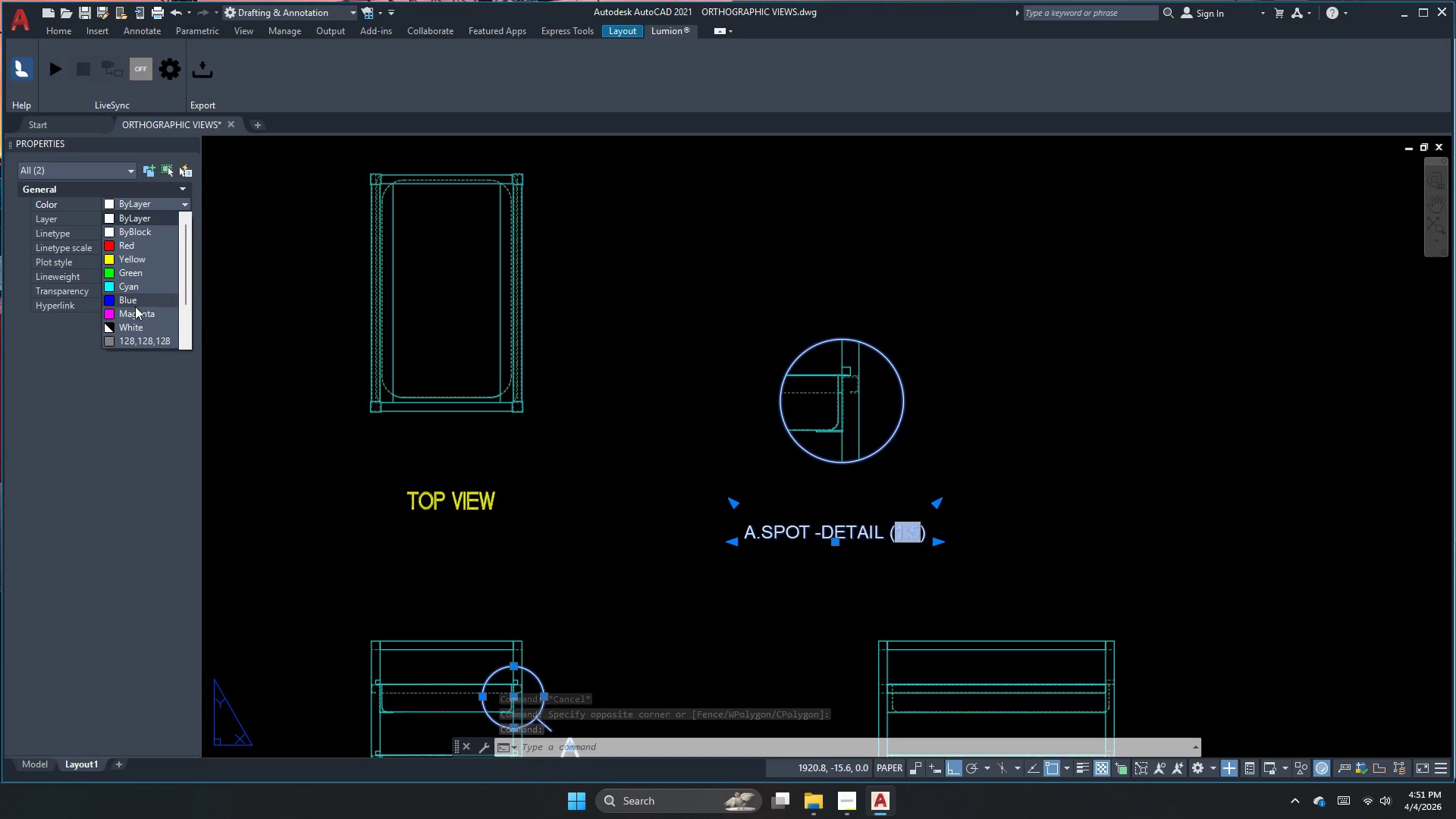 
key(Escape)
 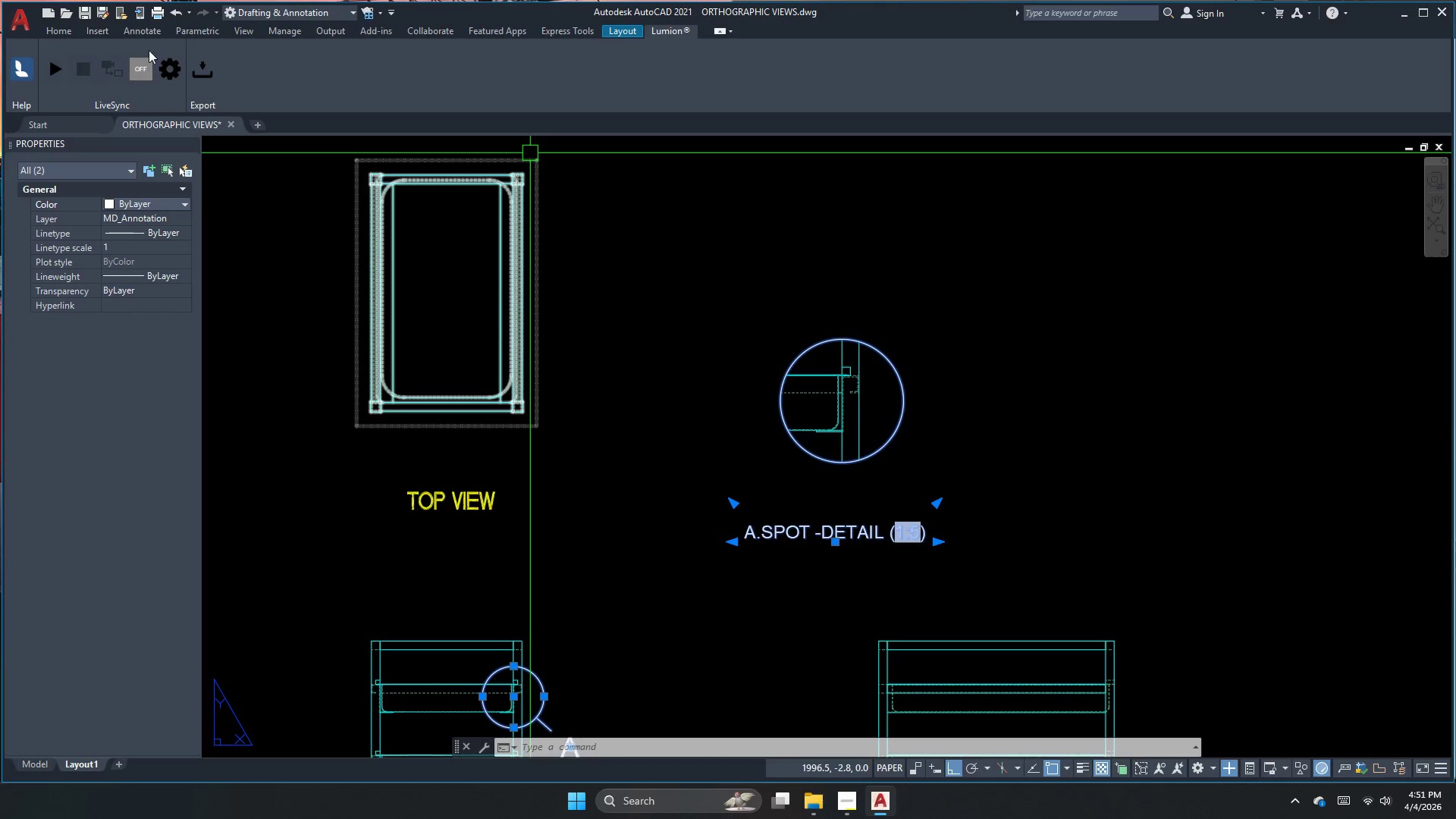 
left_click([61, 36])
 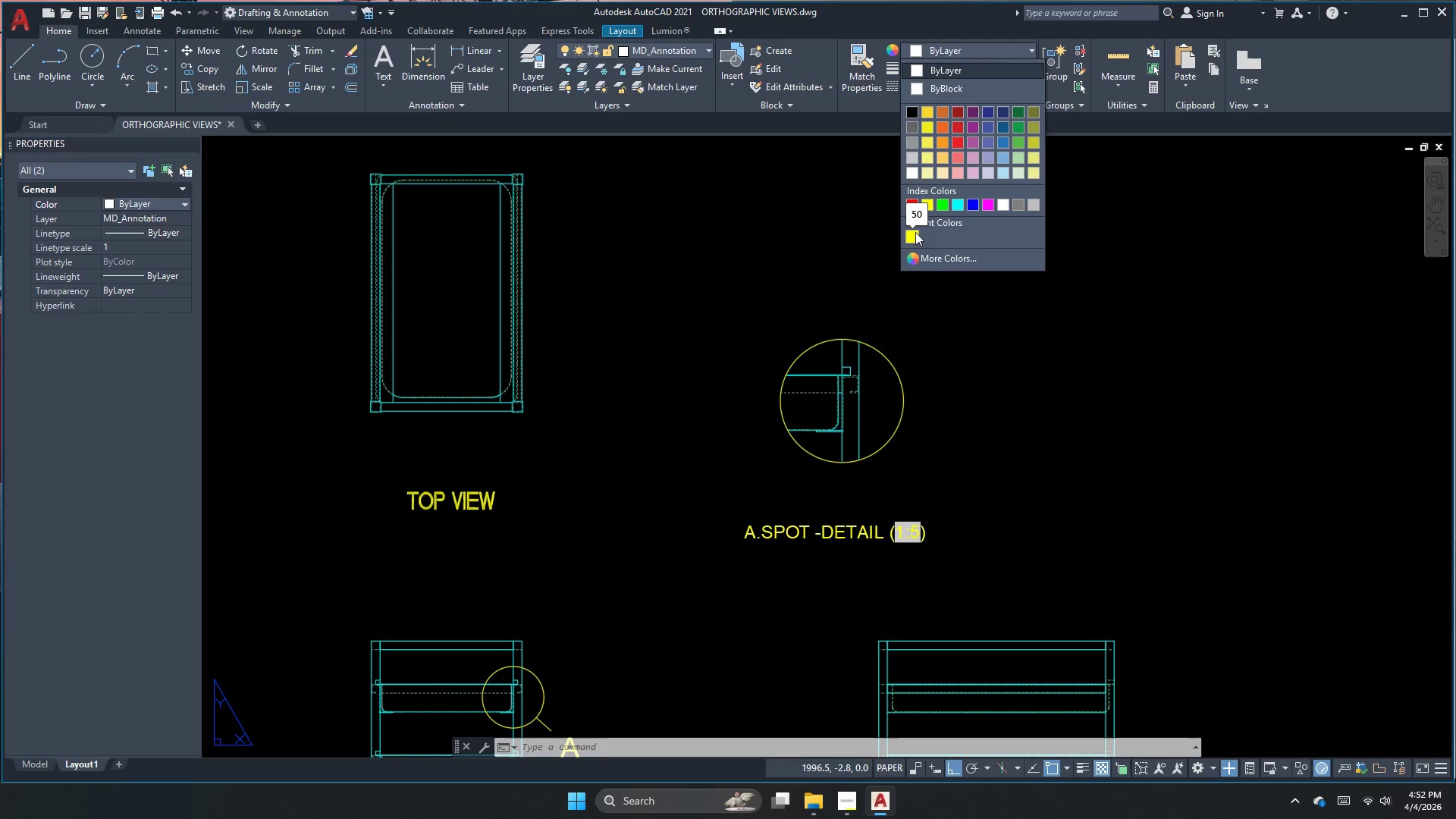 
wait(5.03)
 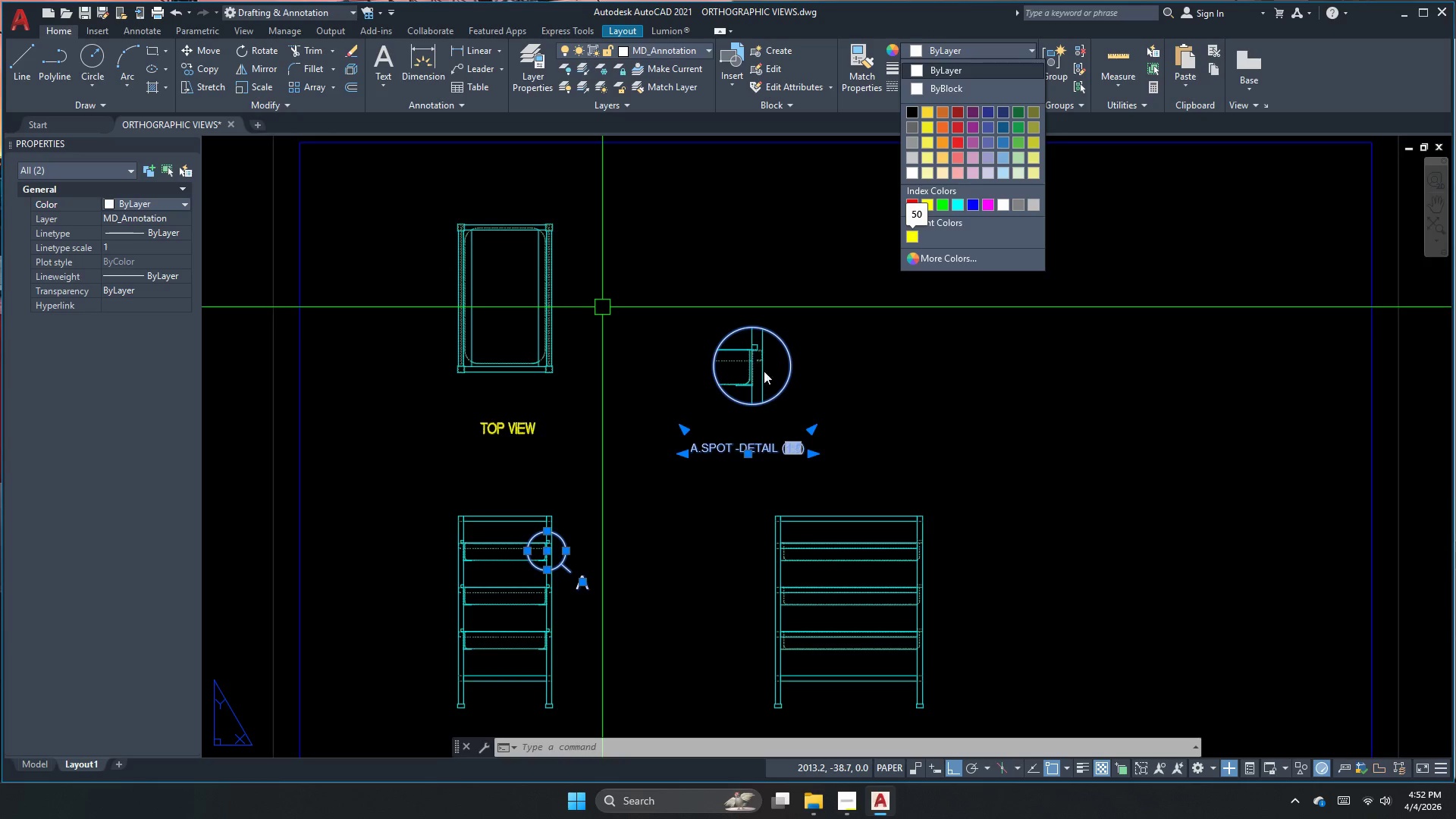 
key(Escape)
 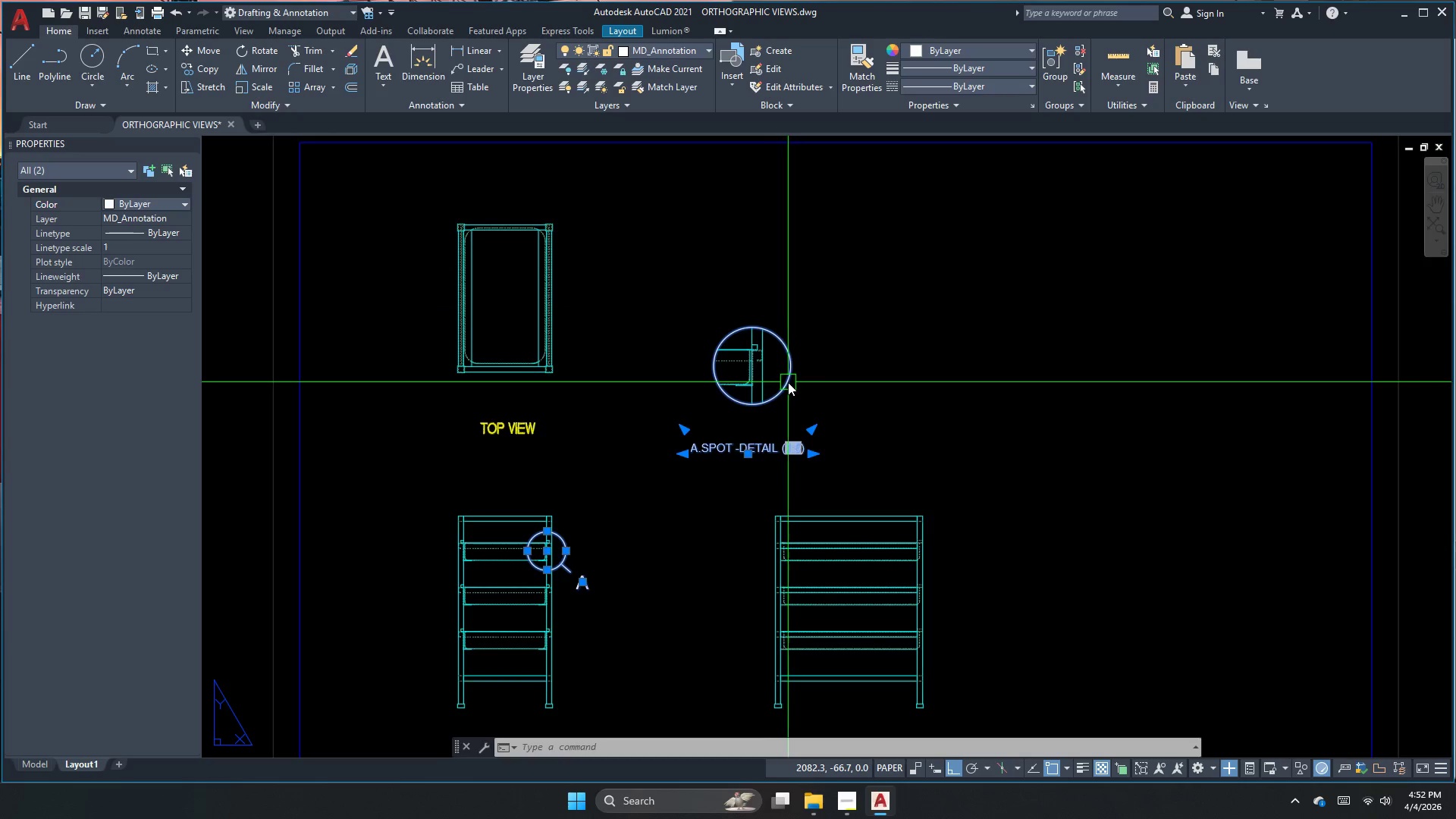 
scroll: coordinate [602, 307], scroll_direction: down, amount: 1.0
 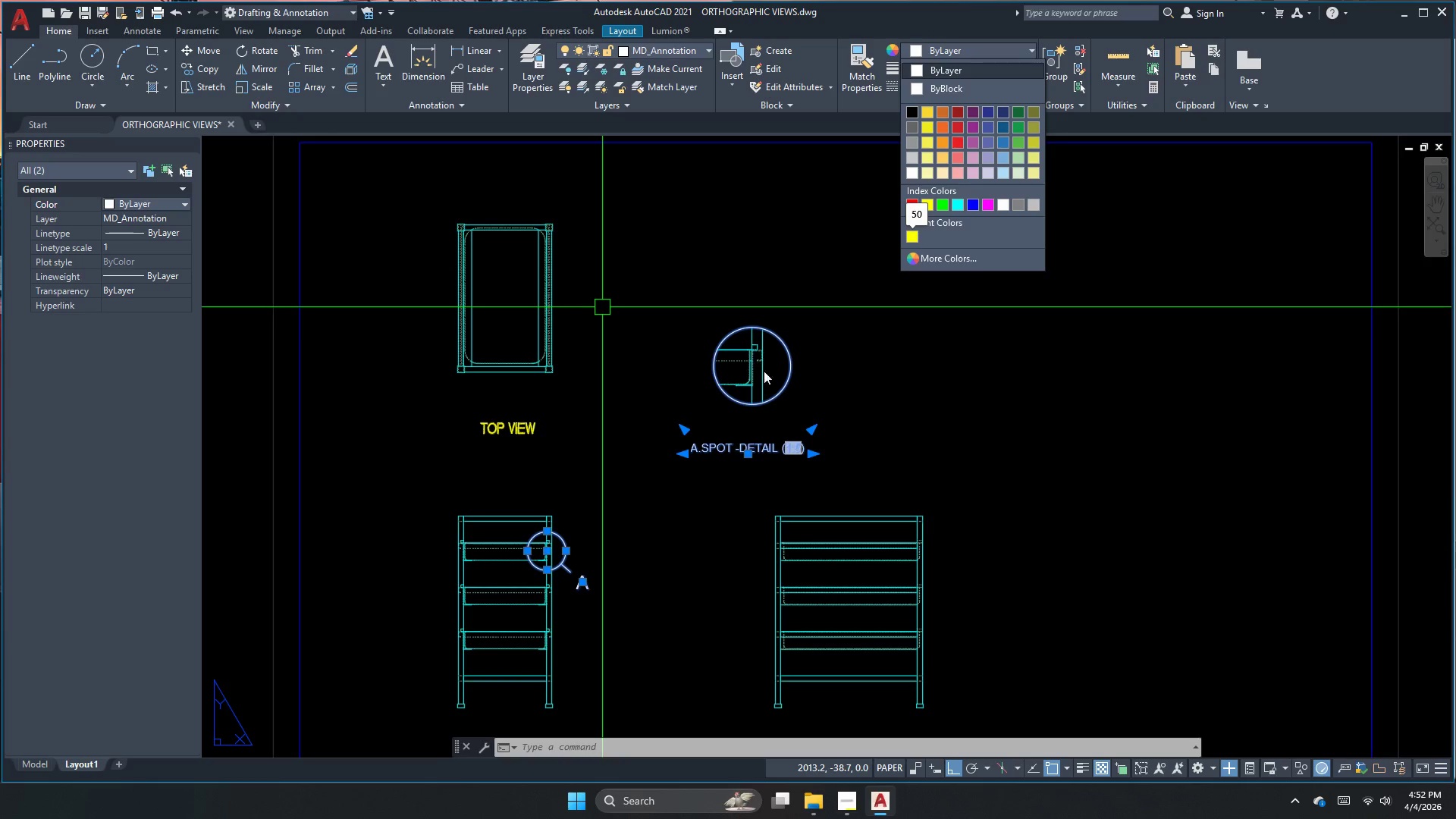 
key(Escape)
 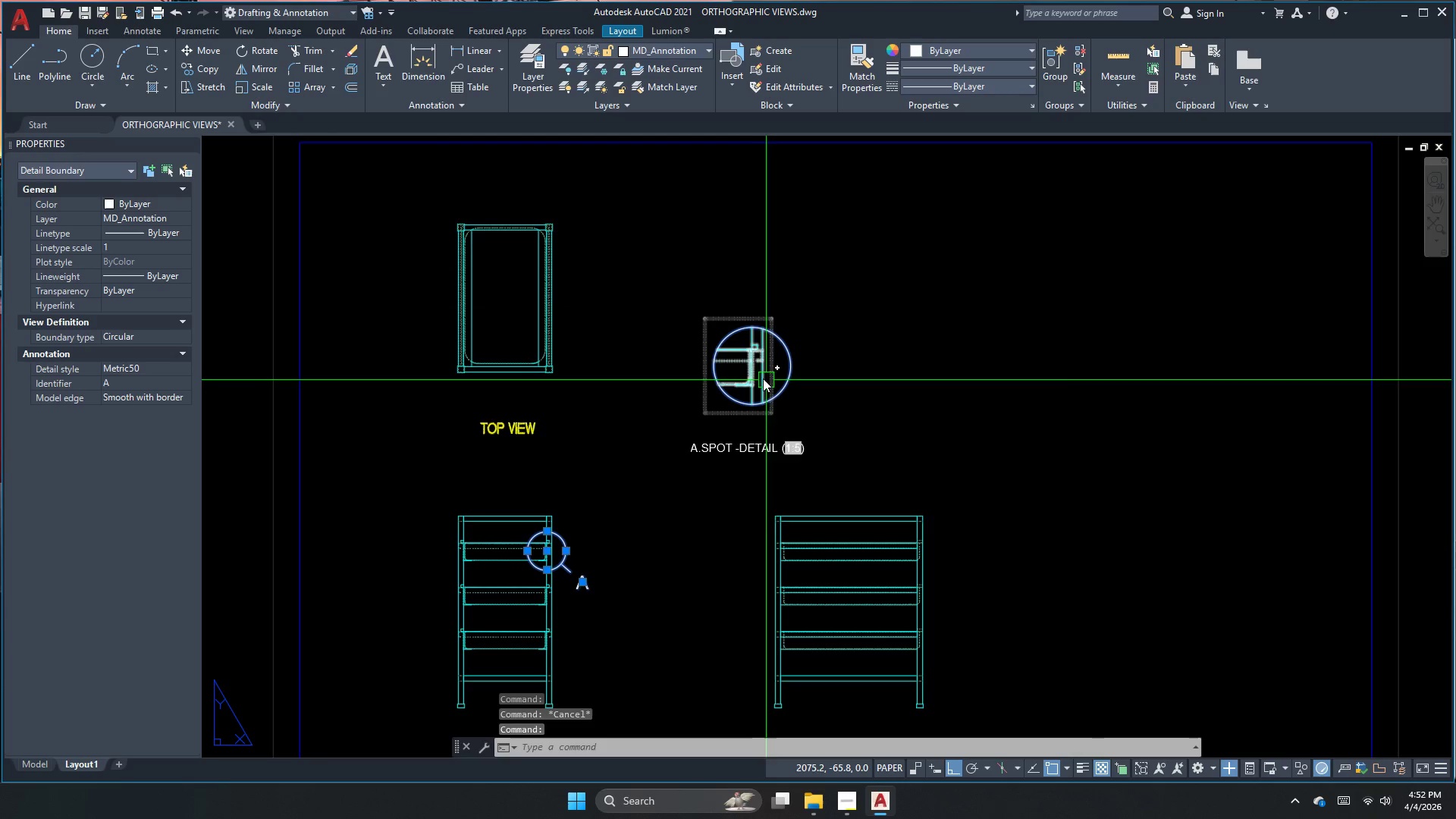 
key(Escape)
 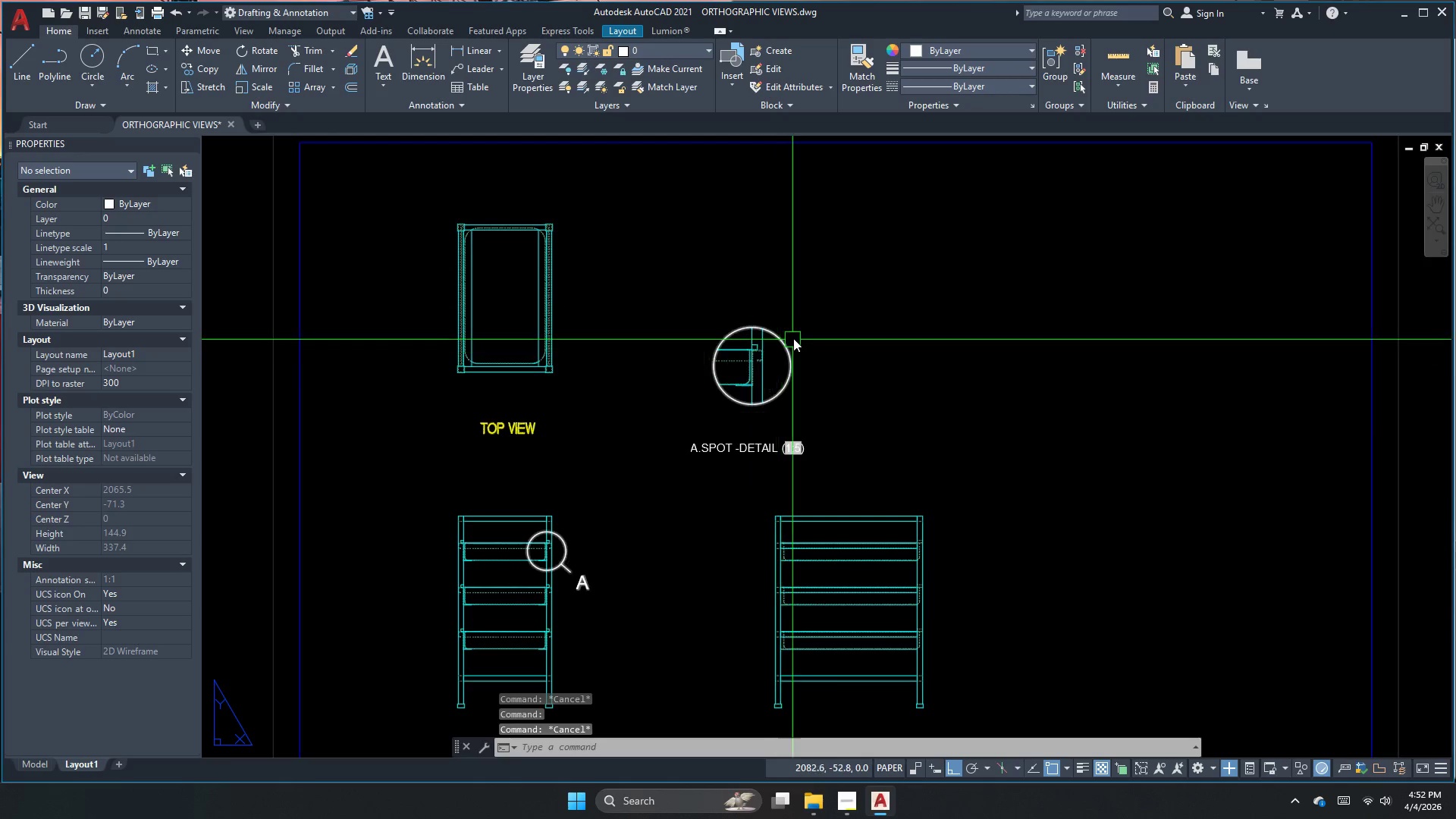 
left_click_drag(start_coordinate=[795, 335], to_coordinate=[791, 339])
 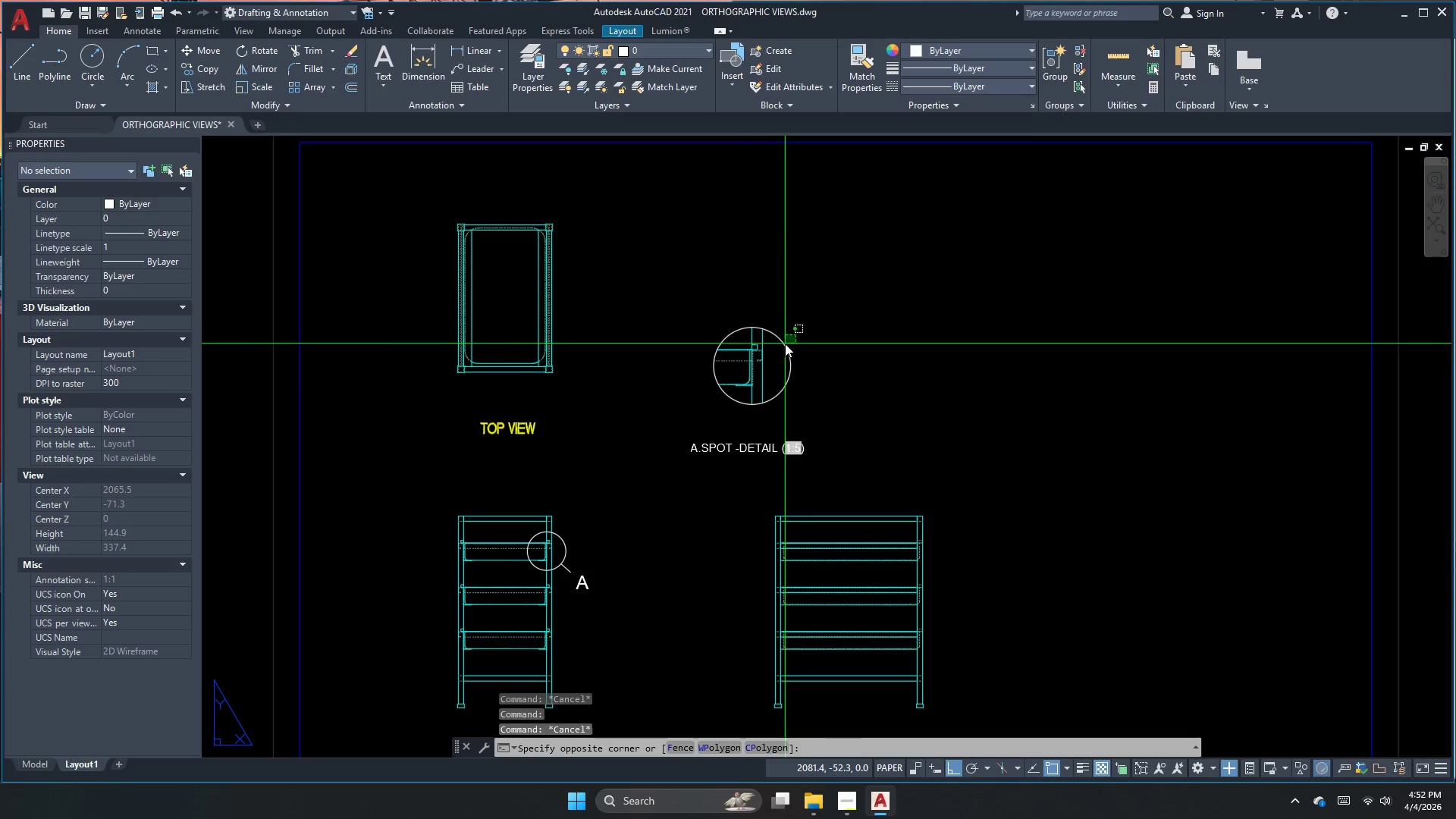 
double_click([785, 344])
 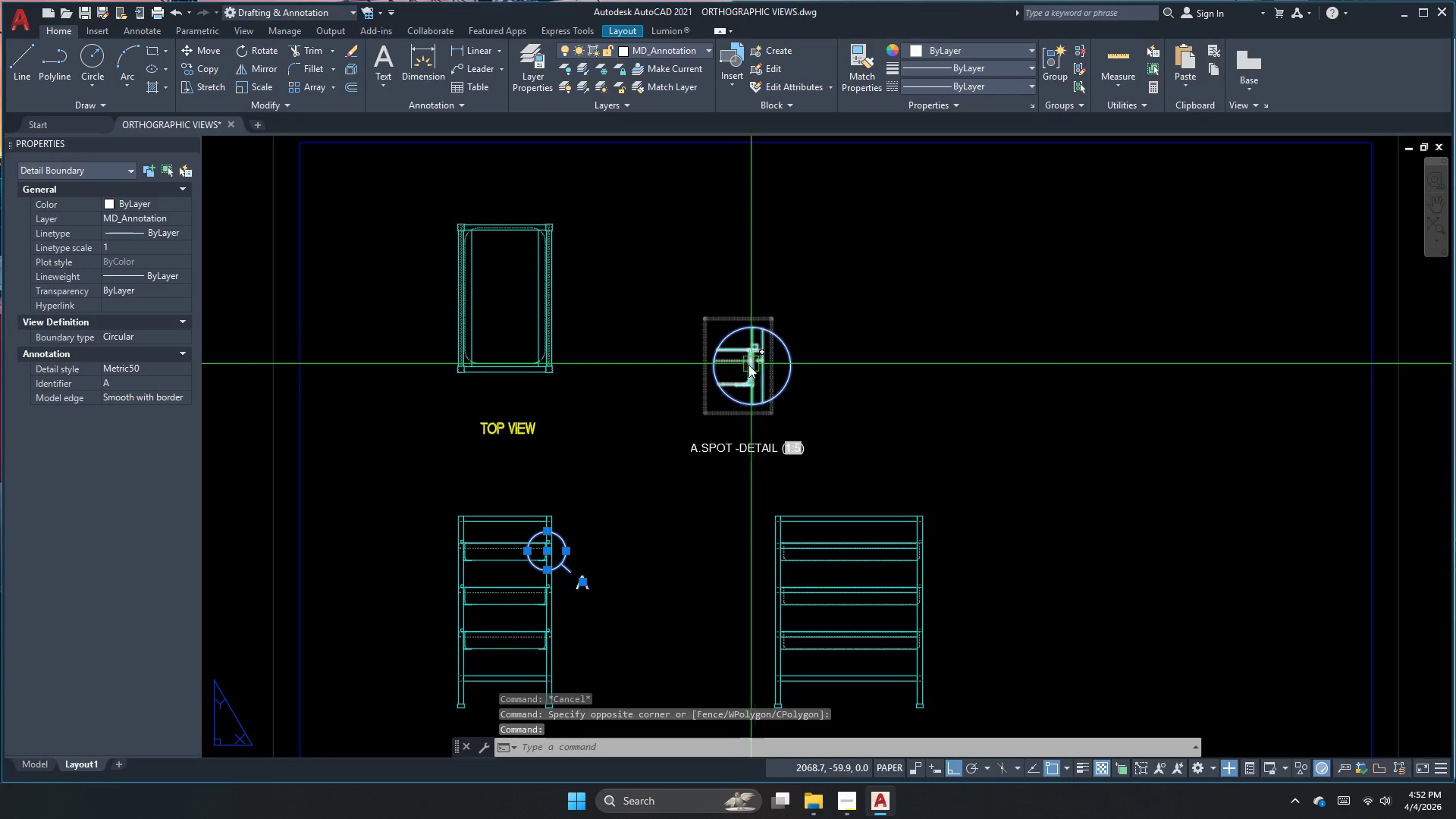 
left_click([736, 369])
 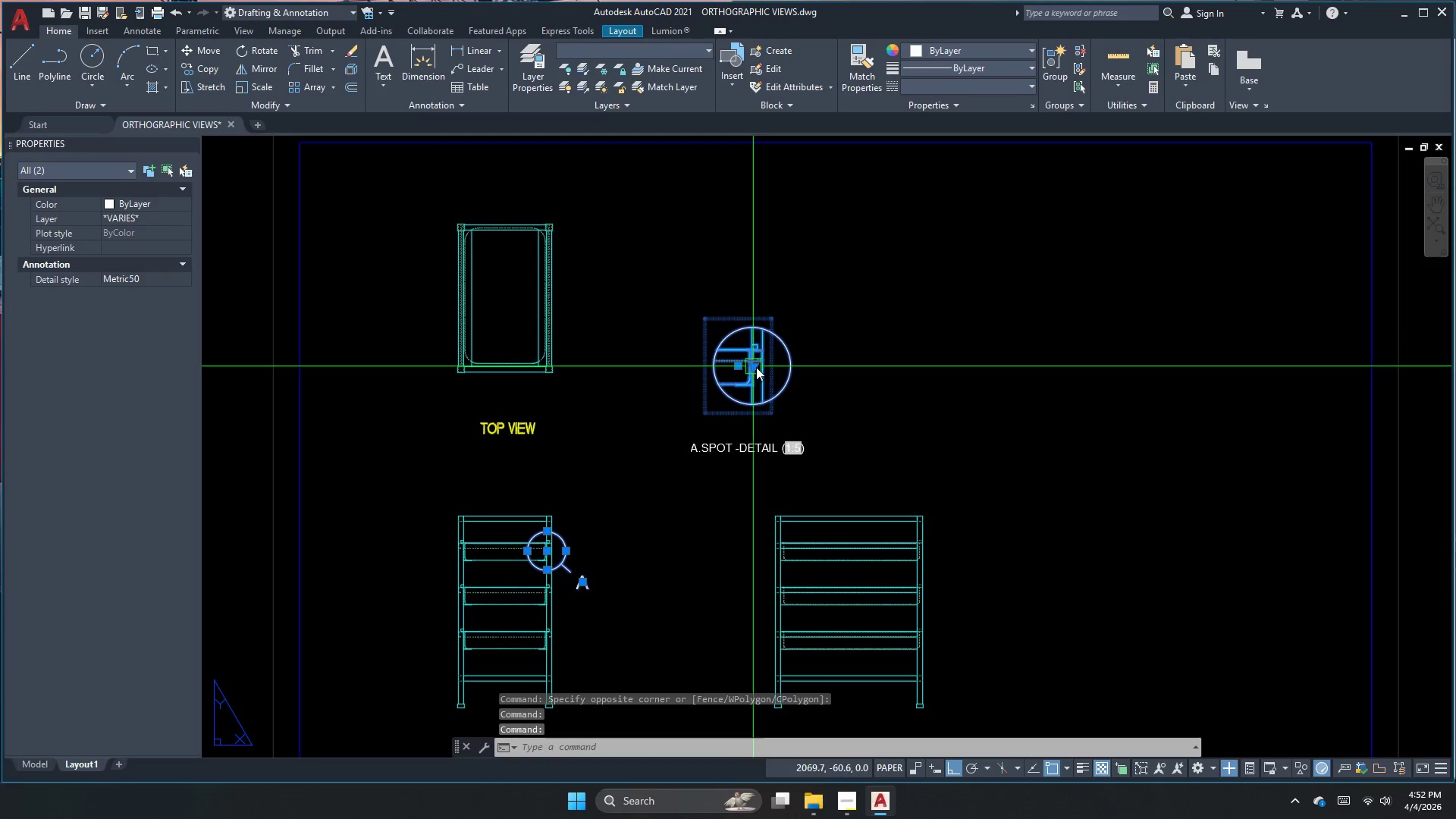 
left_click([754, 367])
 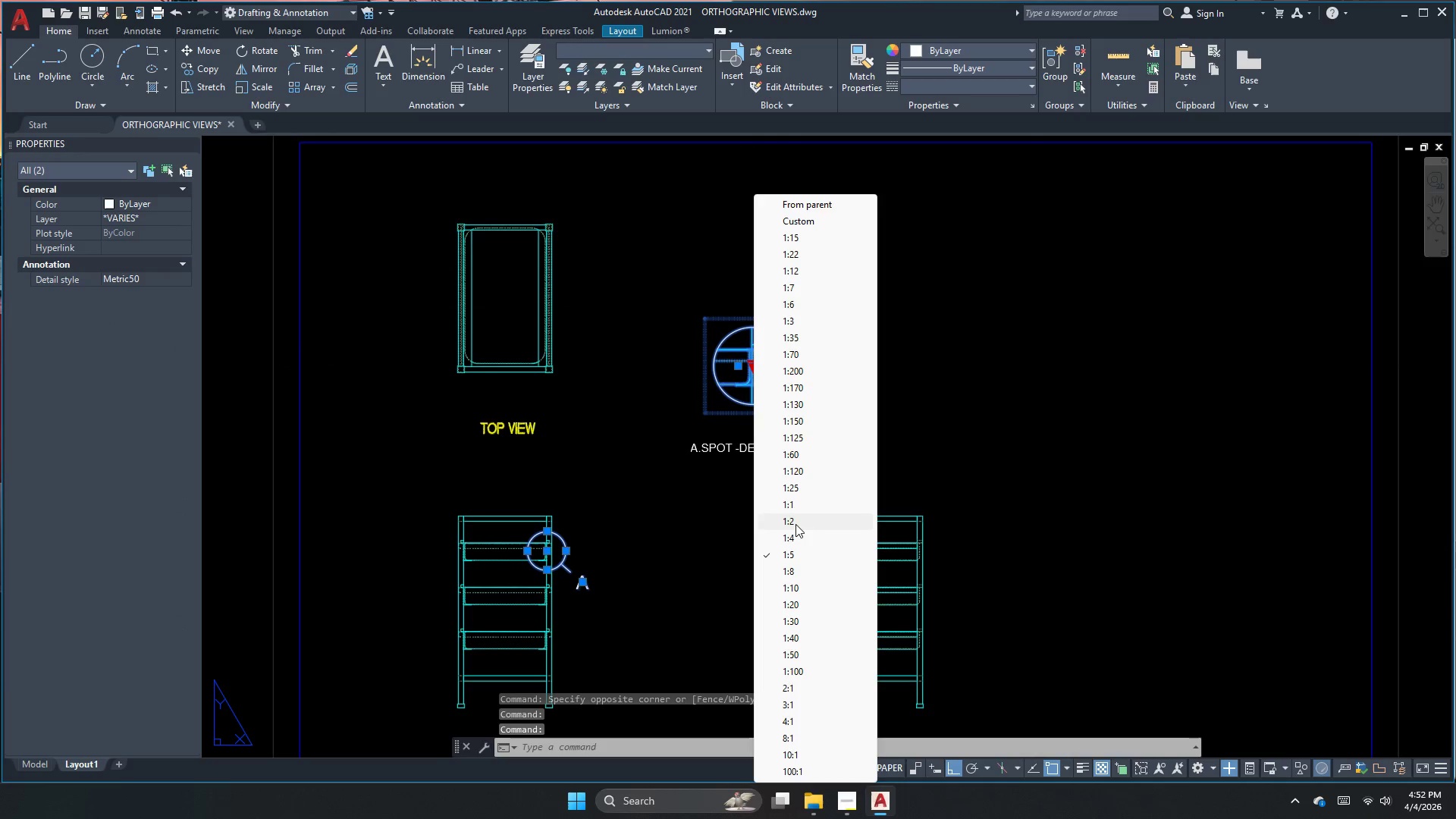 
left_click([799, 506])
 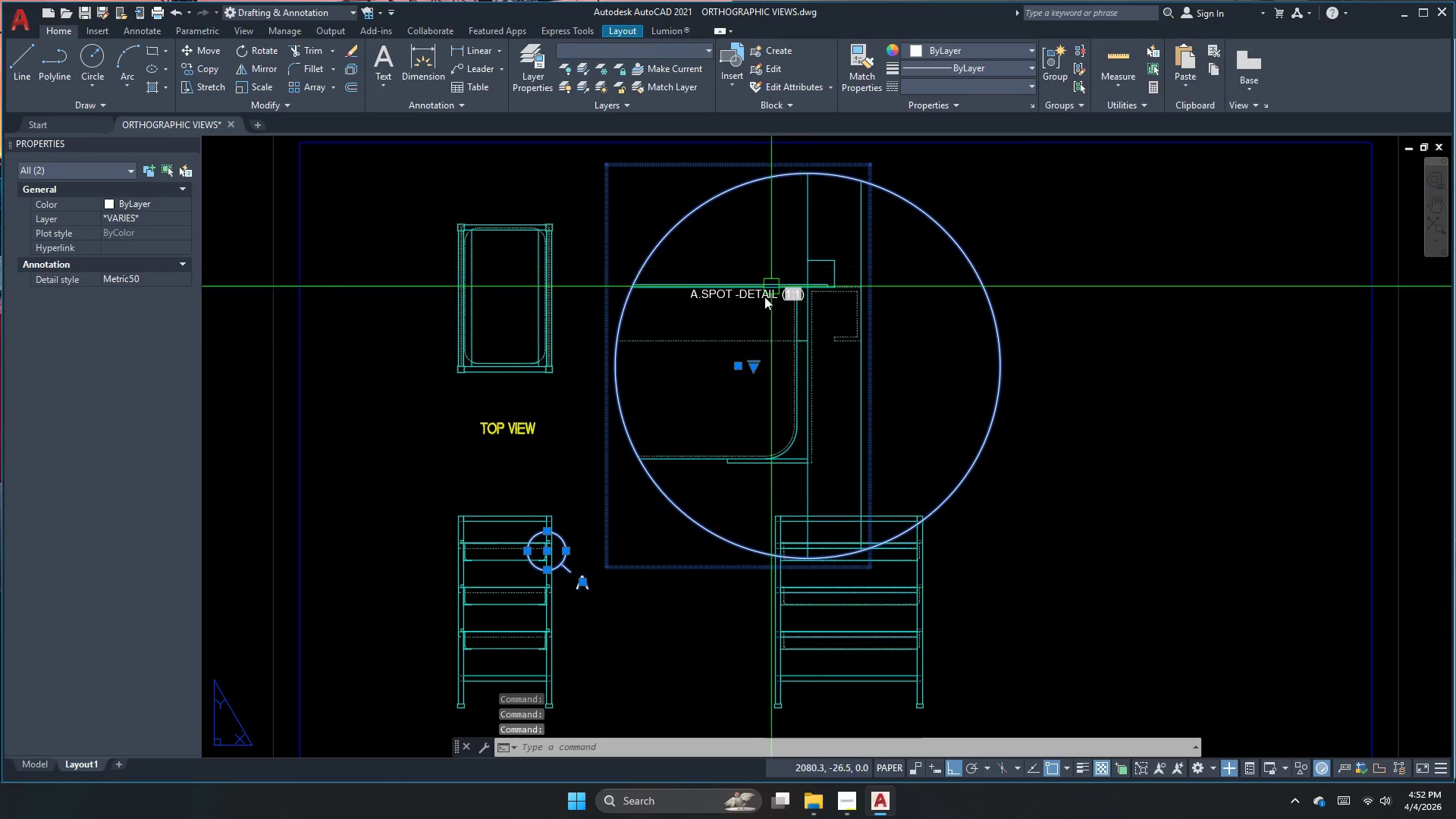 
left_click([751, 364])
 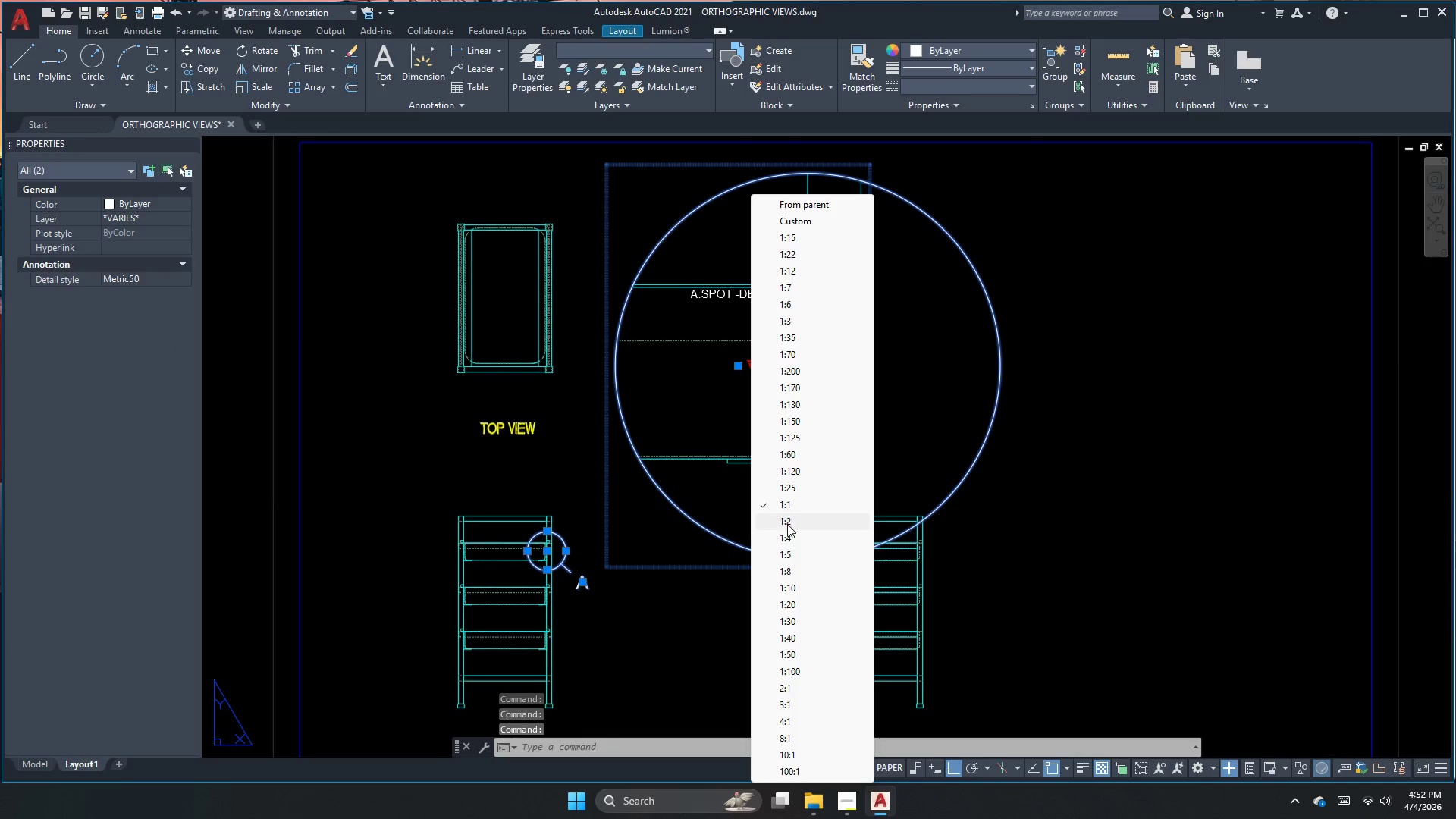 
left_click([788, 522])
 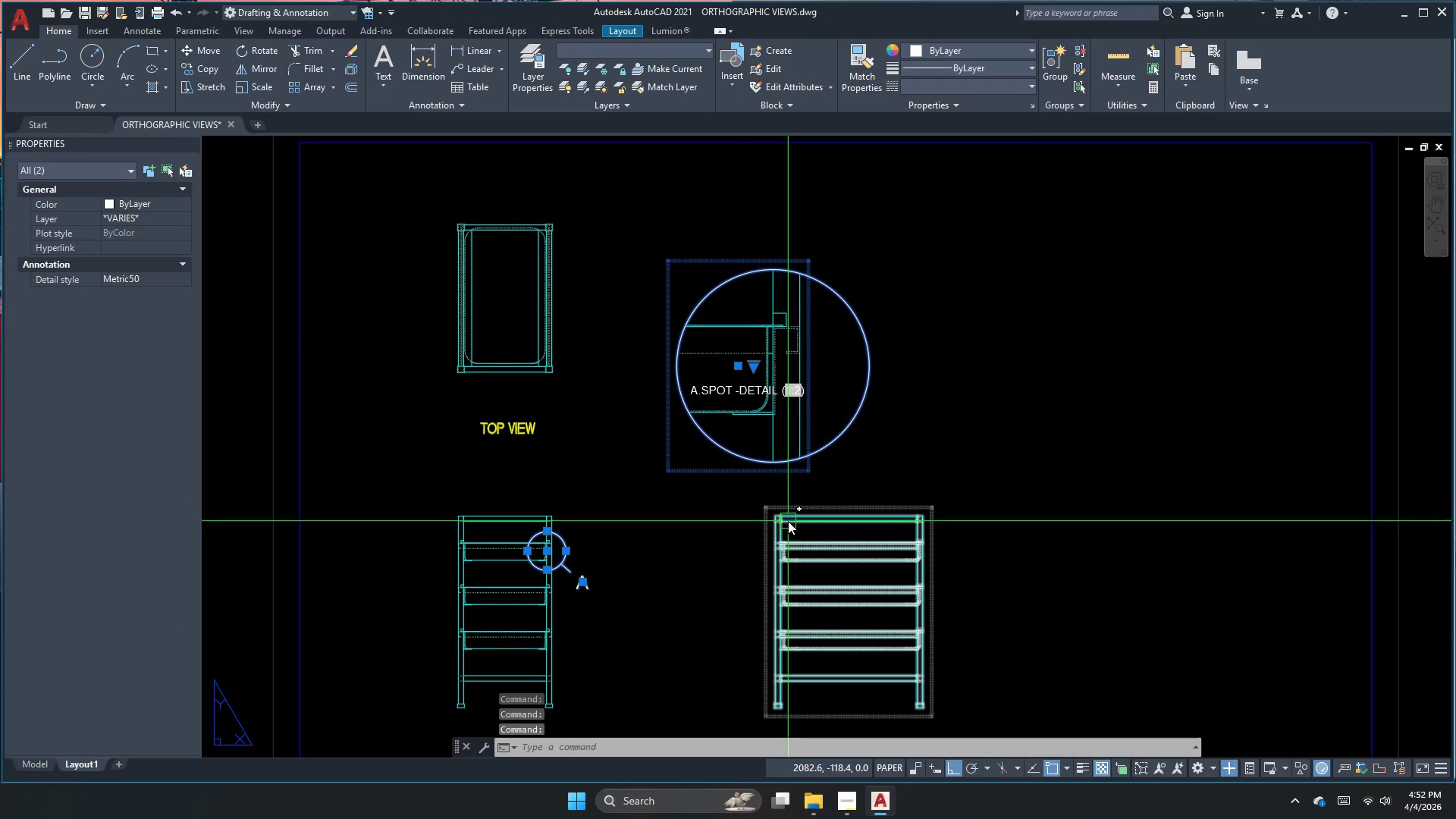 
key(Escape)
 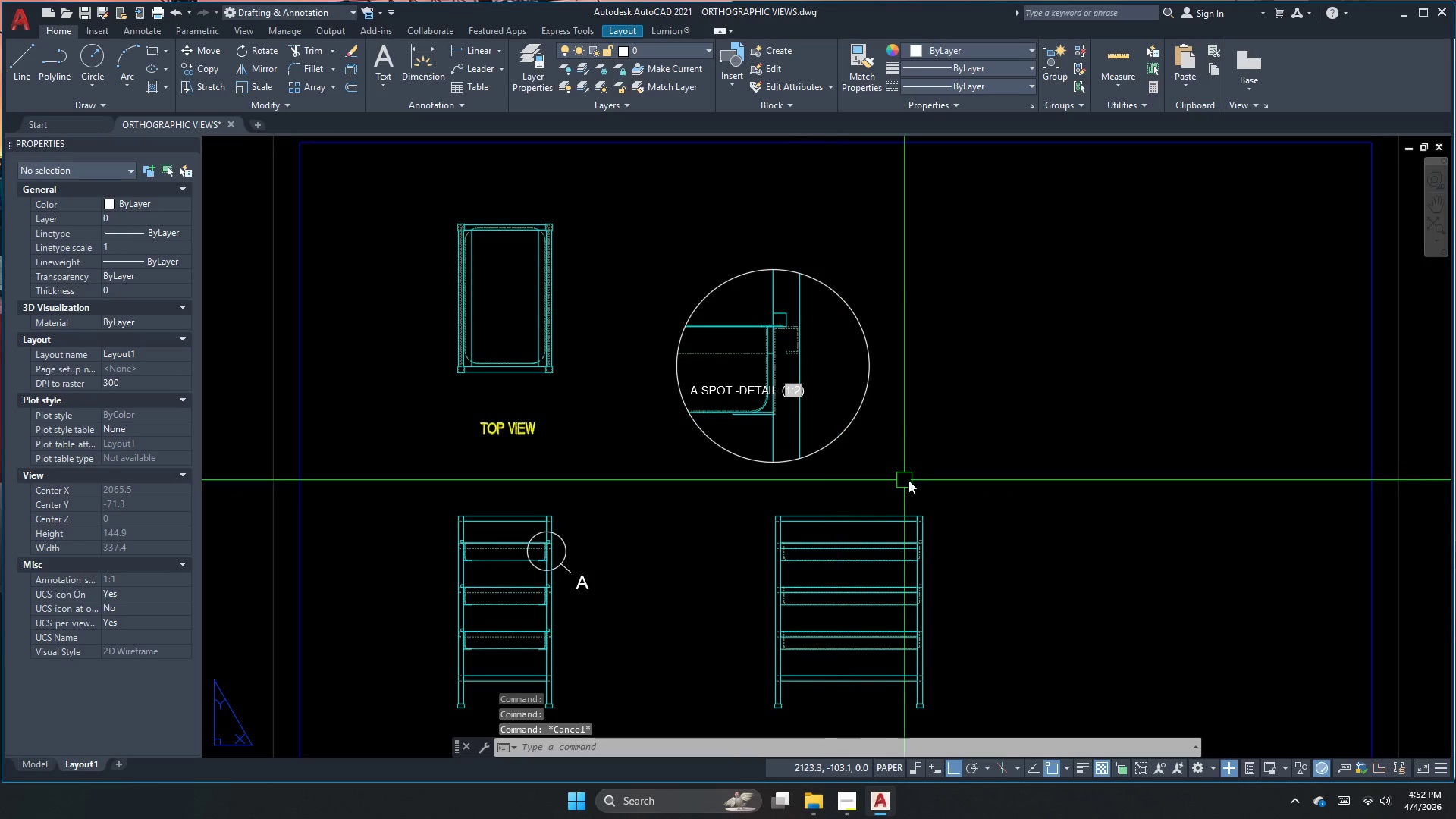 
left_click_drag(start_coordinate=[909, 480], to_coordinate=[862, 427])
 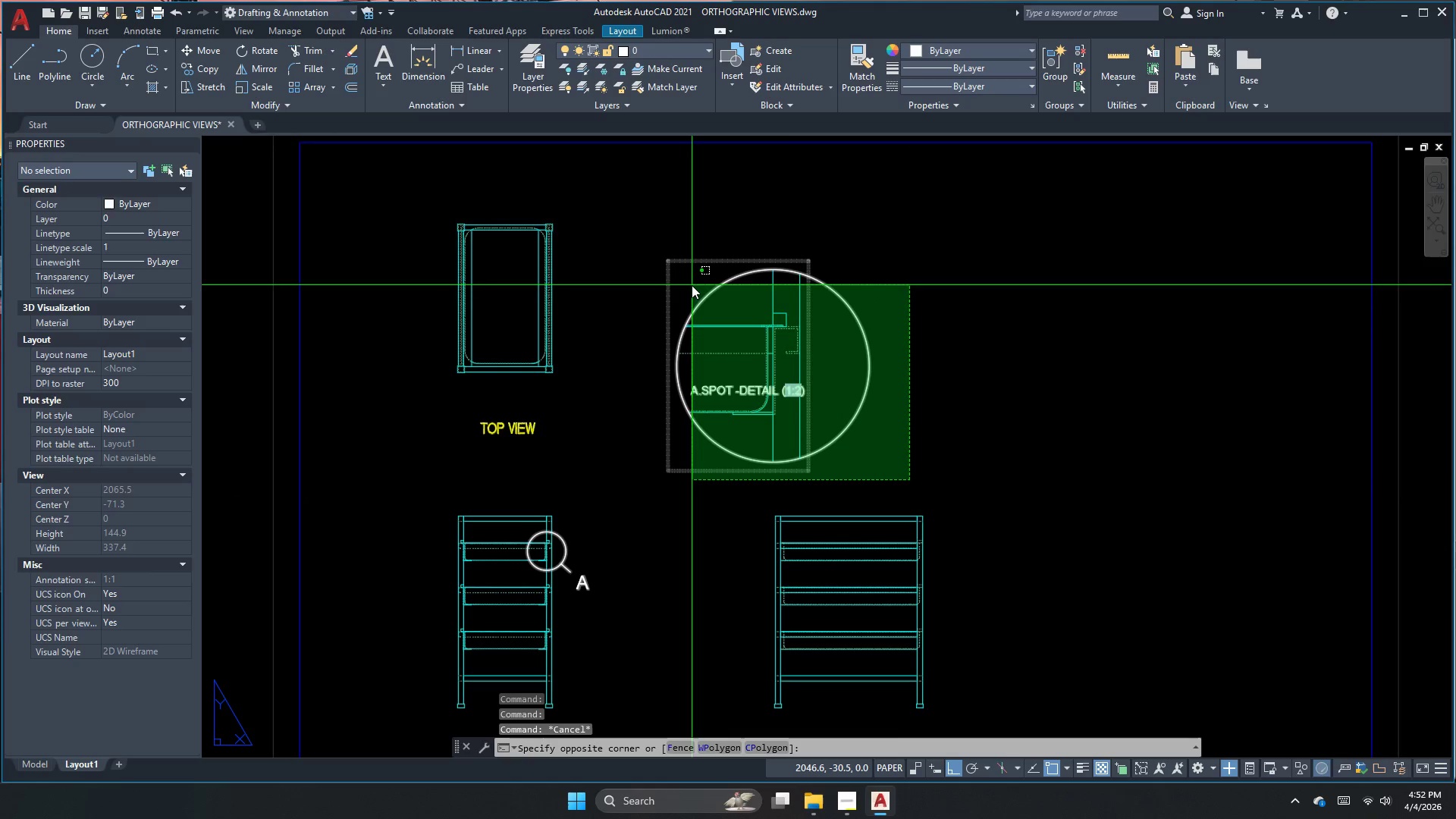 
left_click([692, 284])
 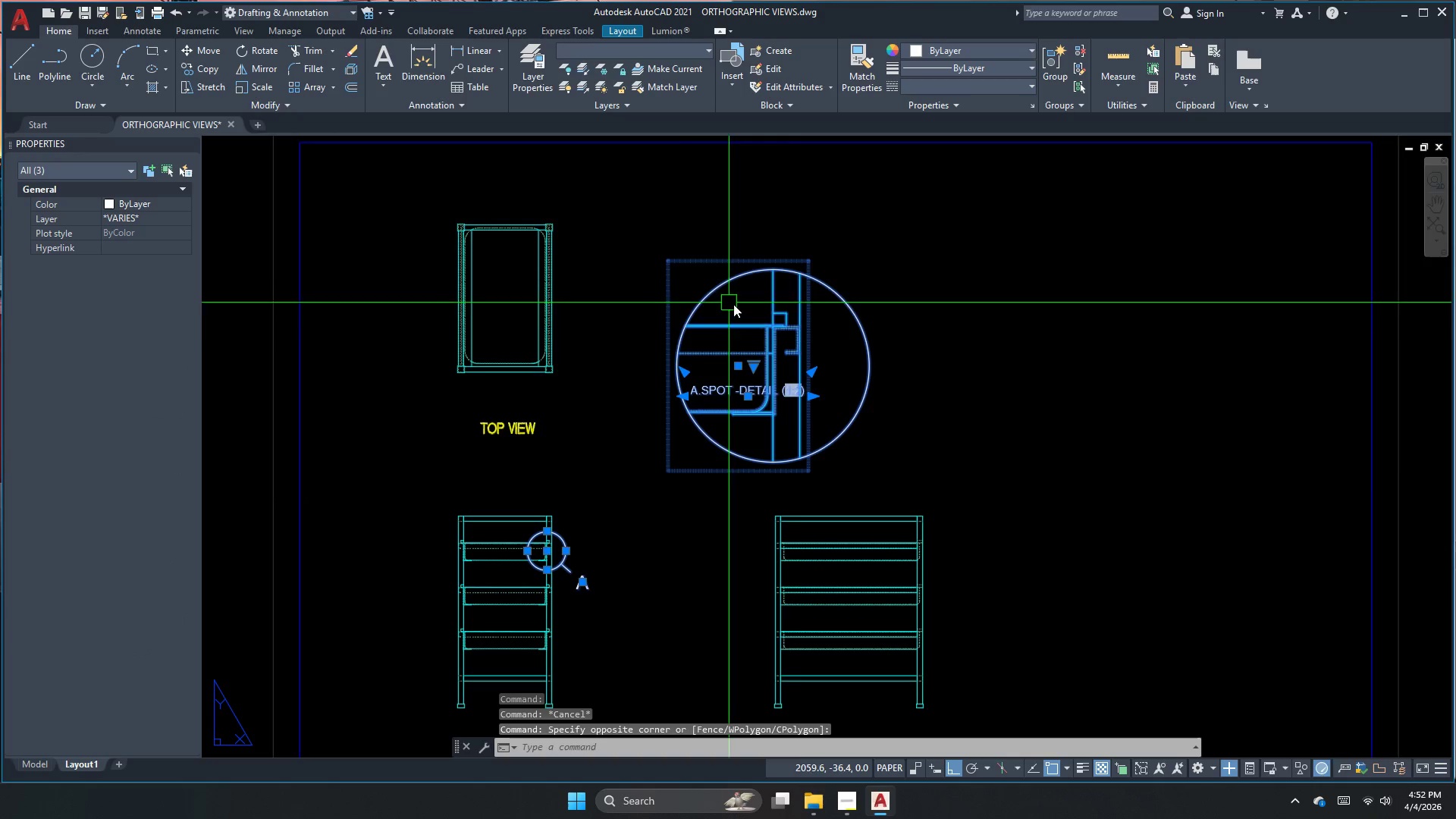 
key(M)
 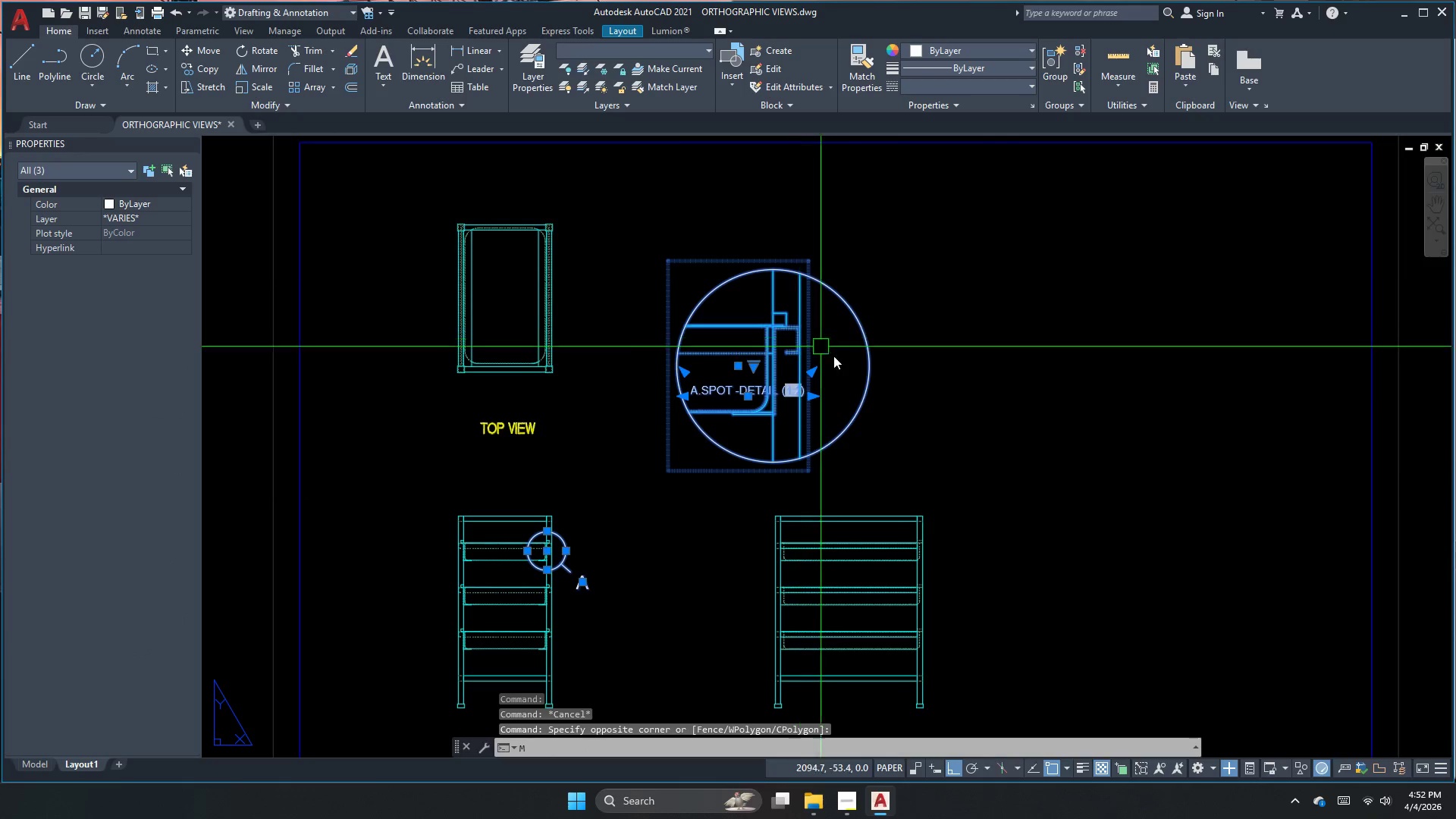 
key(Space)
 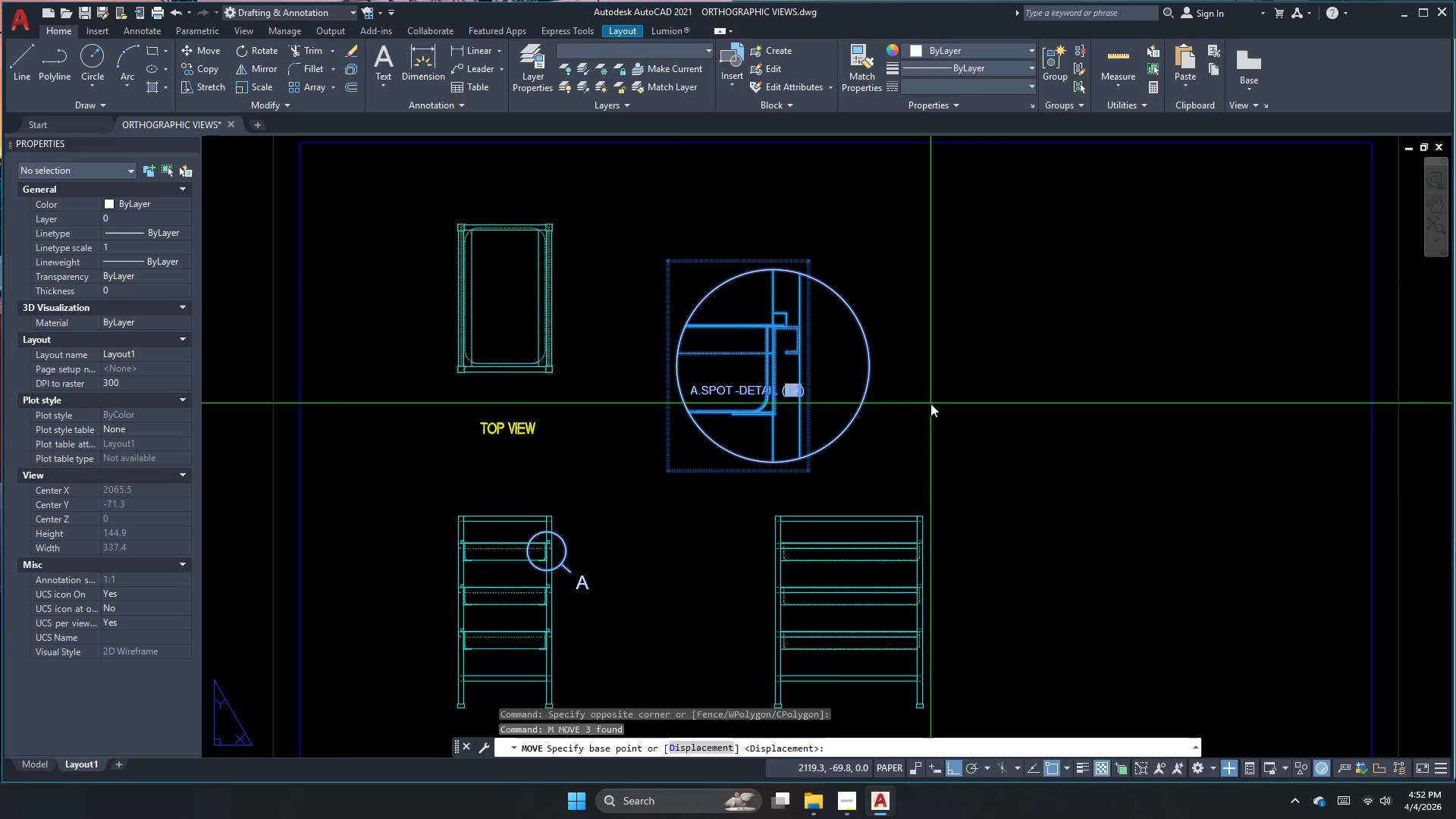 
left_click_drag(start_coordinate=[930, 403], to_coordinate=[934, 383])
 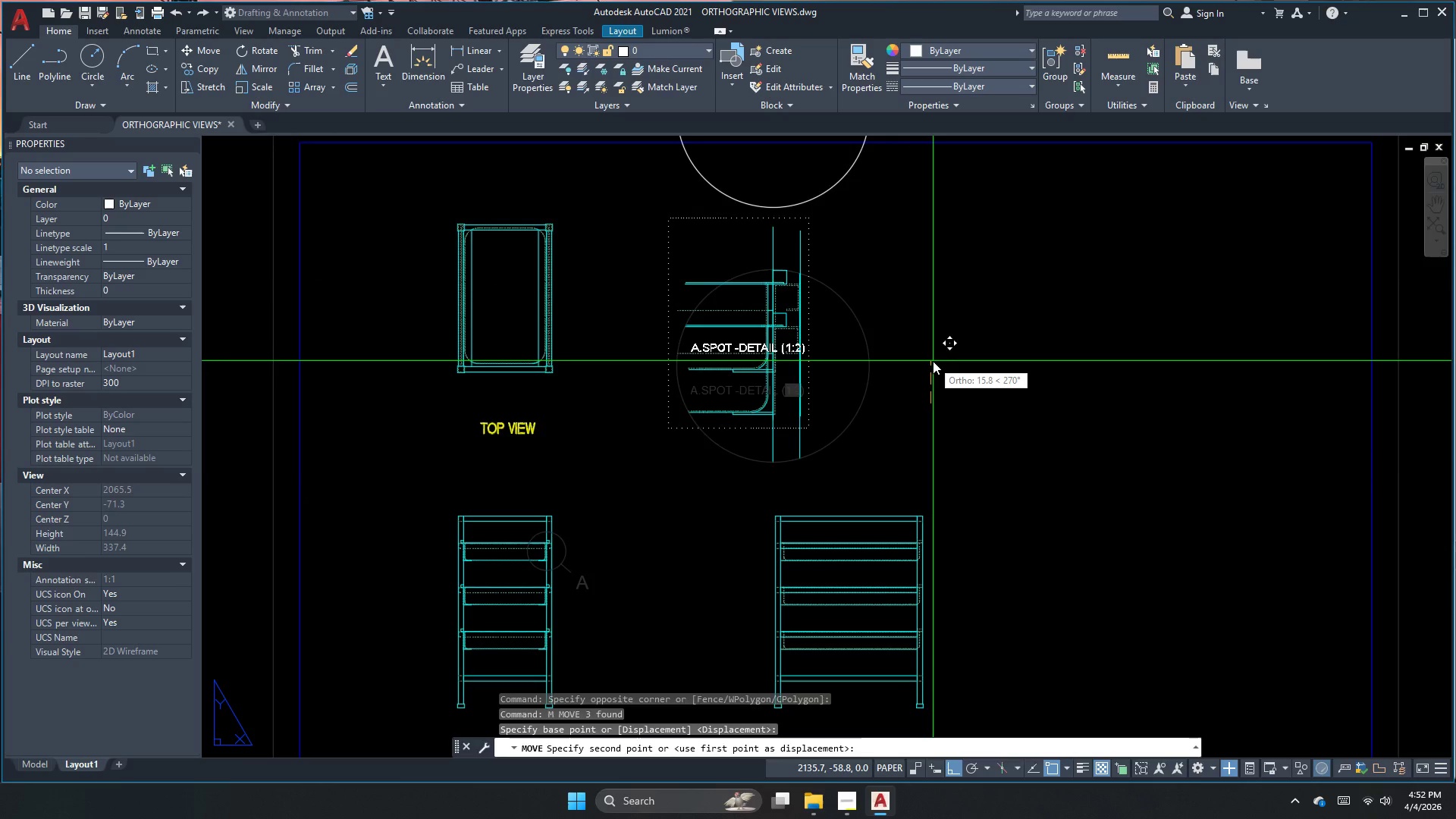 
key(Escape)
 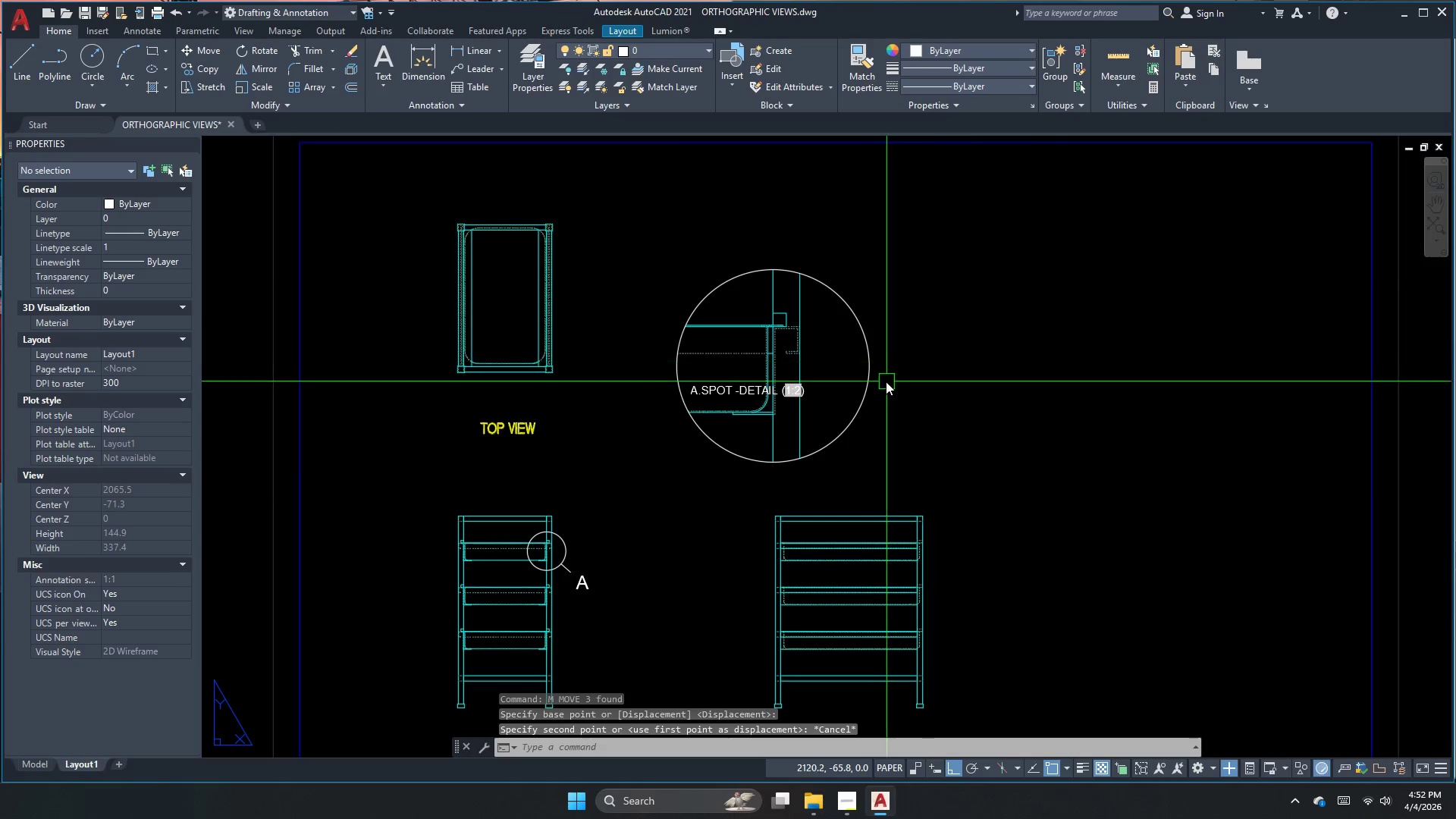 
key(Escape)
 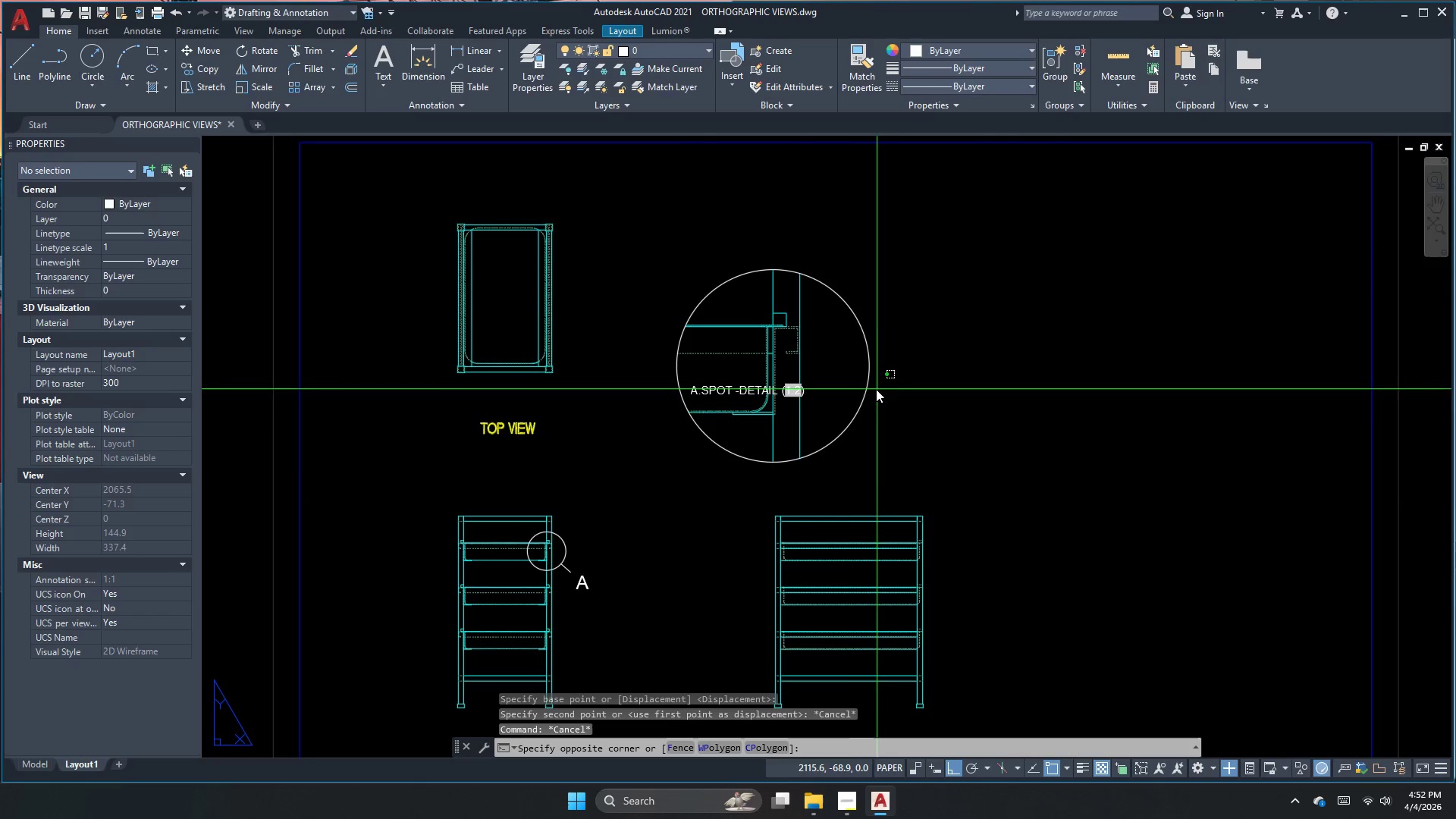 
double_click([849, 402])
 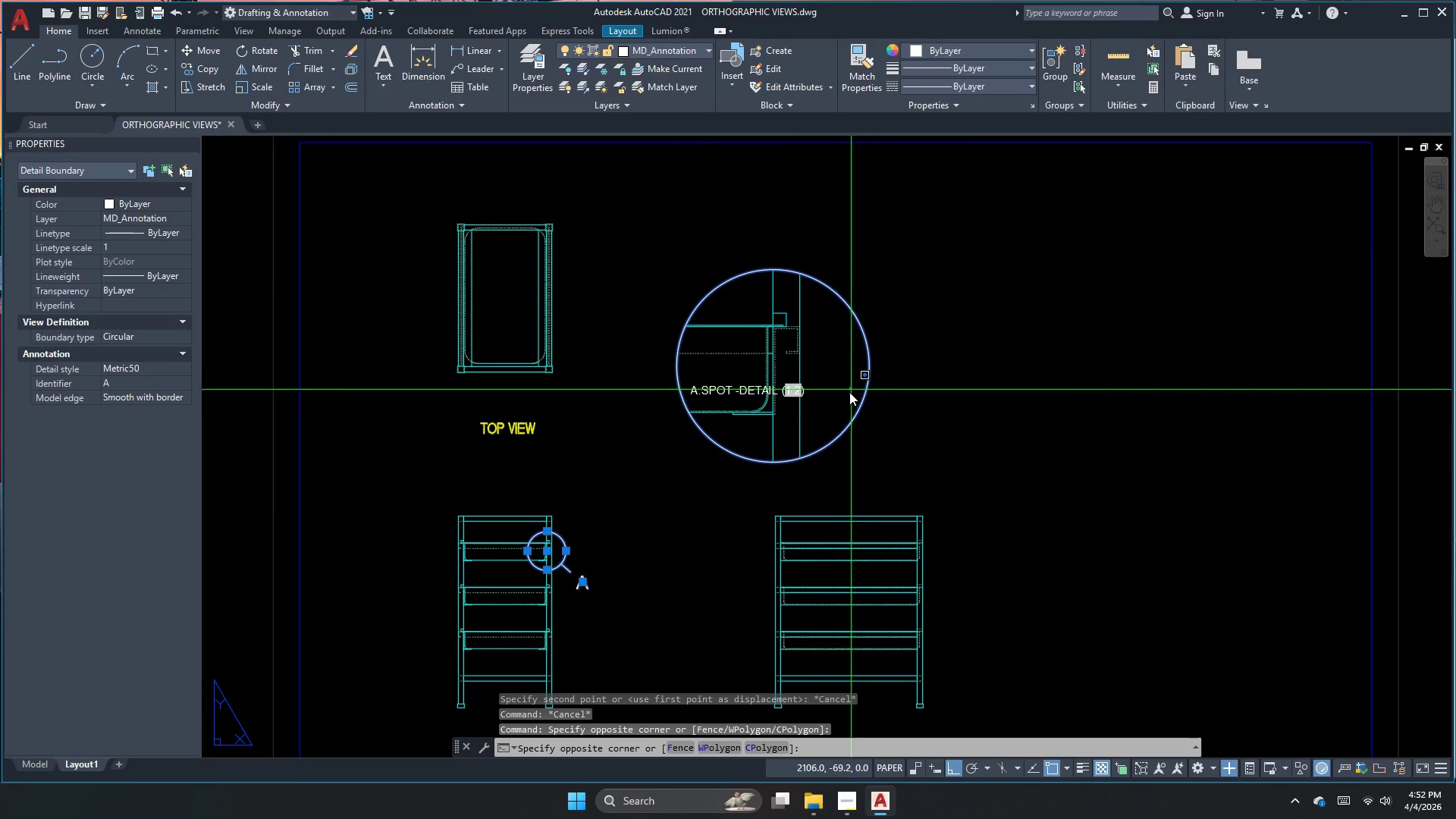 
left_click_drag(start_coordinate=[855, 414], to_coordinate=[849, 425])
 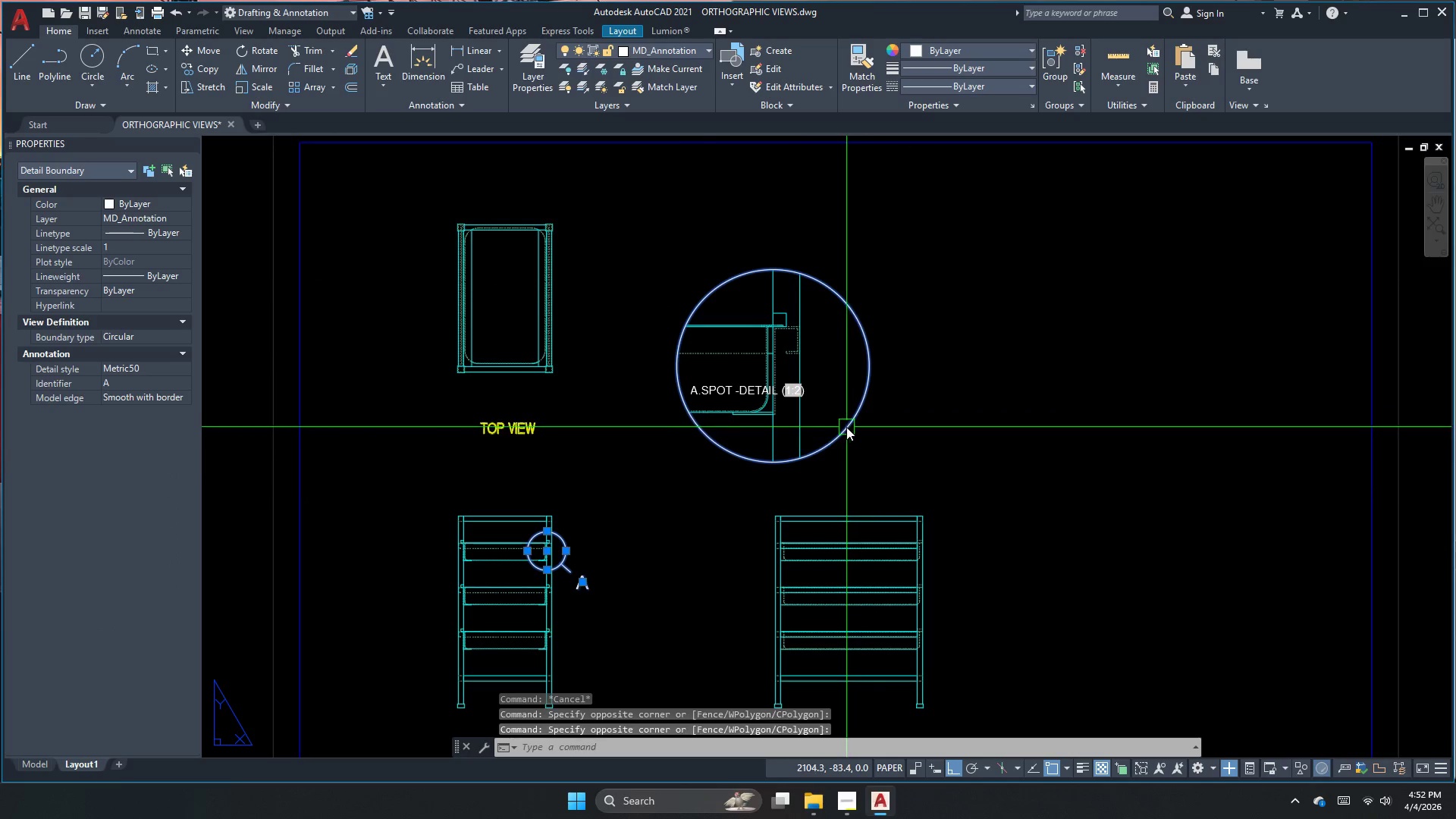 
triple_click([846, 427])
 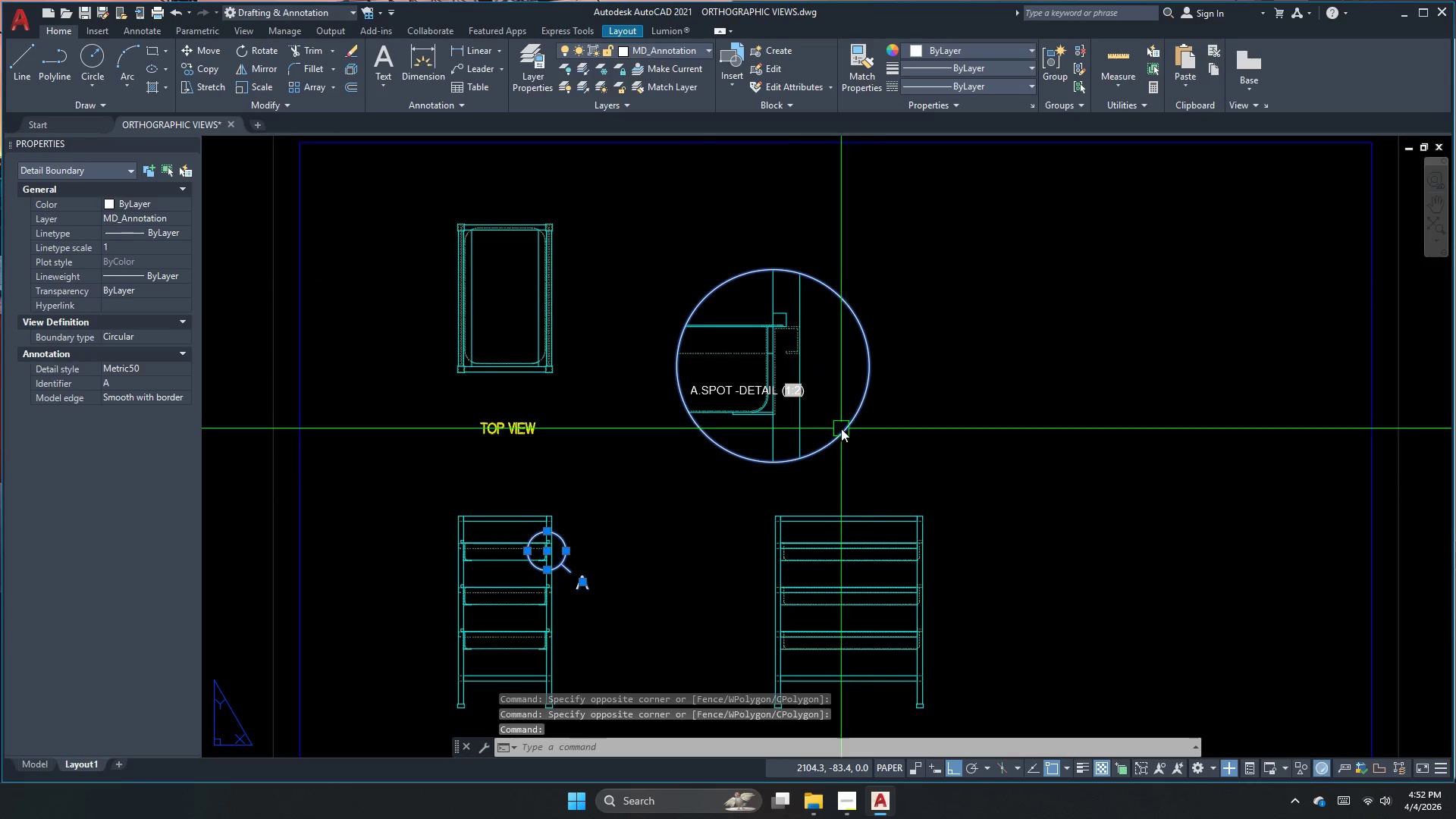 
key(Escape)
 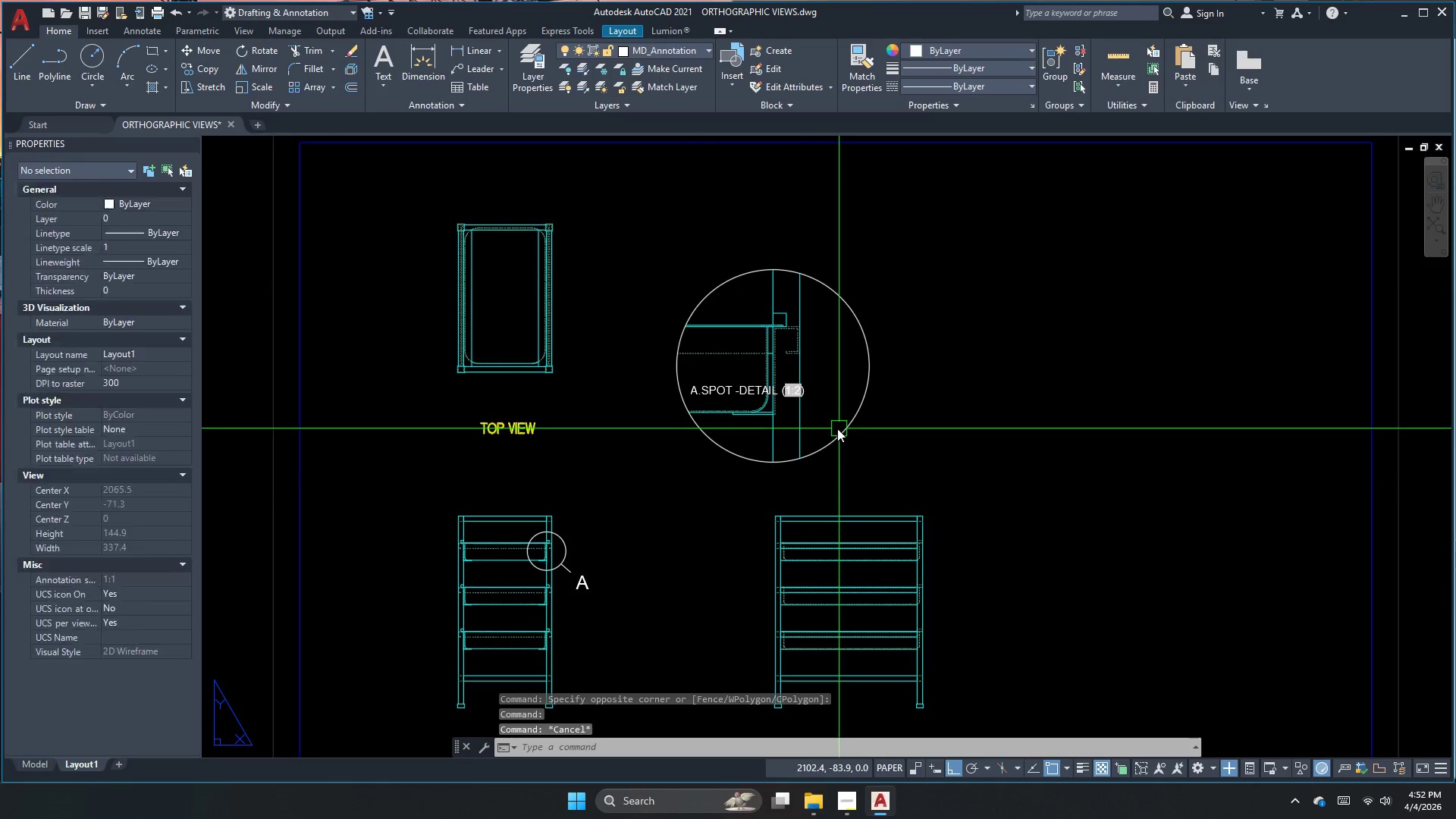 
triple_click([837, 428])
 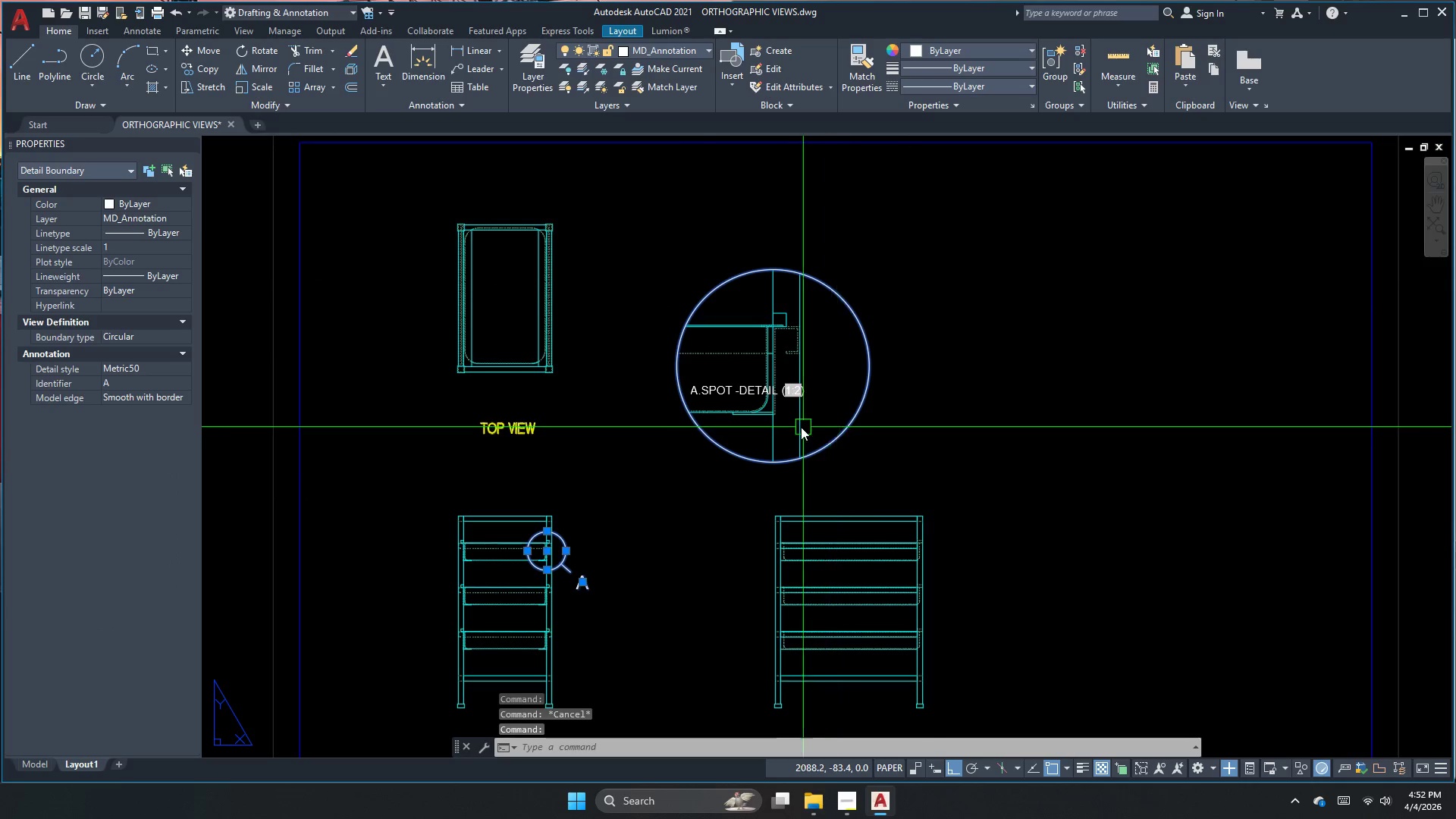 
key(Escape)
 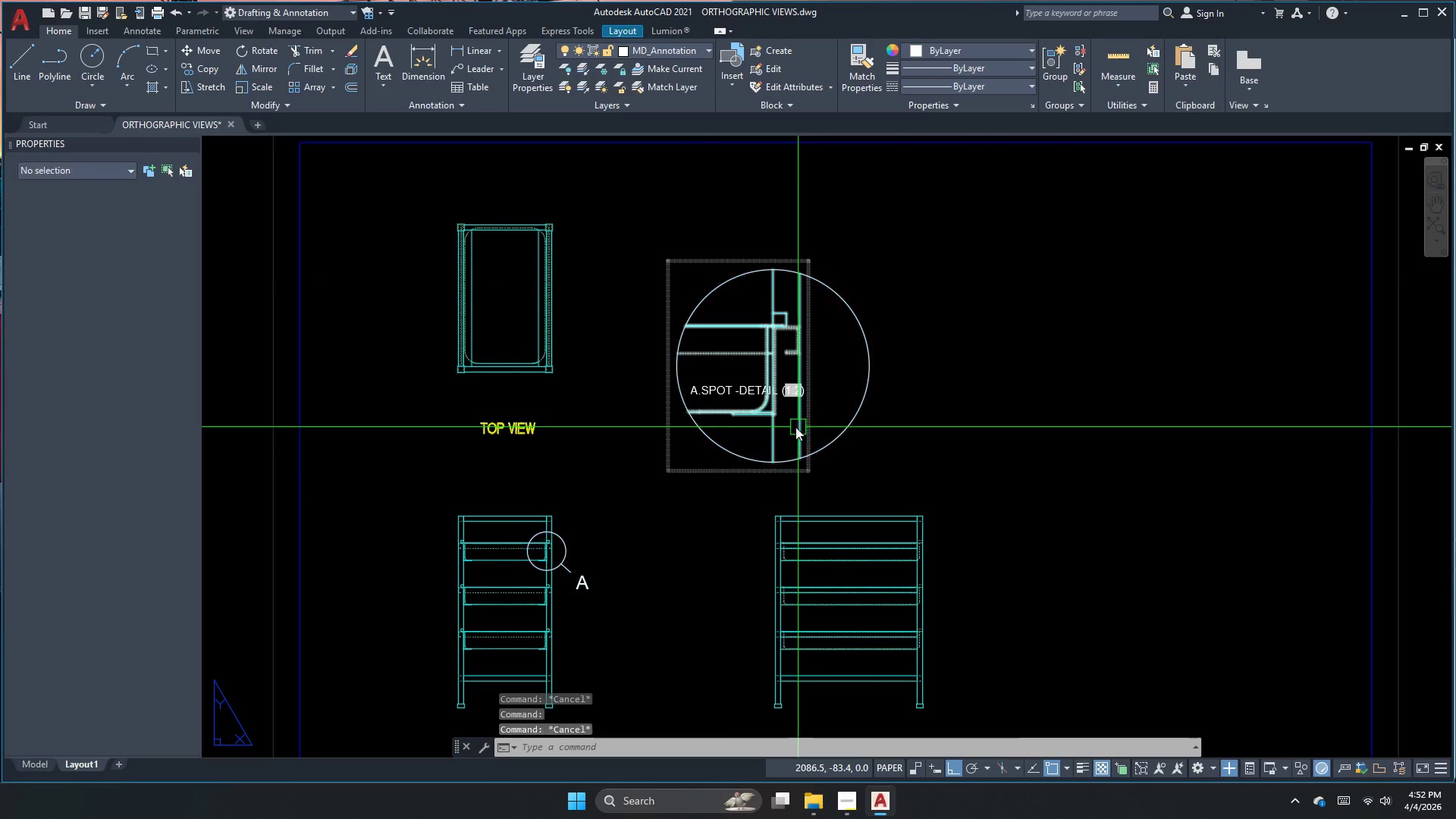 
left_click([795, 427])
 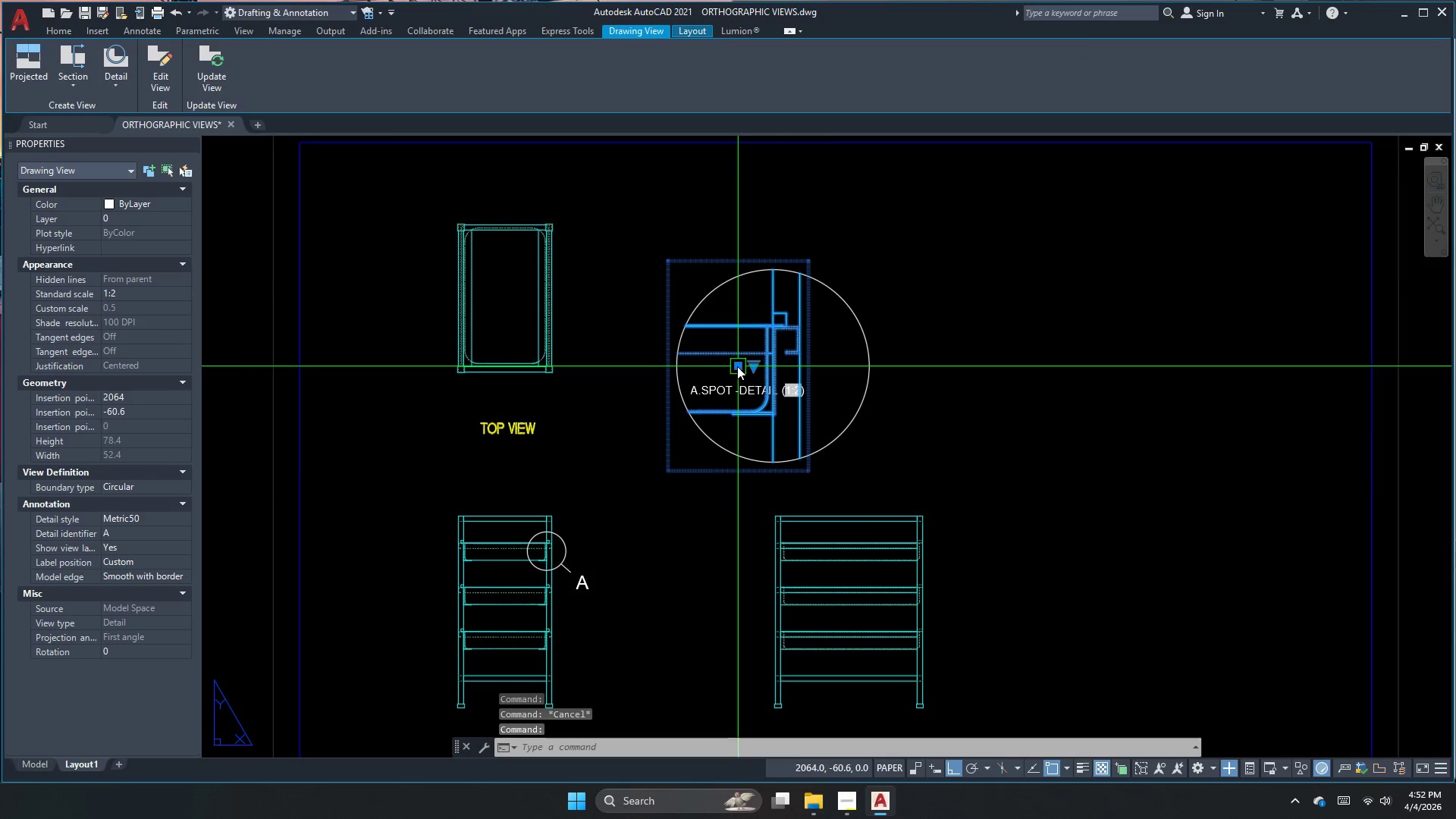 
left_click_drag(start_coordinate=[737, 366], to_coordinate=[730, 340])
 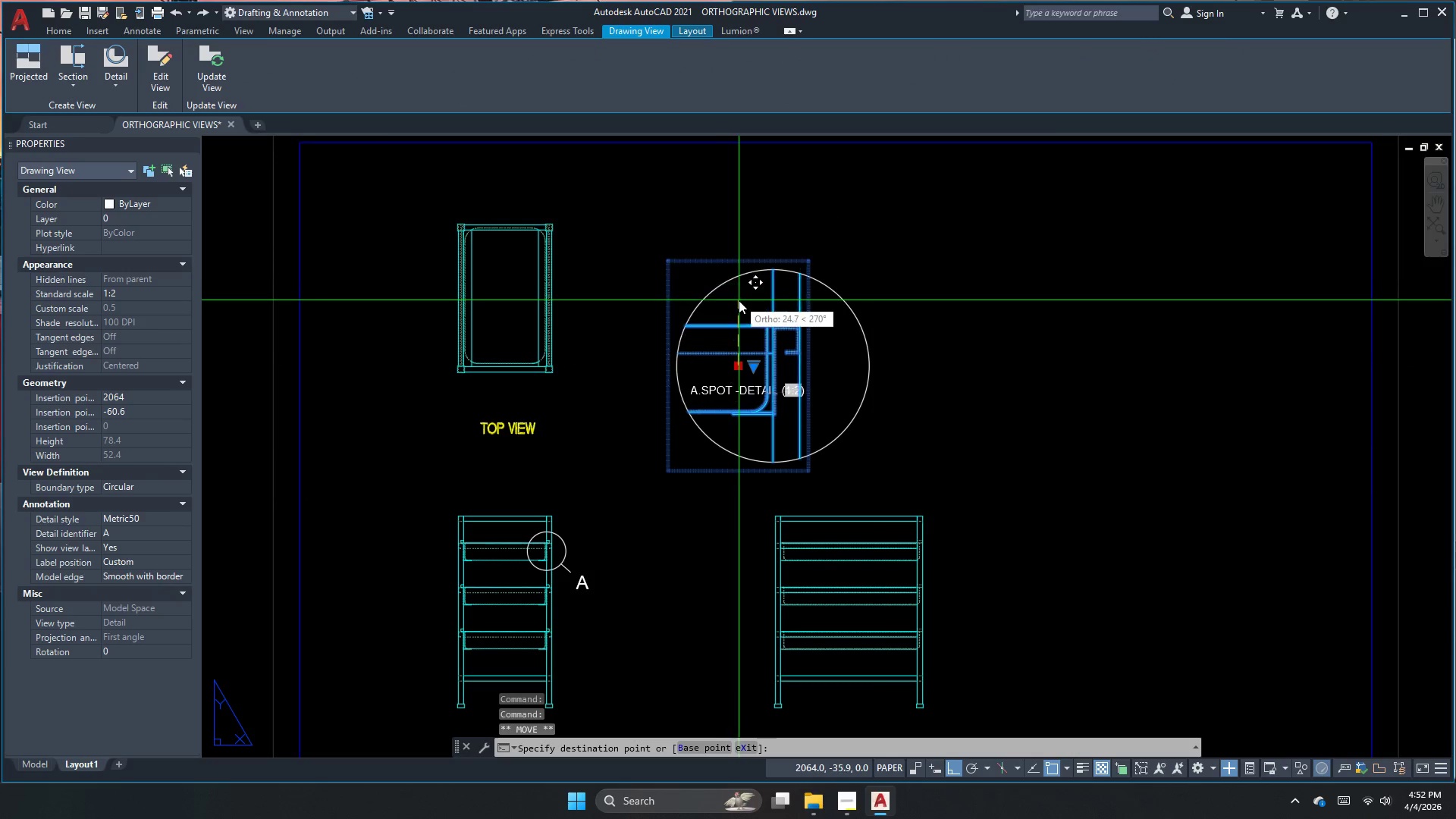 
left_click([739, 300])
 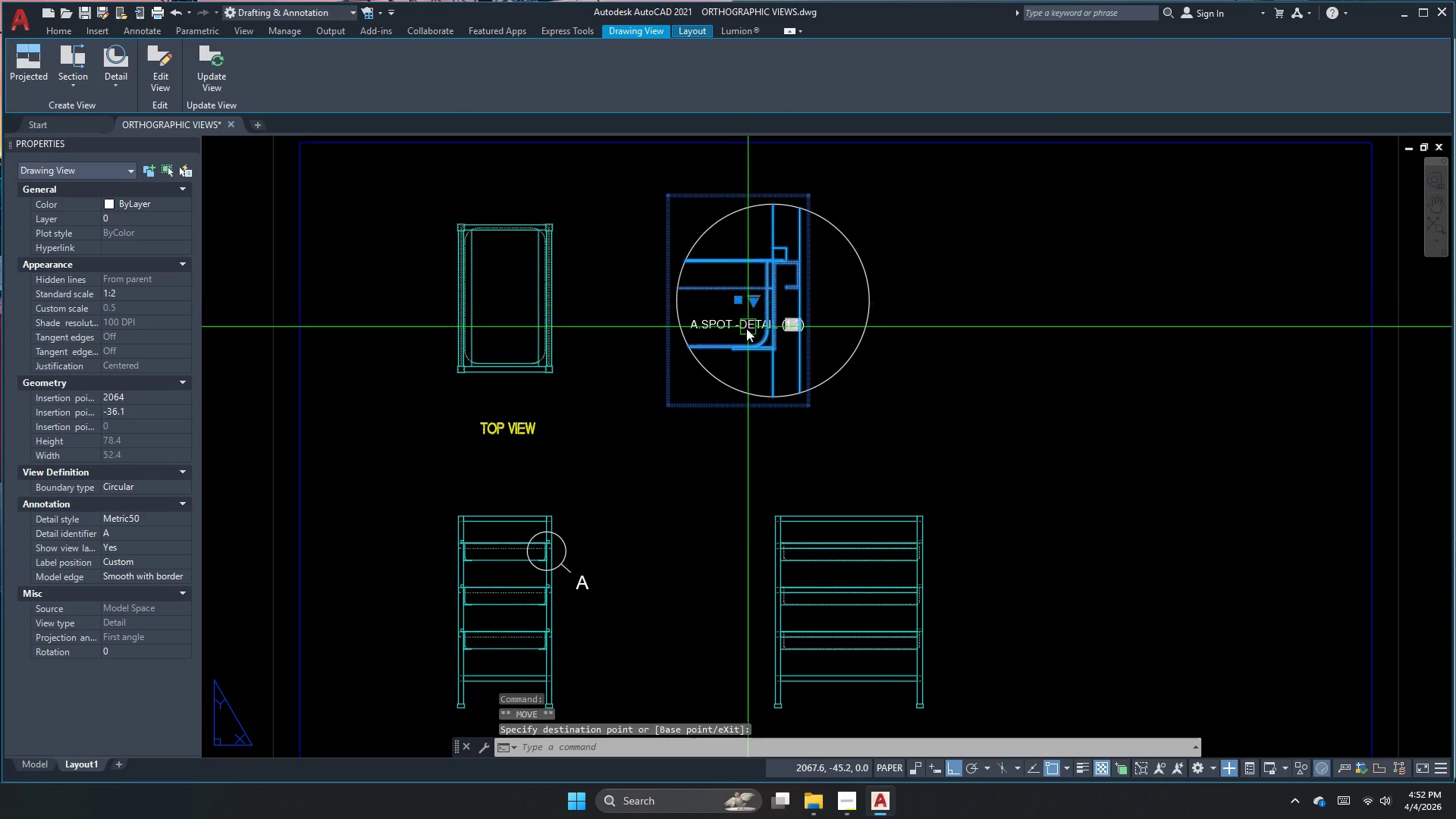 
key(Escape)
 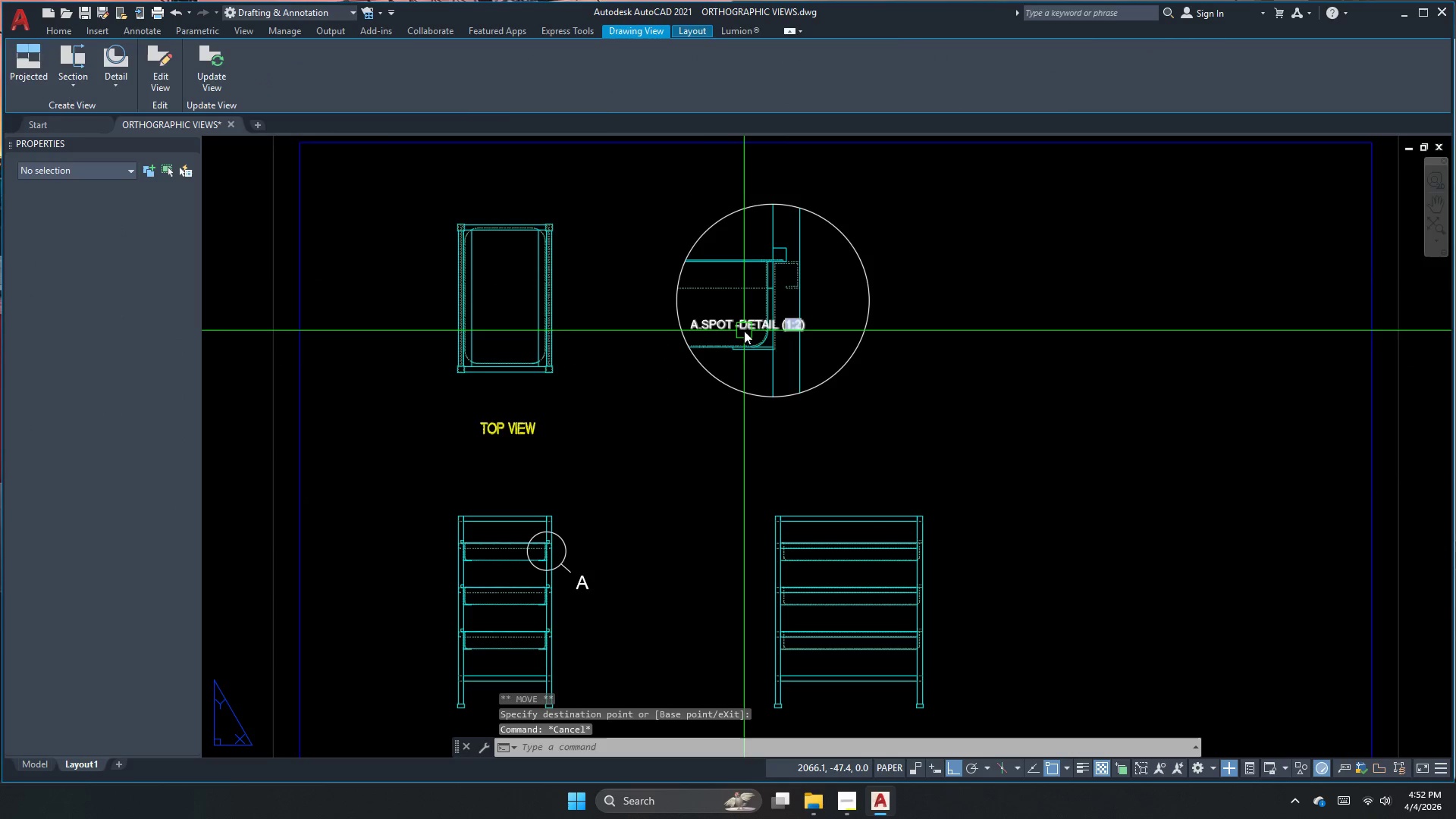 
left_click([748, 328])
 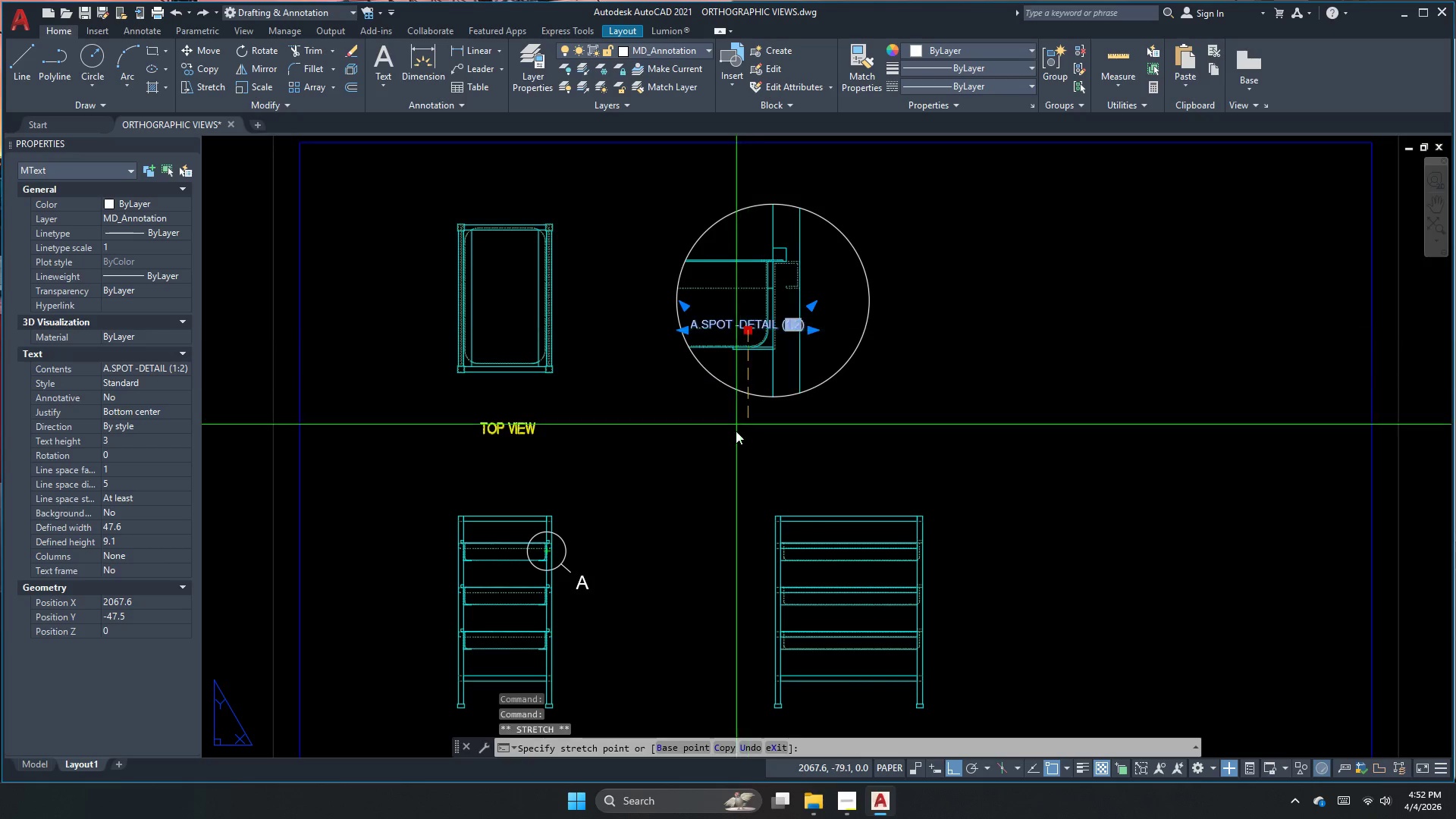 
left_click([744, 427])
 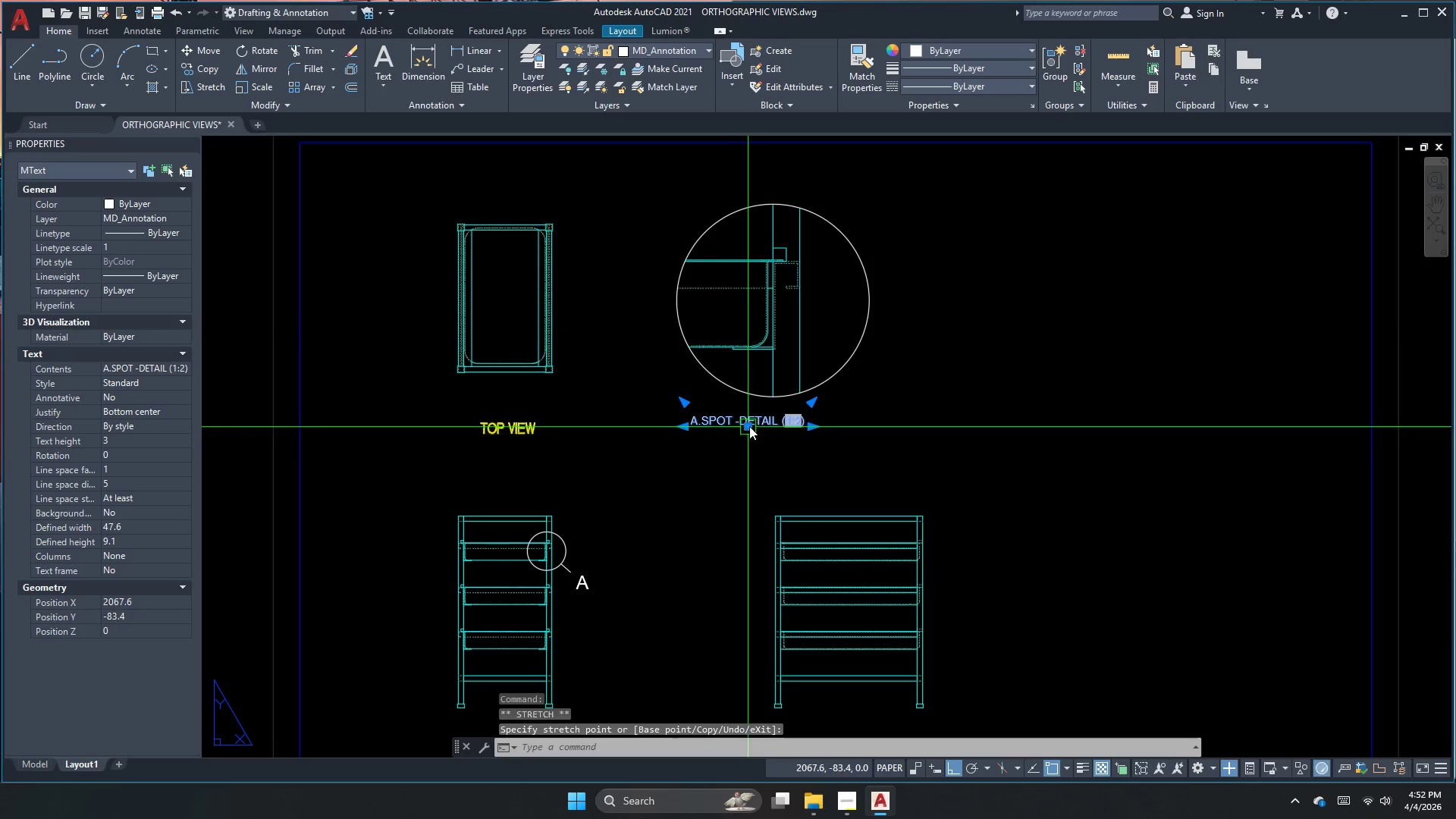 
left_click_drag(start_coordinate=[749, 426], to_coordinate=[764, 435])
 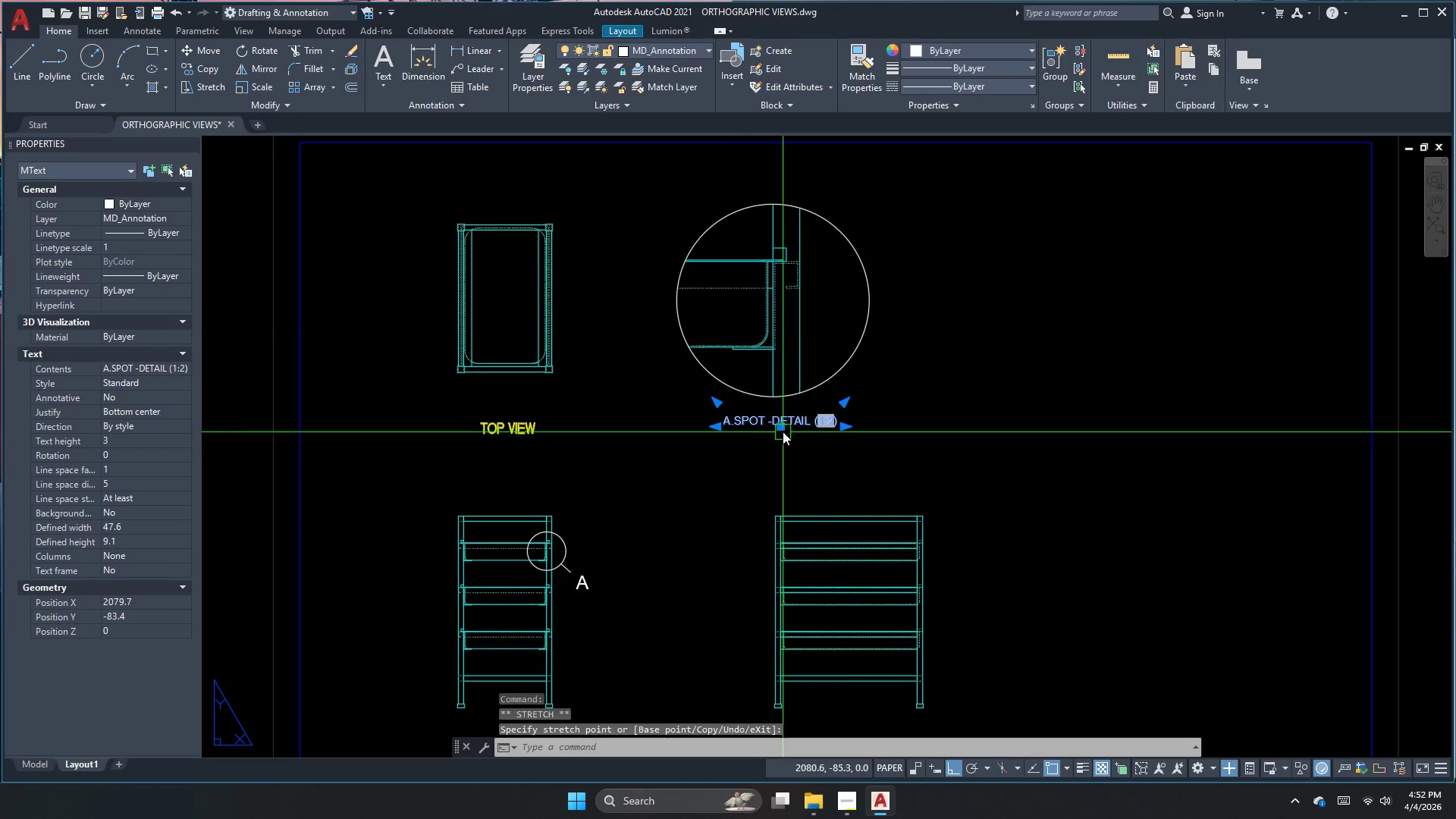 
left_click_drag(start_coordinate=[780, 425], to_coordinate=[780, 431])
 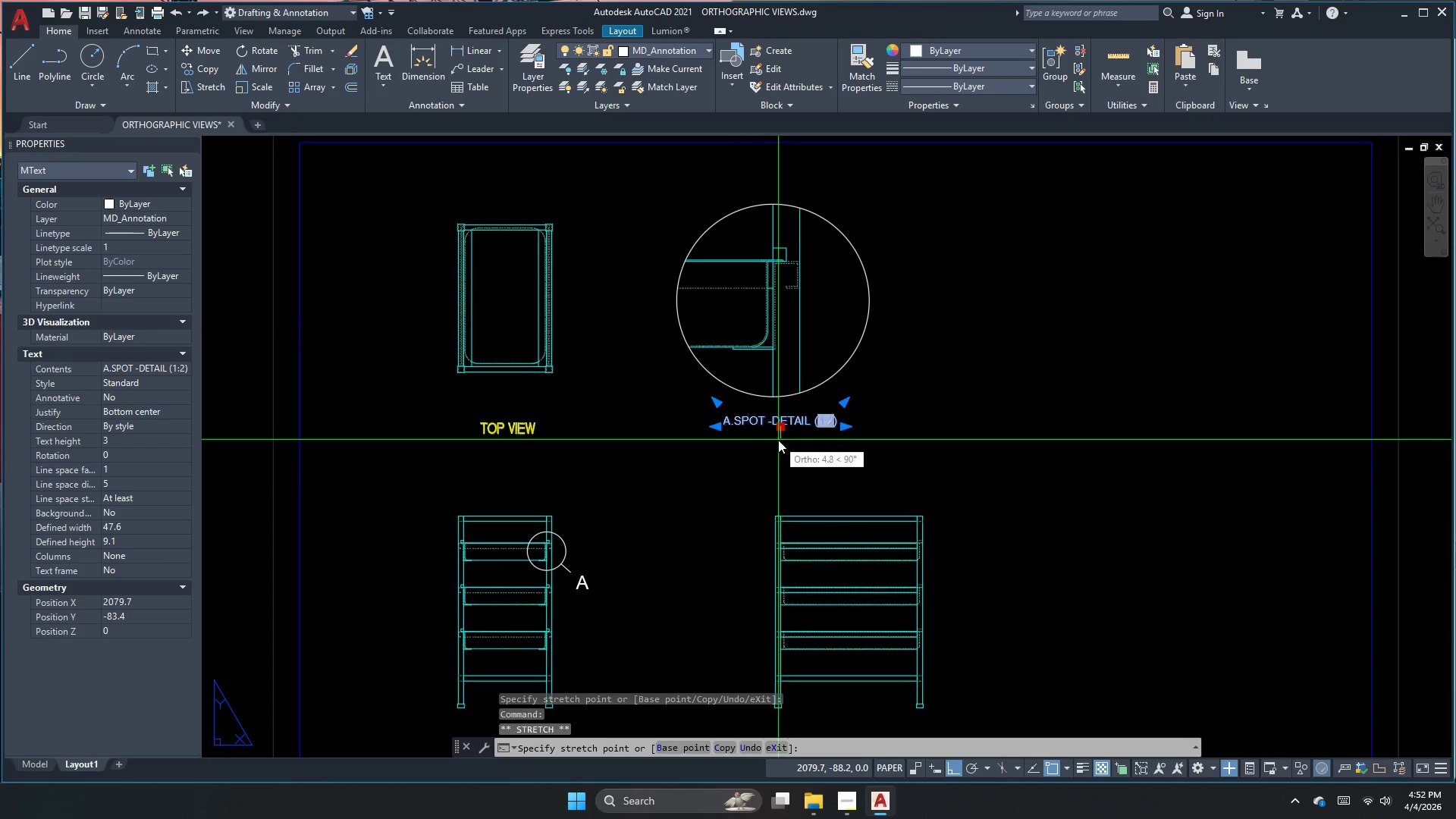 
double_click([778, 440])
 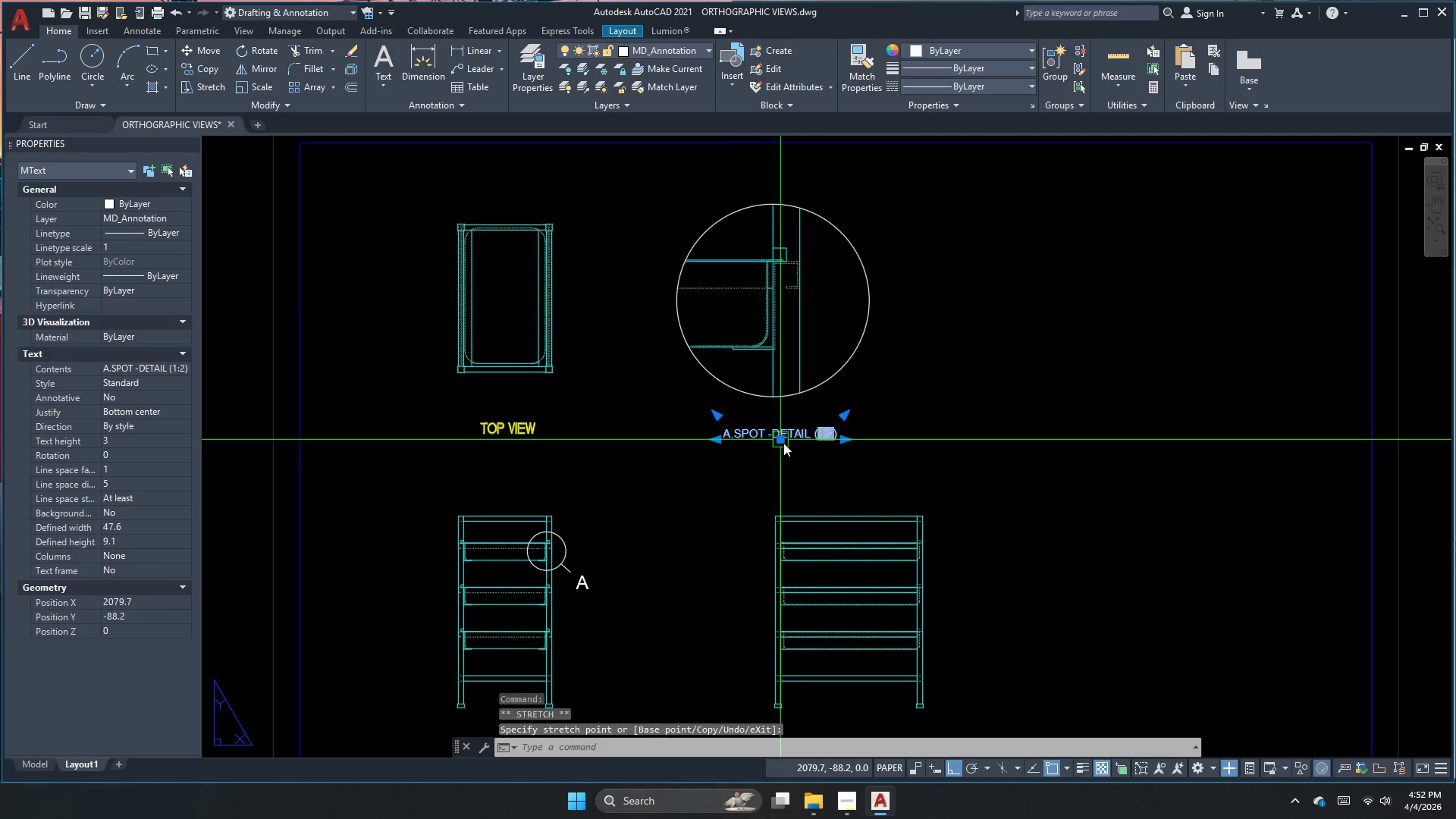 
key(Escape)
 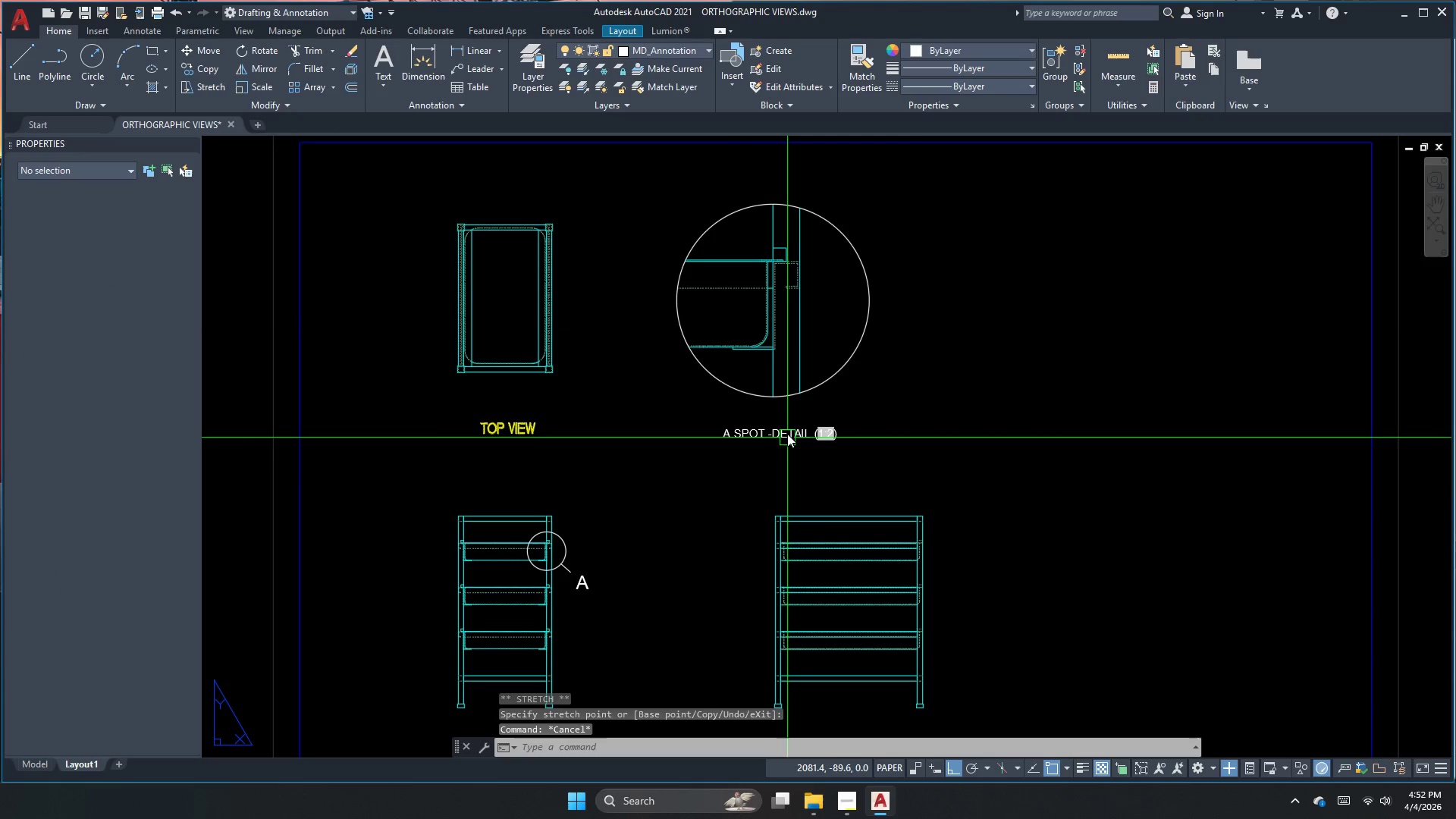 
left_click([787, 434])
 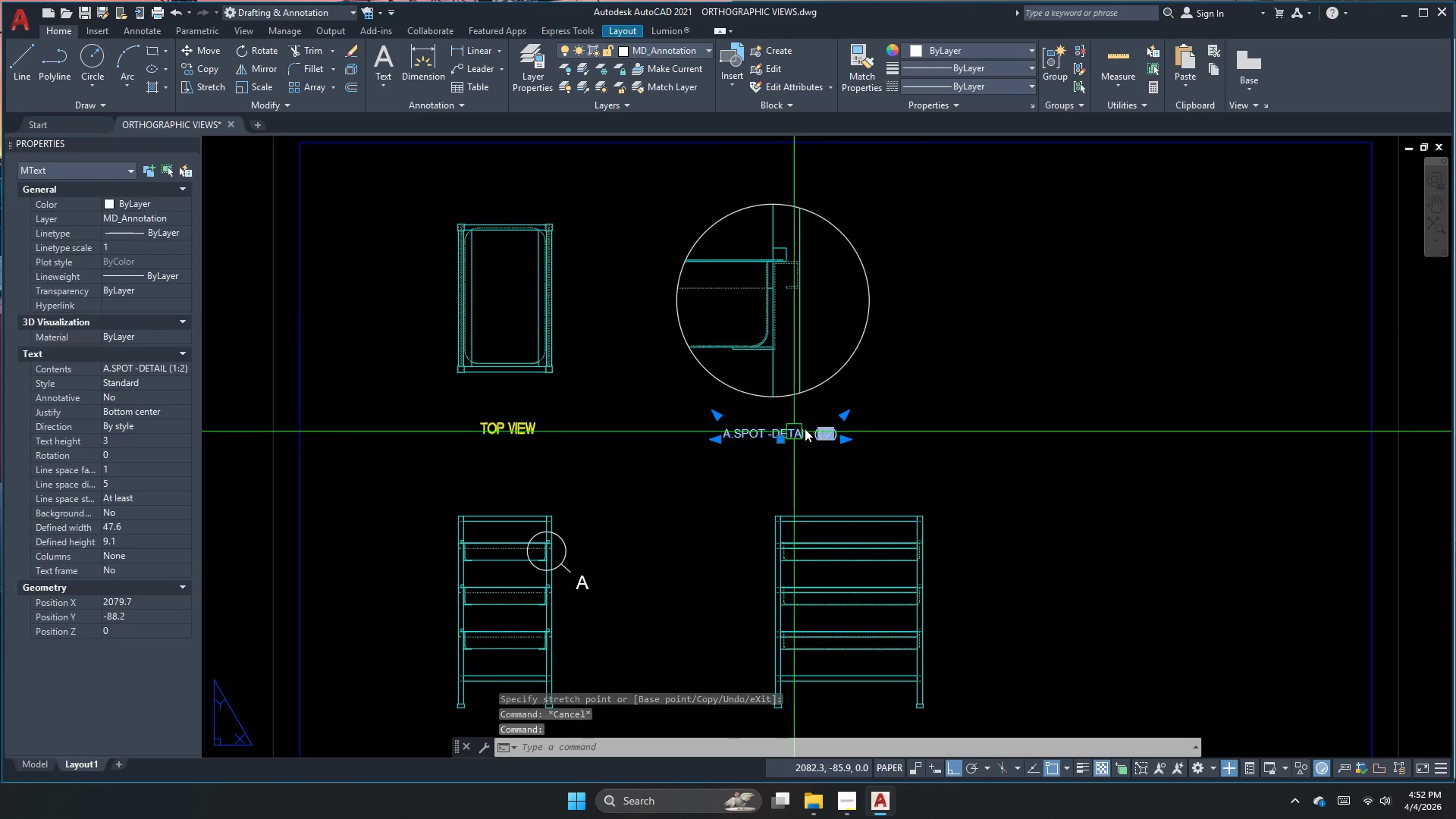 
key(M)
 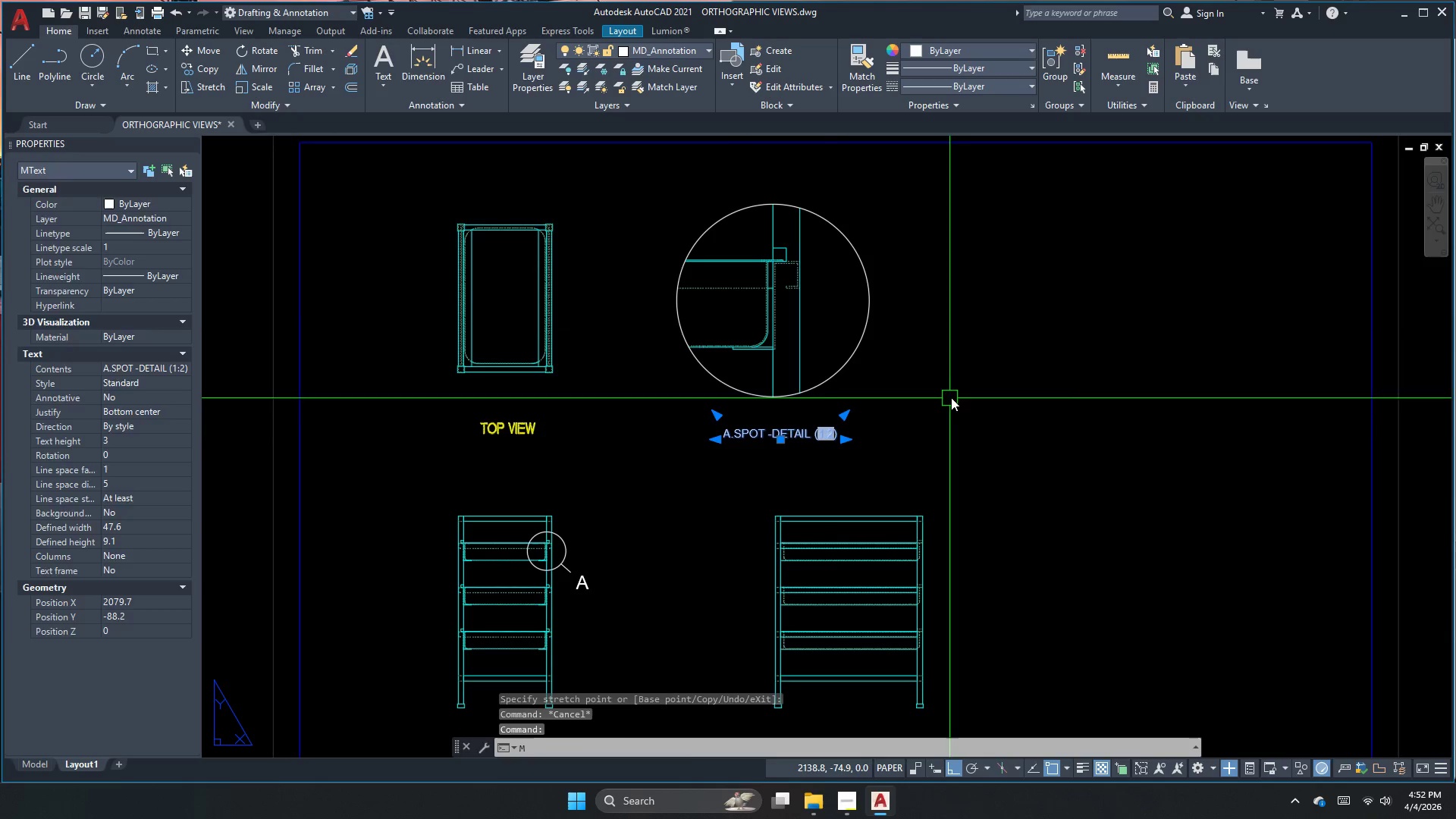 
key(Space)
 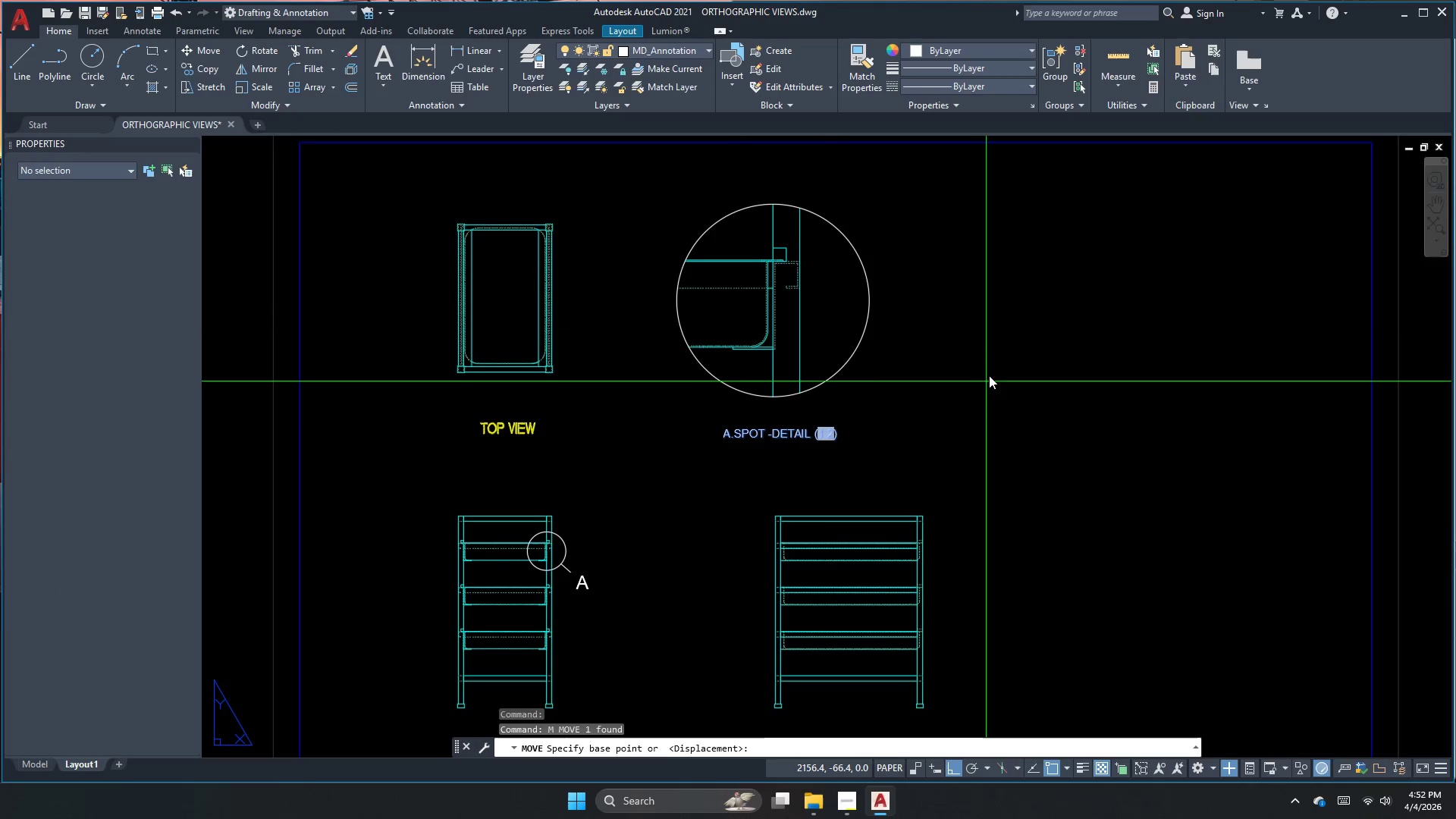 
left_click([990, 375])
 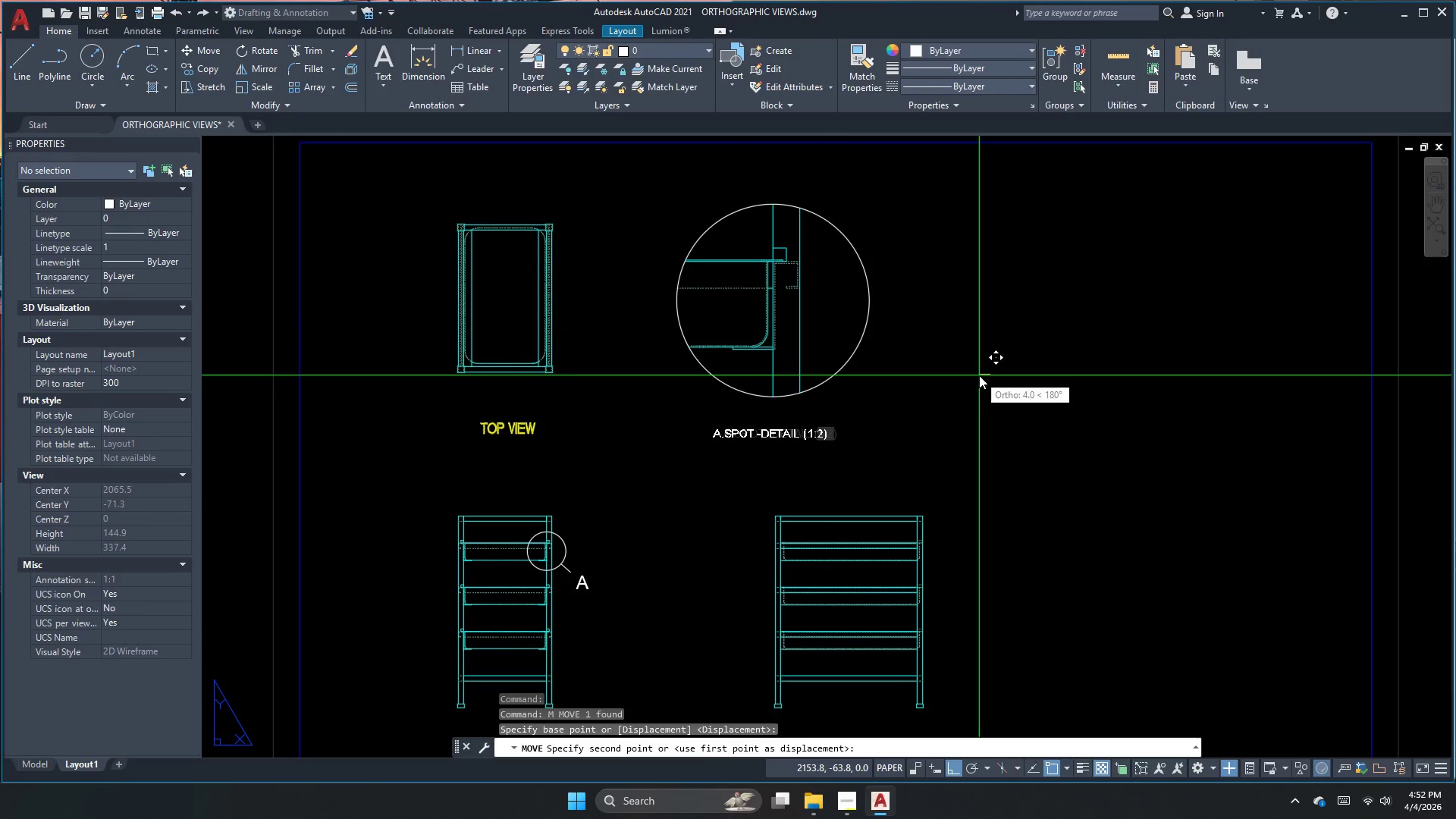 
left_click([979, 375])
 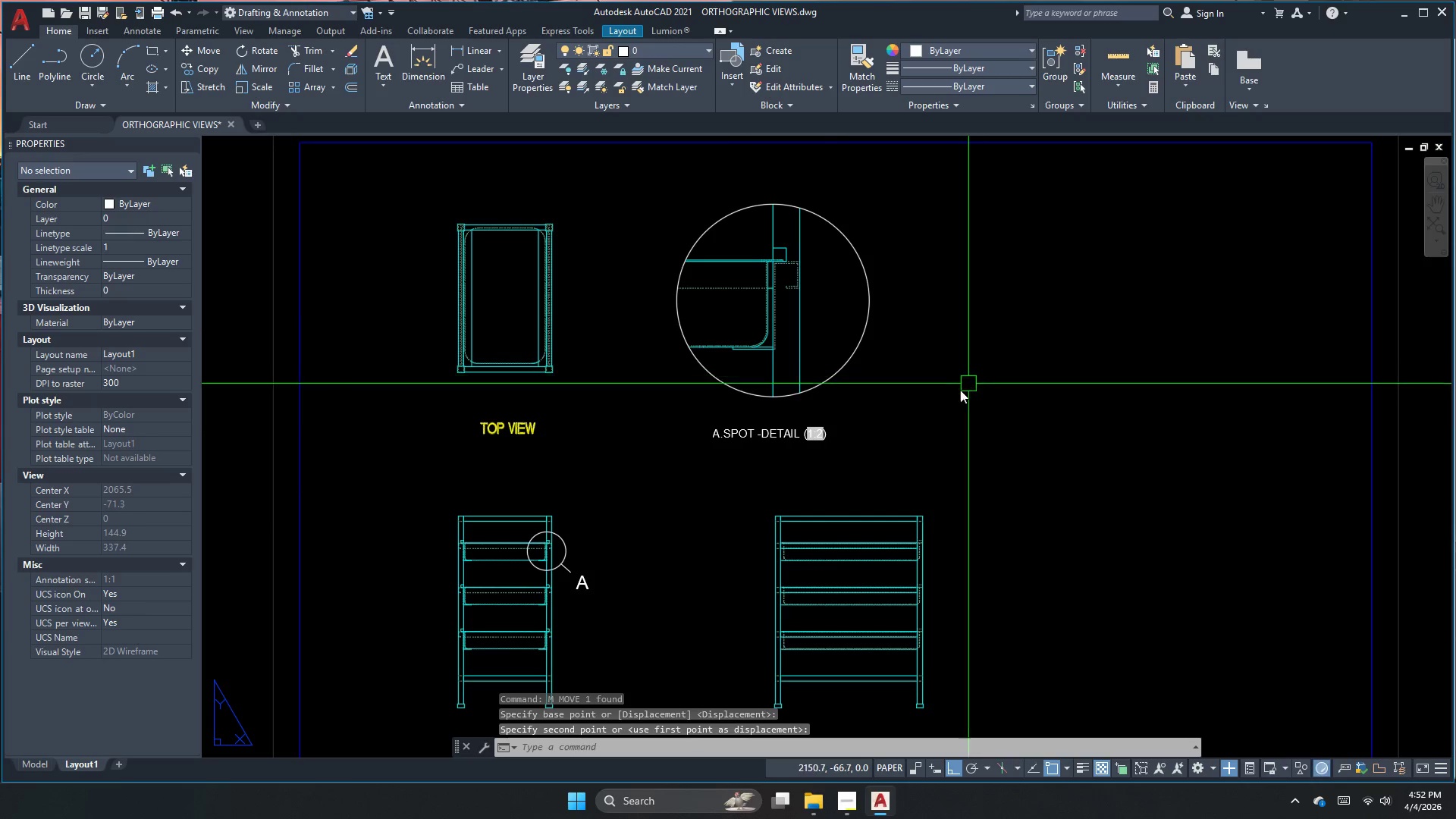 
key(Escape)
 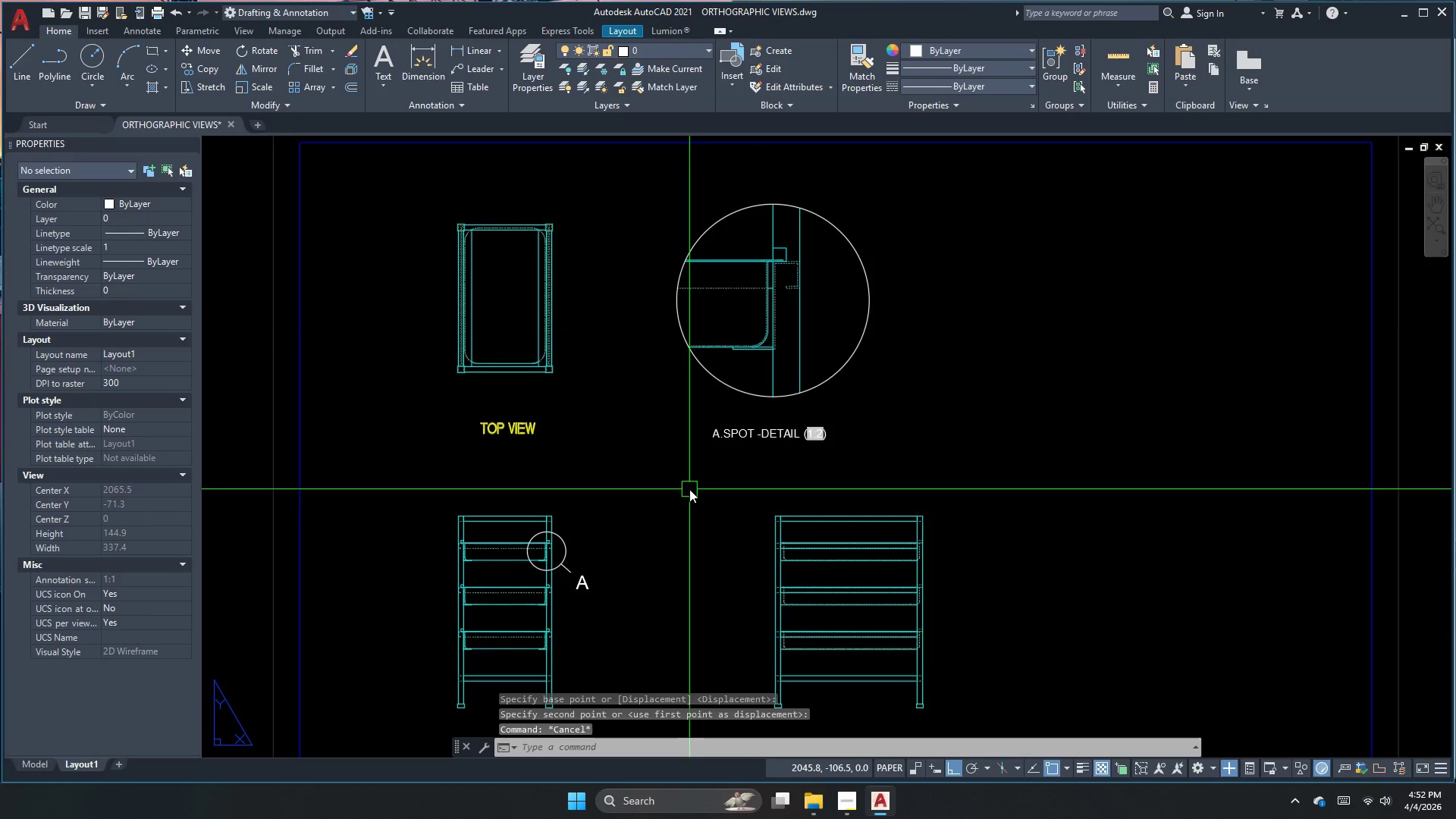 
key(Escape)
 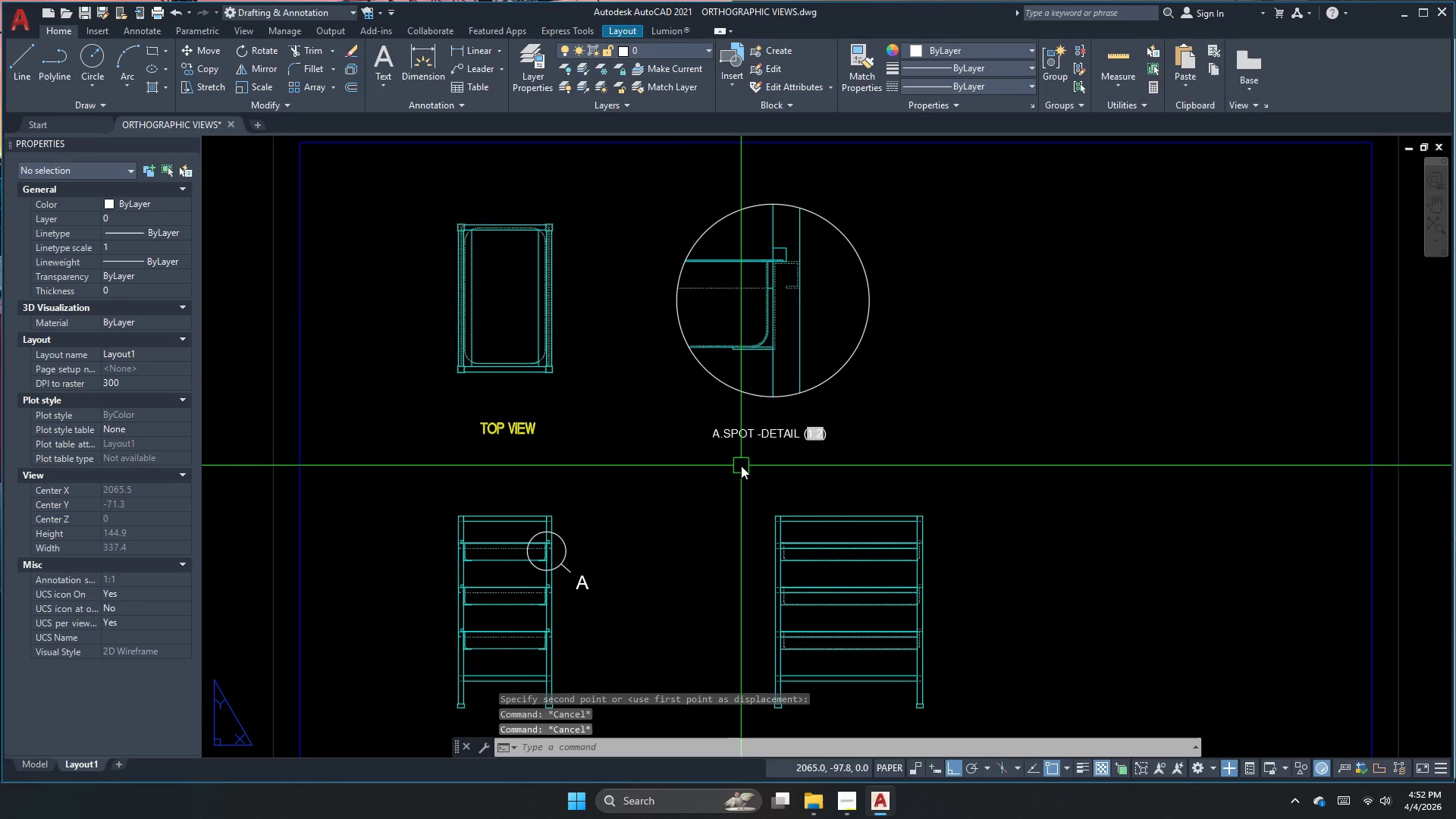 
scroll: coordinate [744, 443], scroll_direction: none, amount: 0.0
 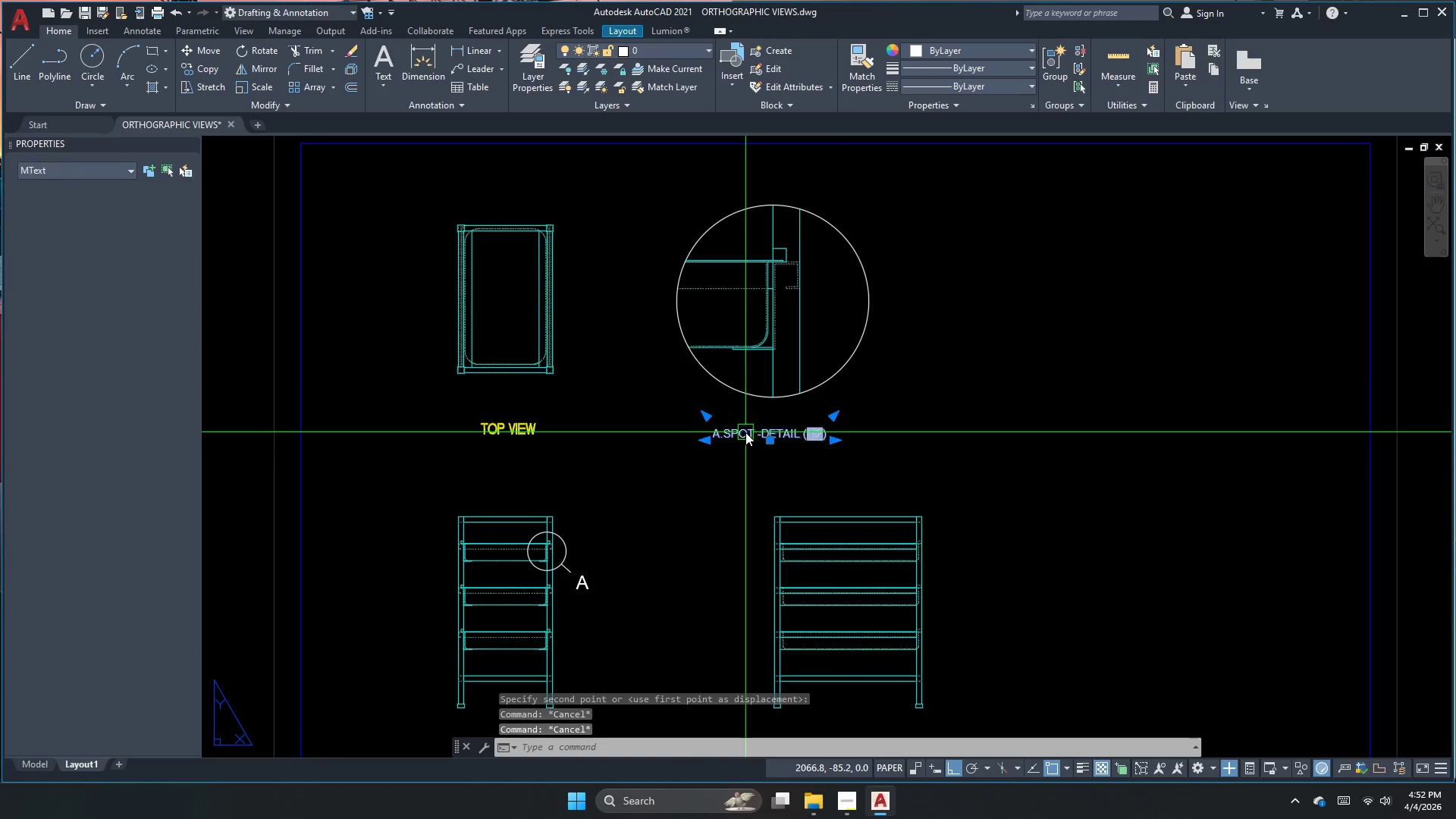 
double_click([745, 432])
 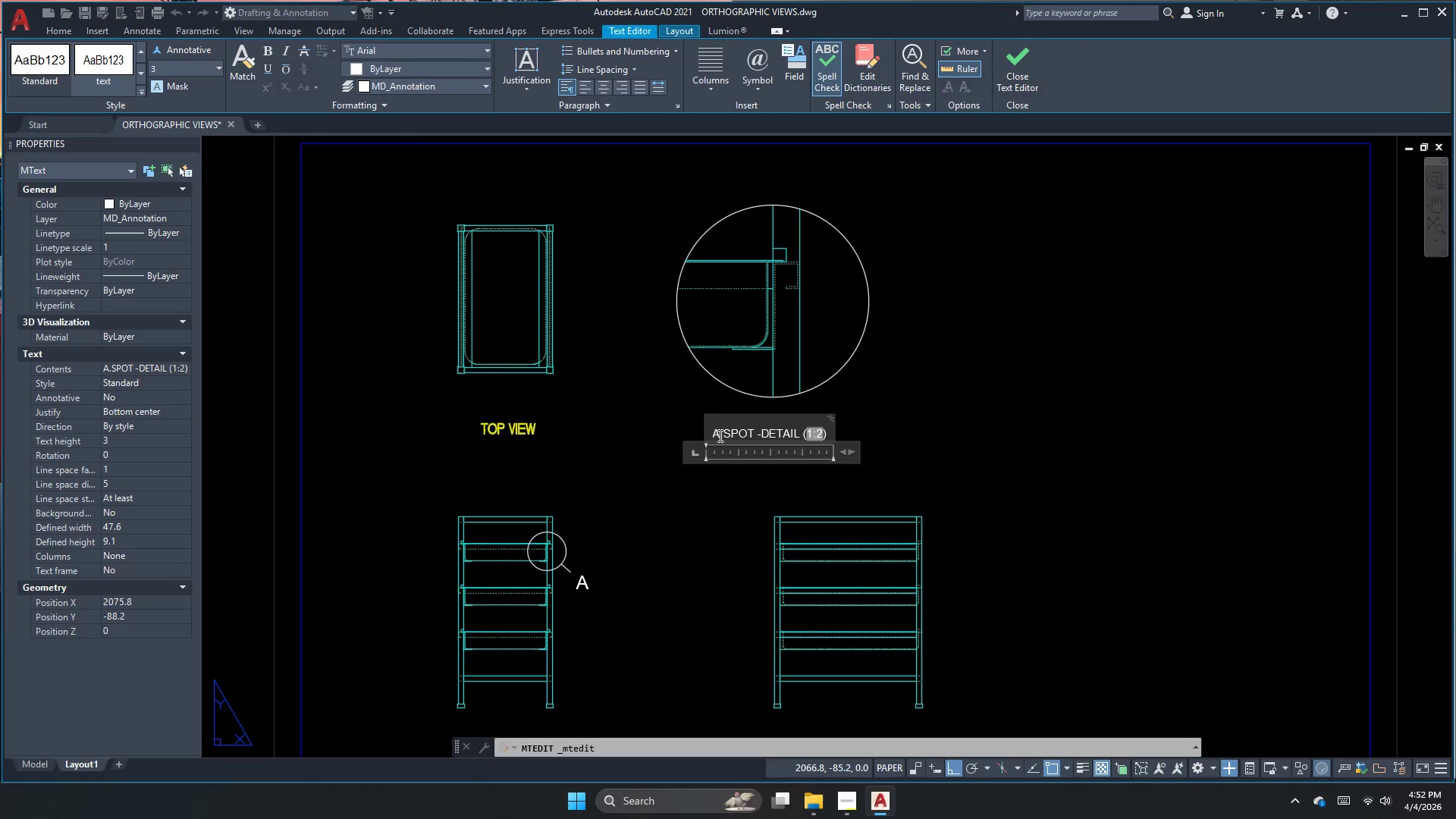 
left_click([726, 431])
 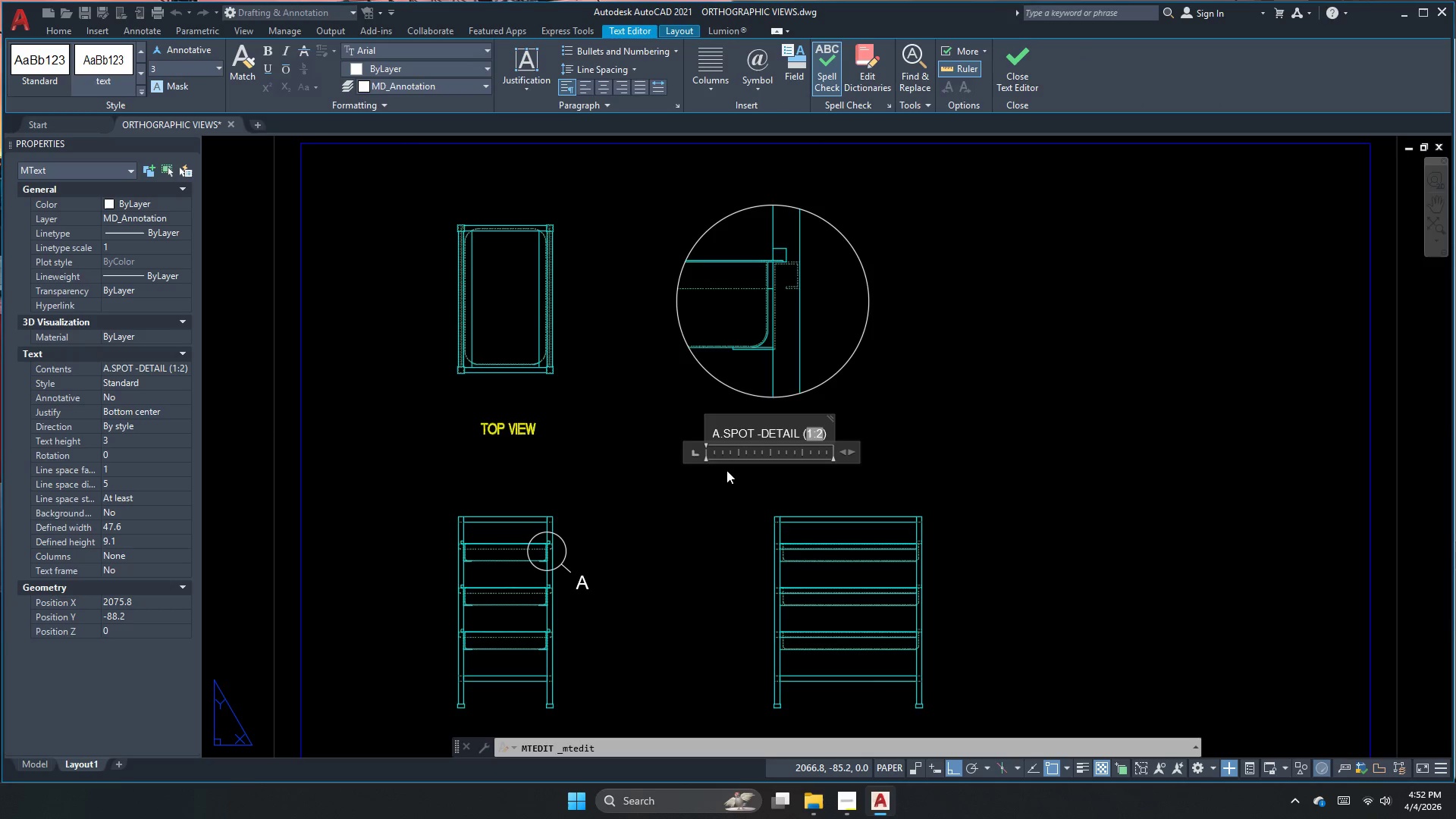 
key(Backspace)
 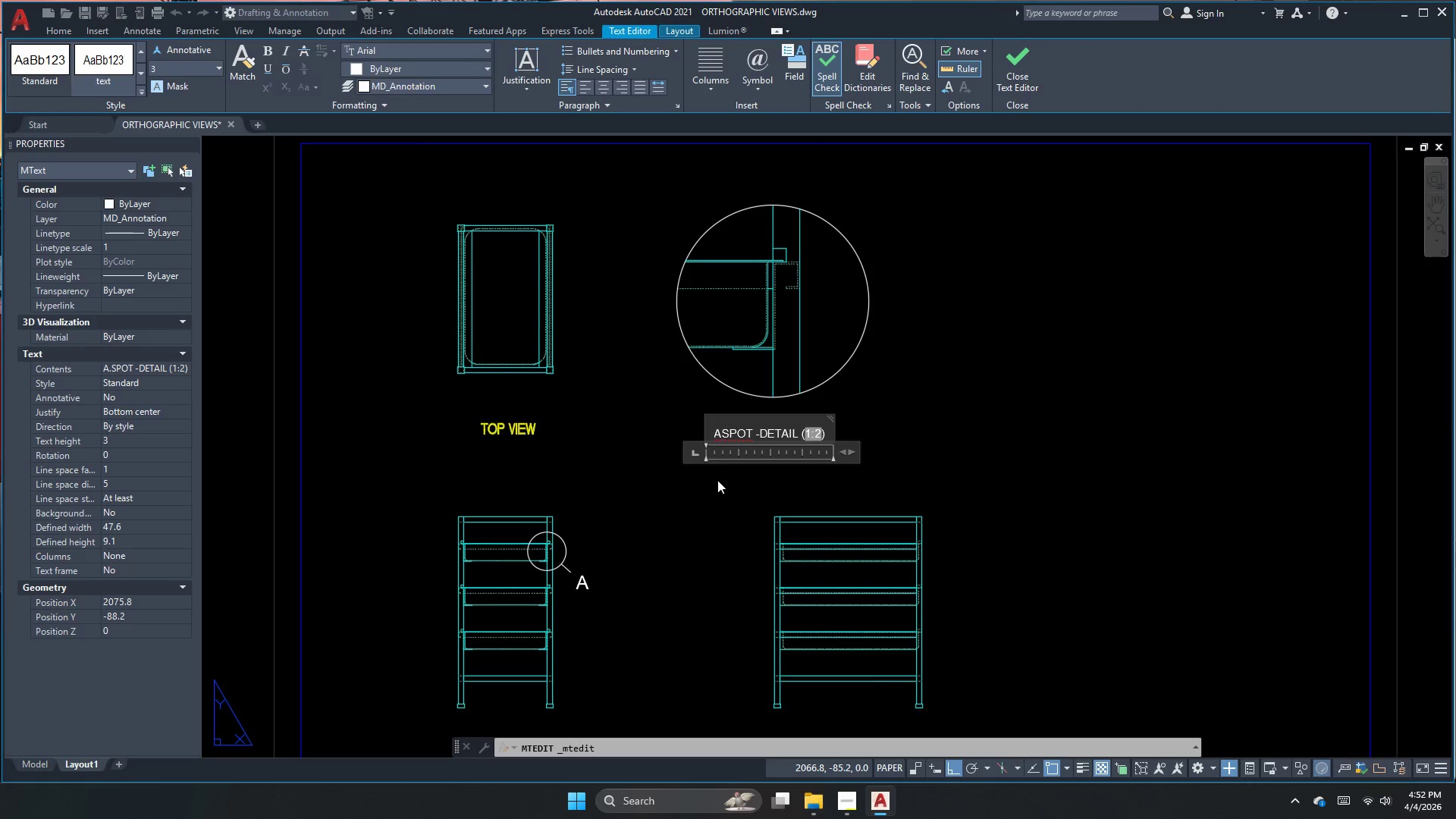 
key(Period)
 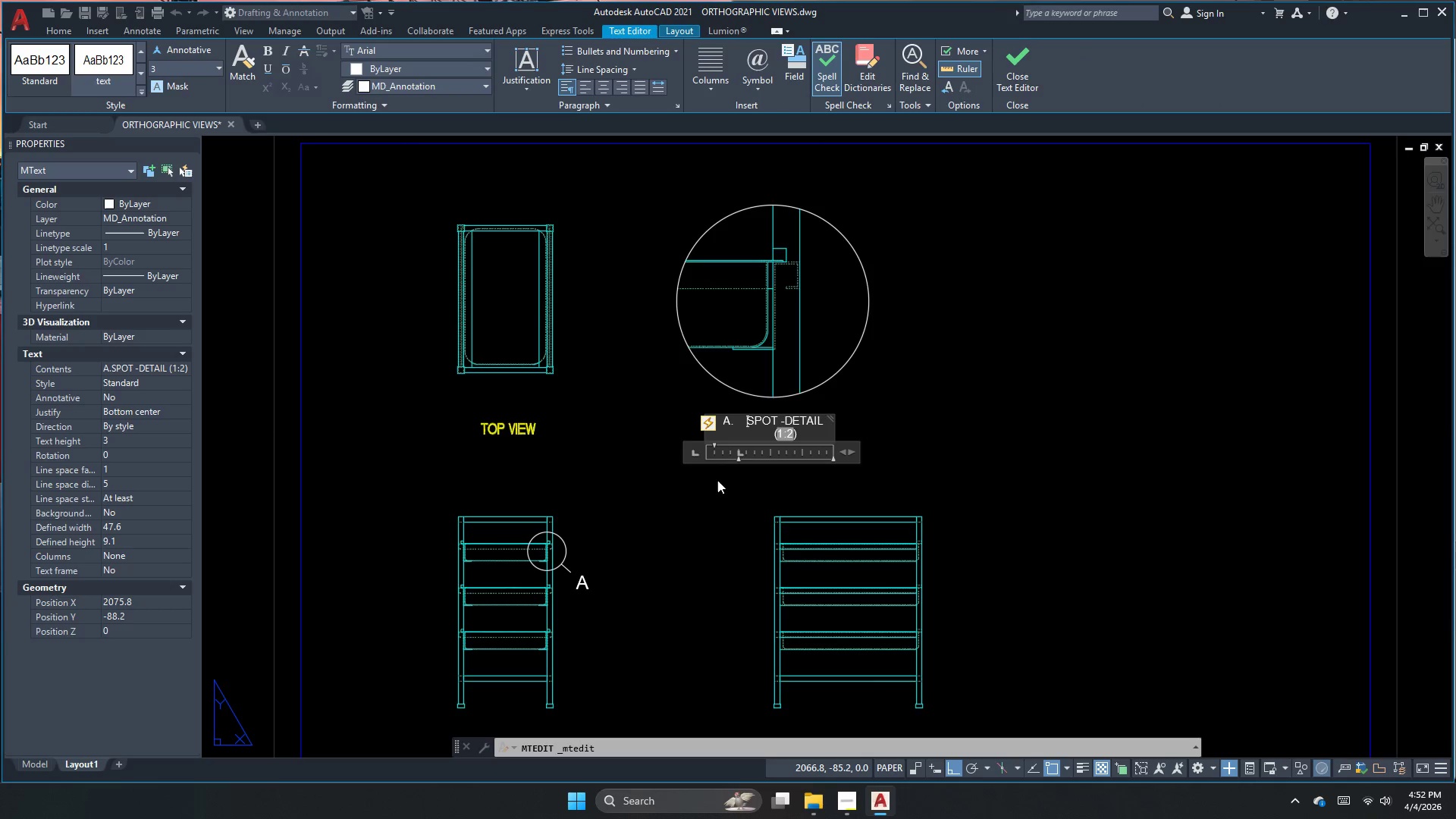 
key(Space)
 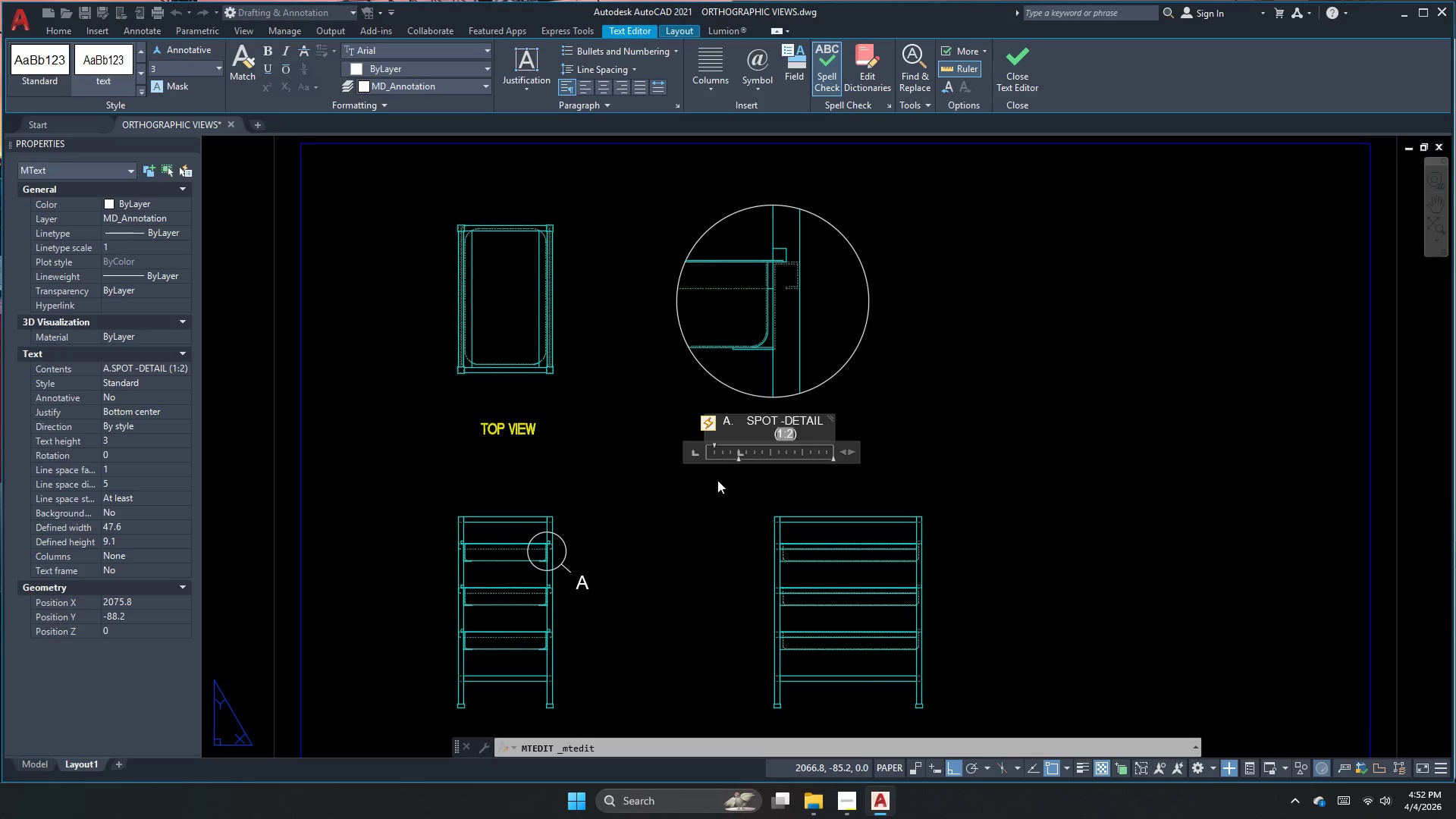 
left_click([717, 480])
 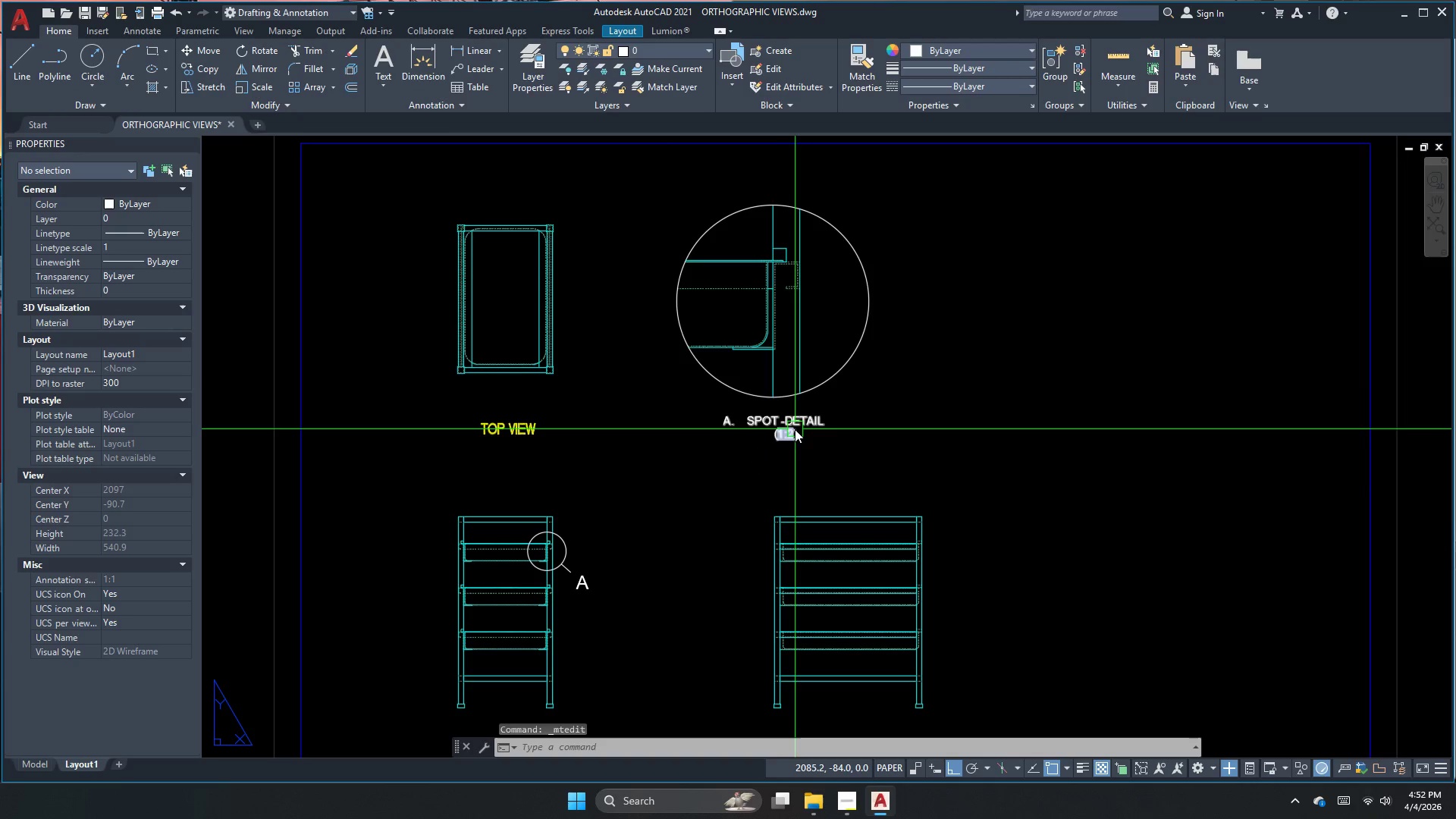 
scroll: coordinate [779, 422], scroll_direction: up, amount: 2.0
 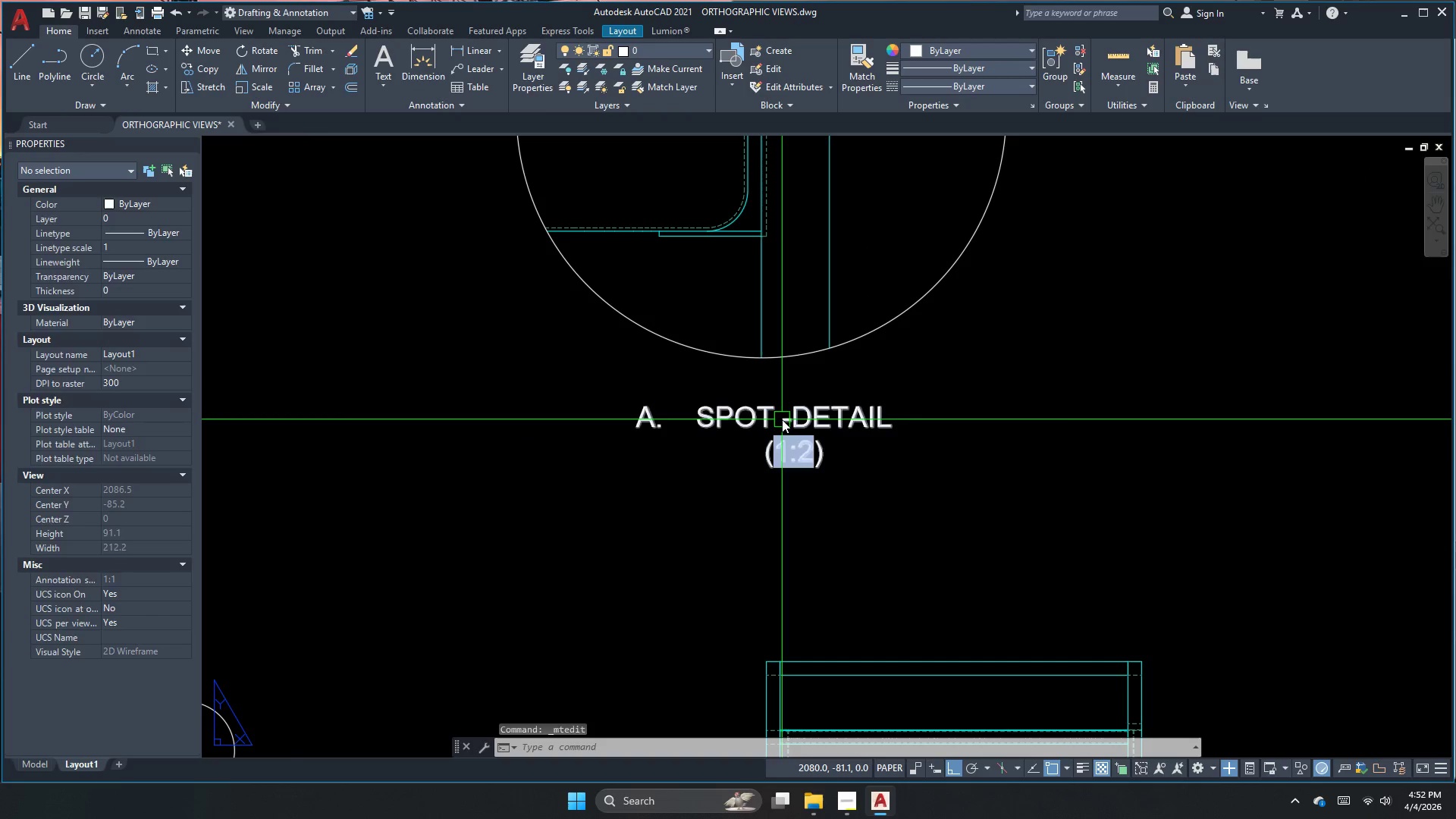 
double_click([782, 419])
 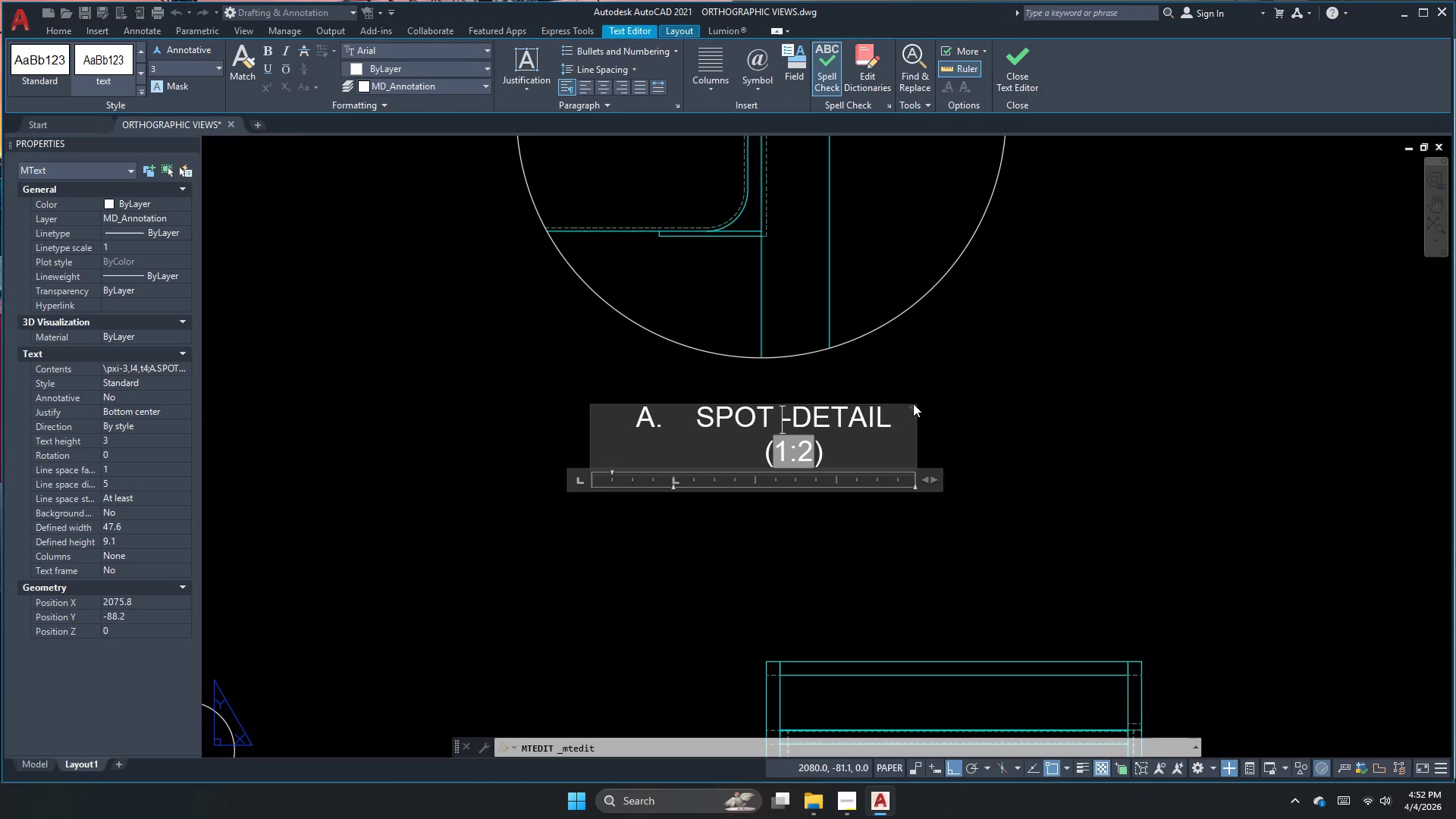 
left_click_drag(start_coordinate=[913, 404], to_coordinate=[940, 401])
 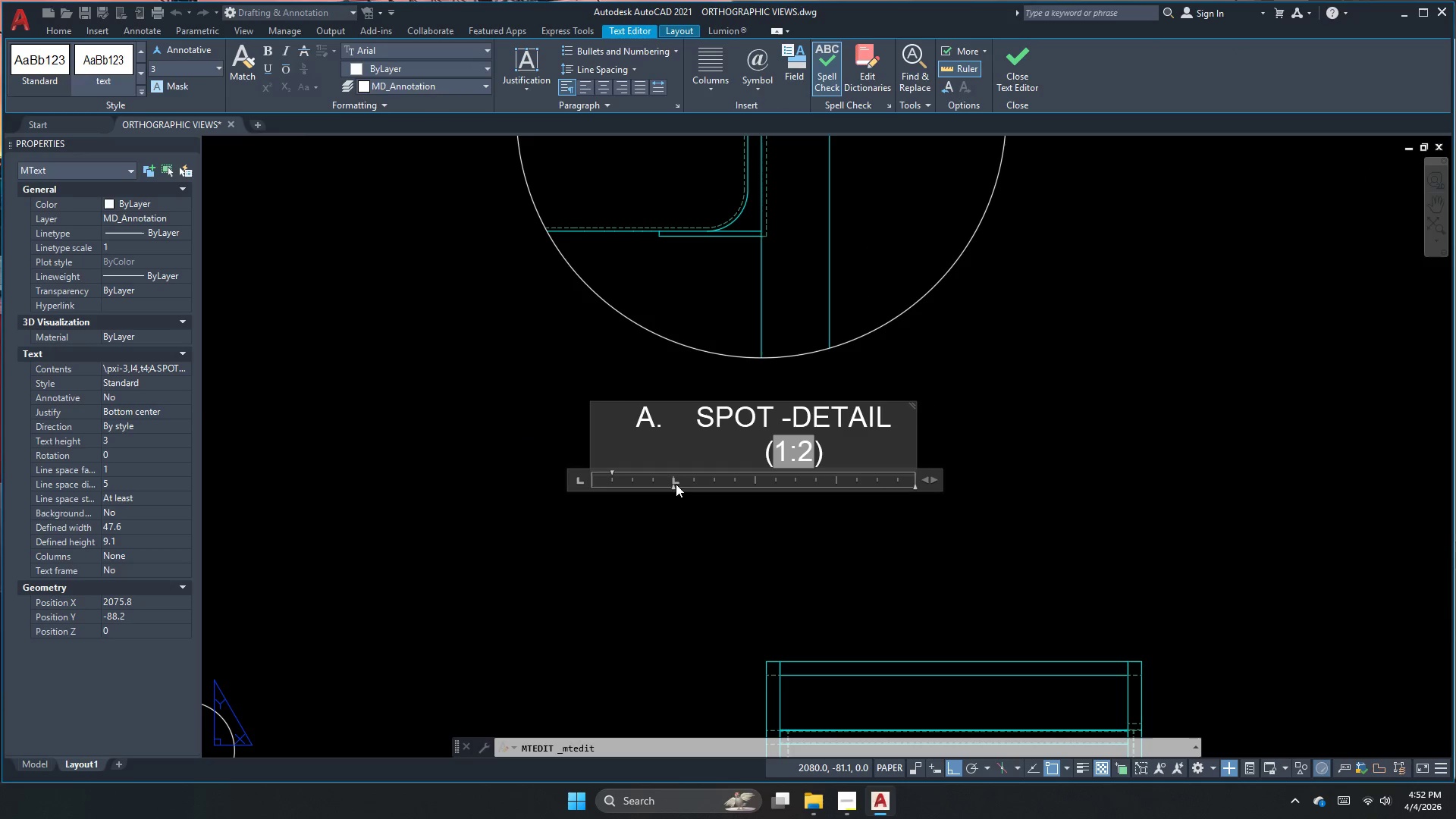 
left_click_drag(start_coordinate=[676, 484], to_coordinate=[648, 483])
 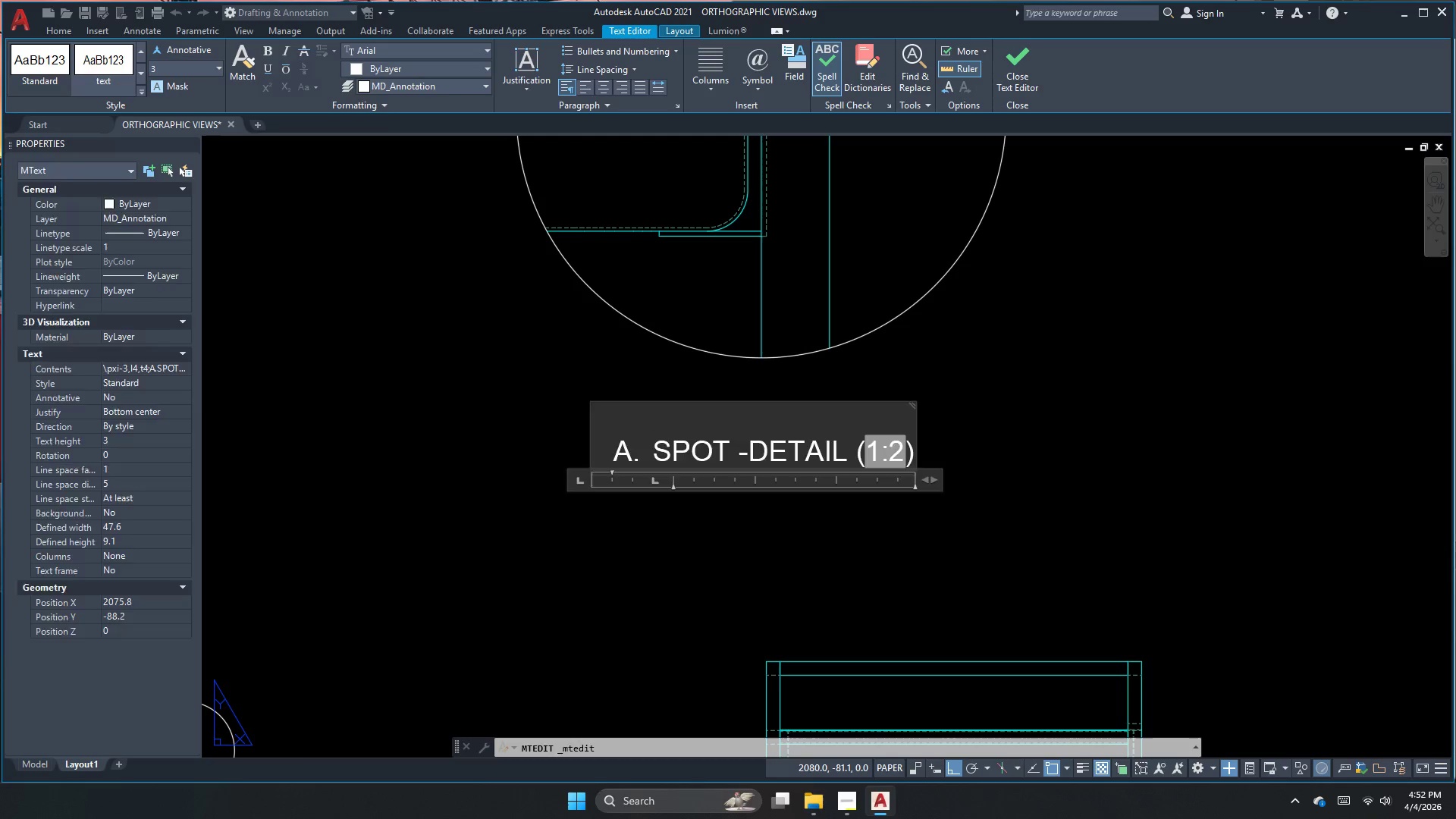 
left_click([667, 513])
 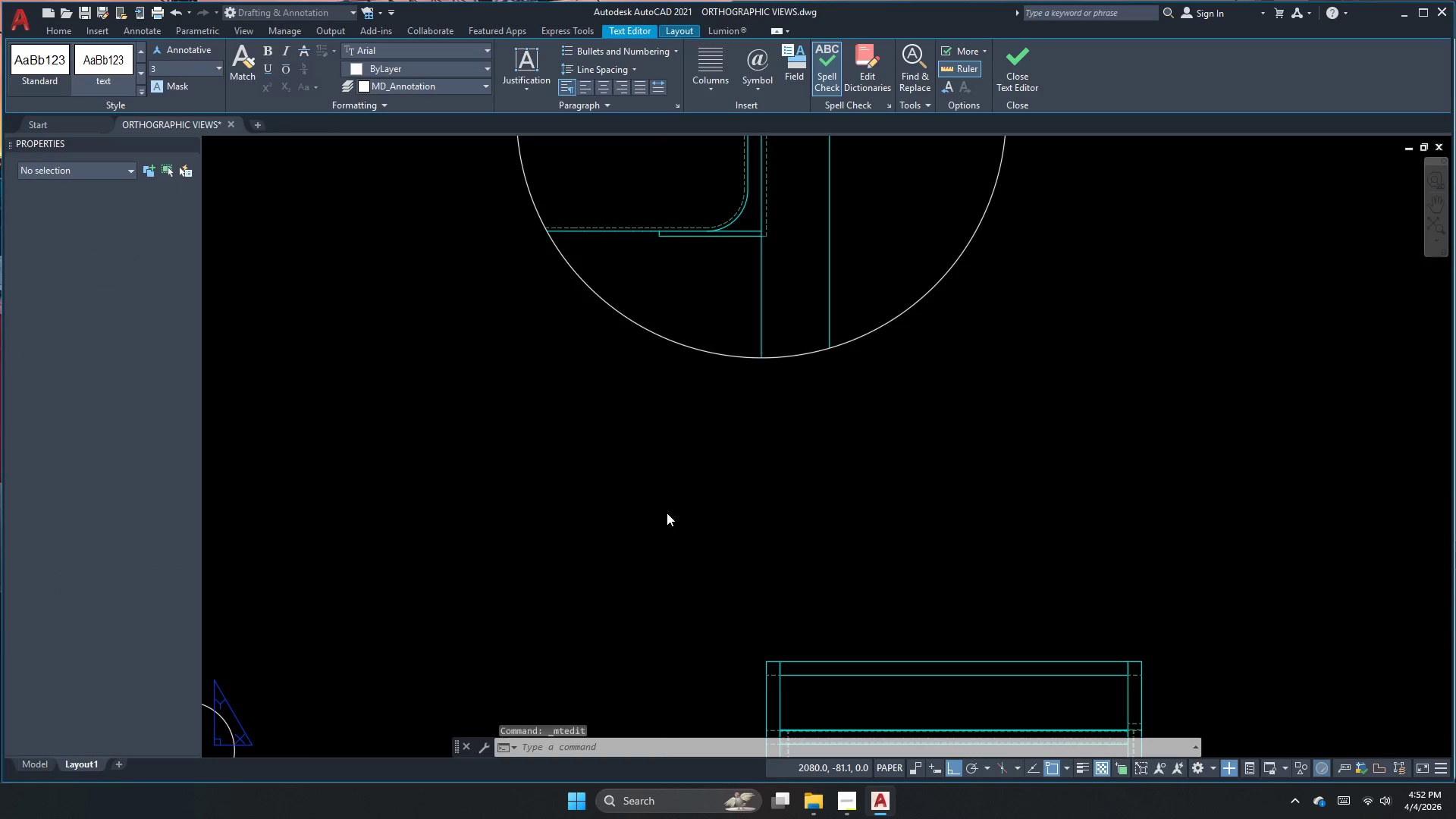 
key(Escape)
 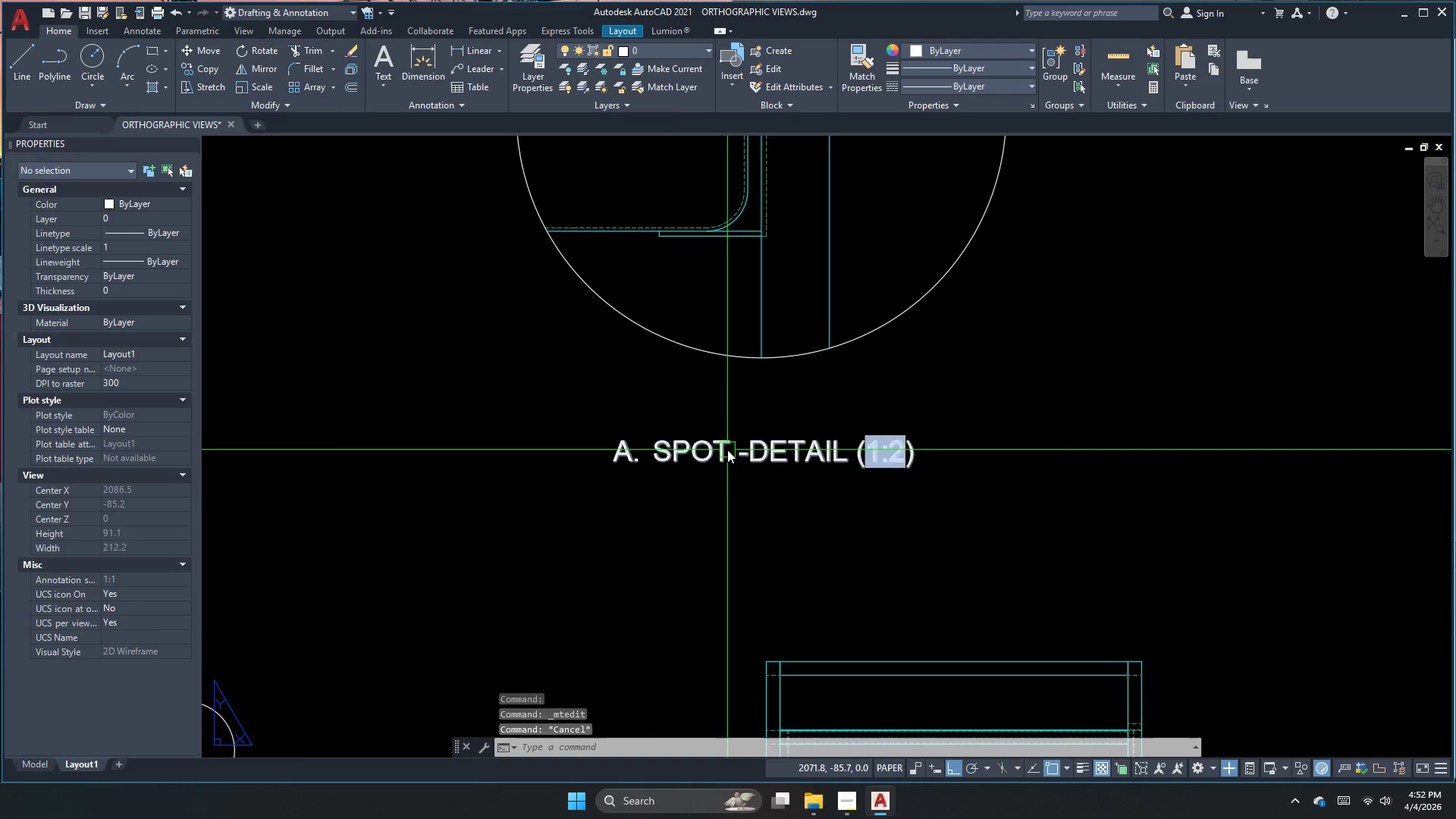 
left_click([727, 449])
 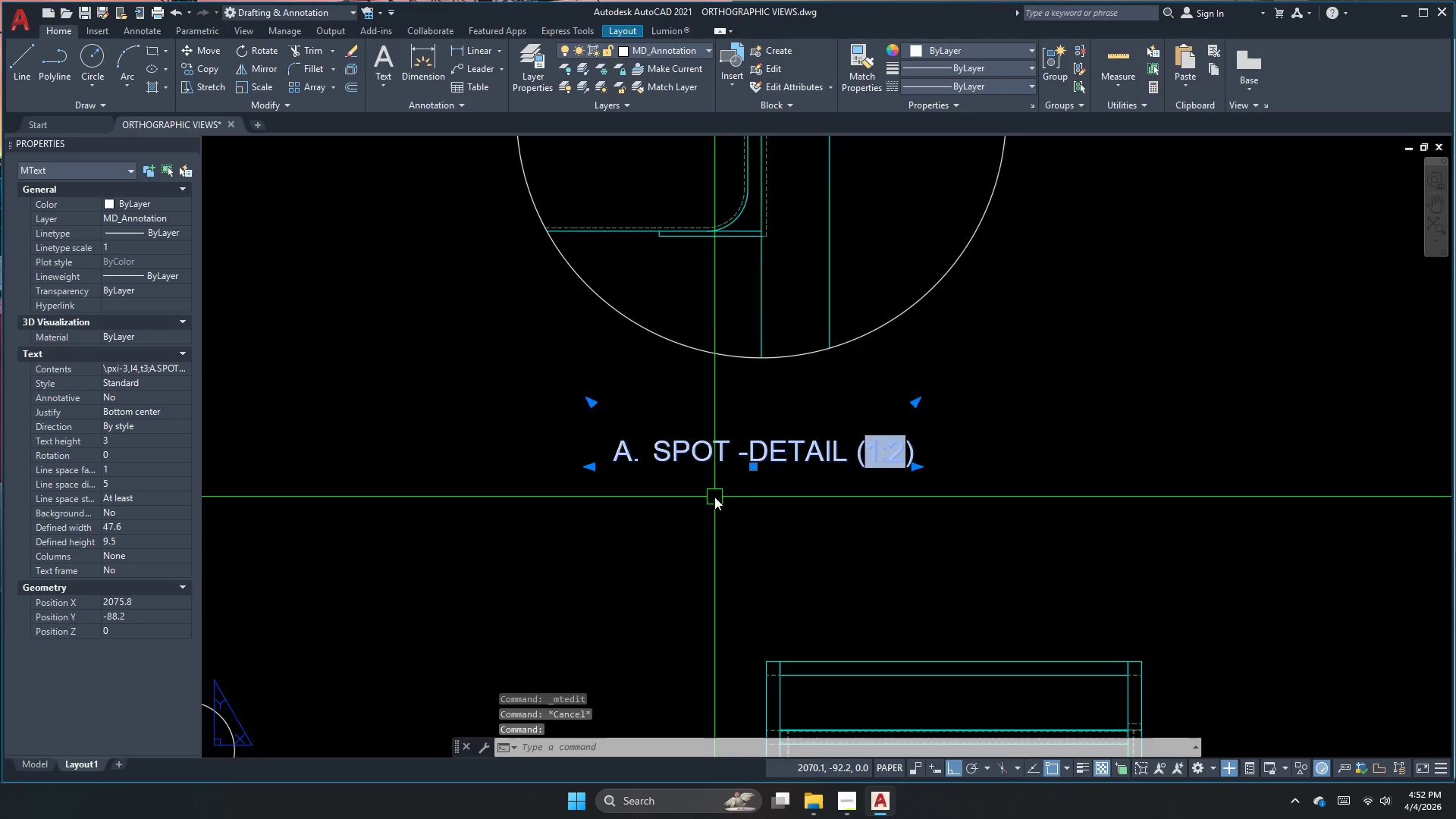 
key(M)
 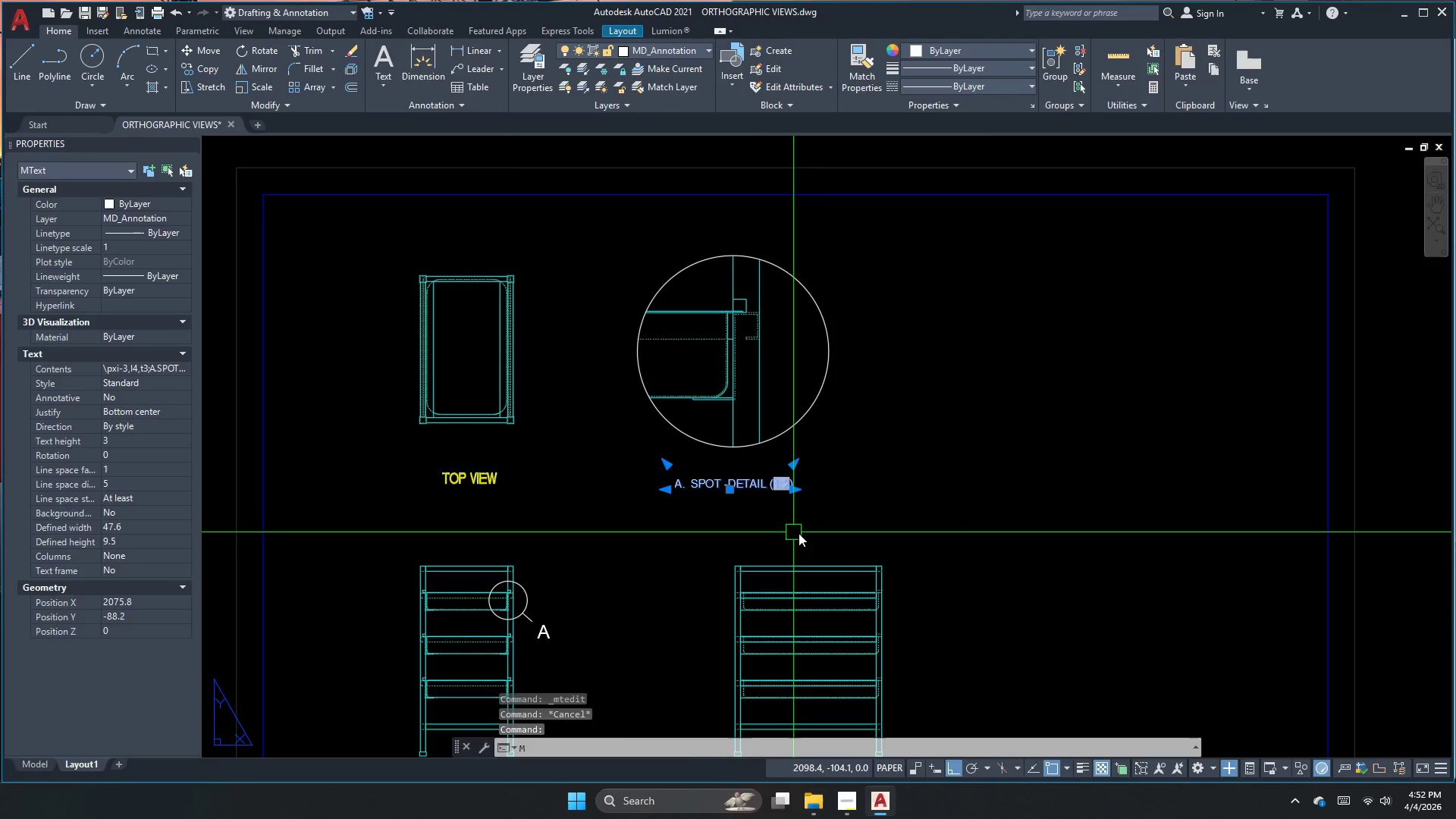 
key(Space)
 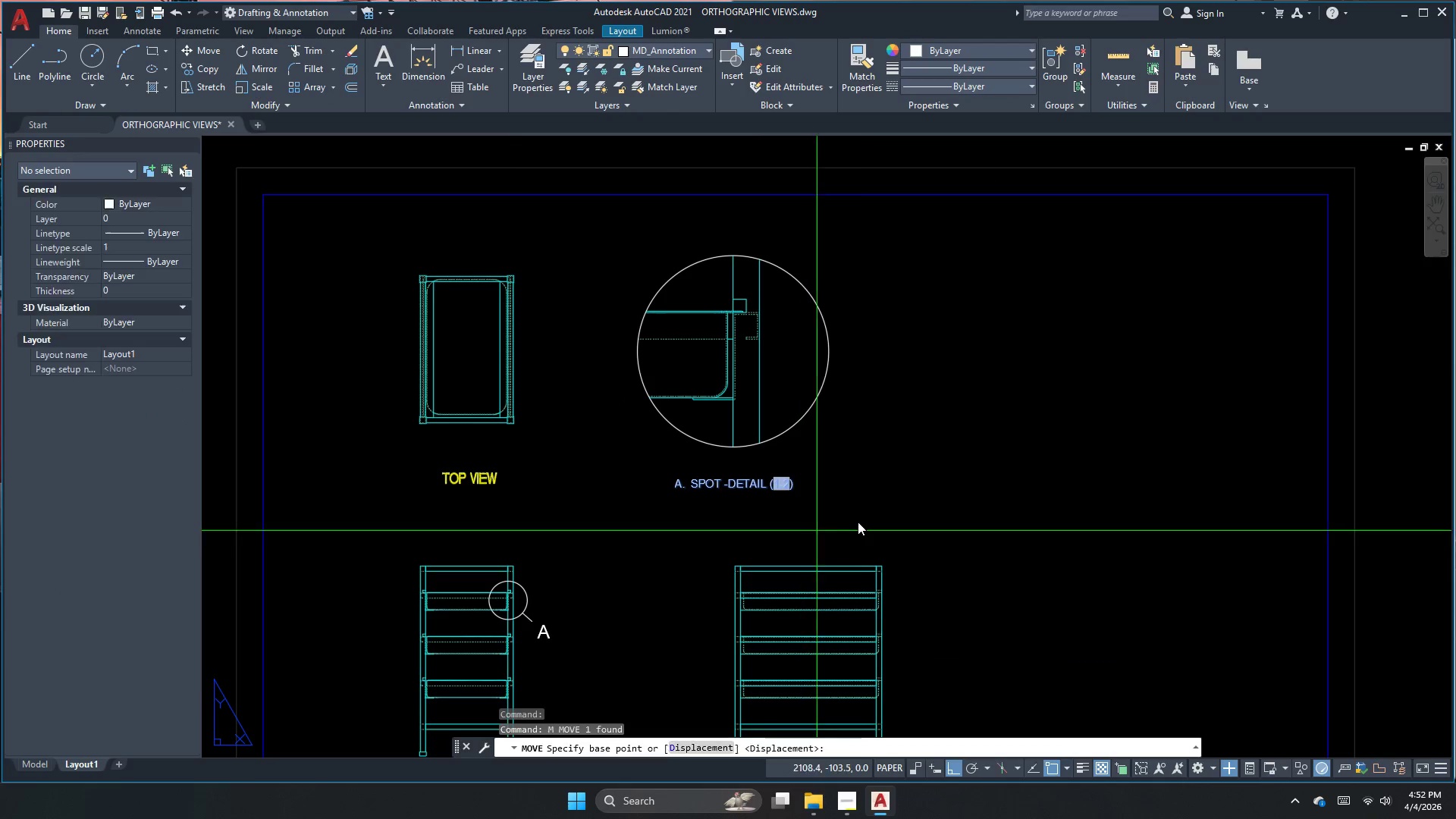 
scroll: coordinate [714, 506], scroll_direction: down, amount: 2.0
 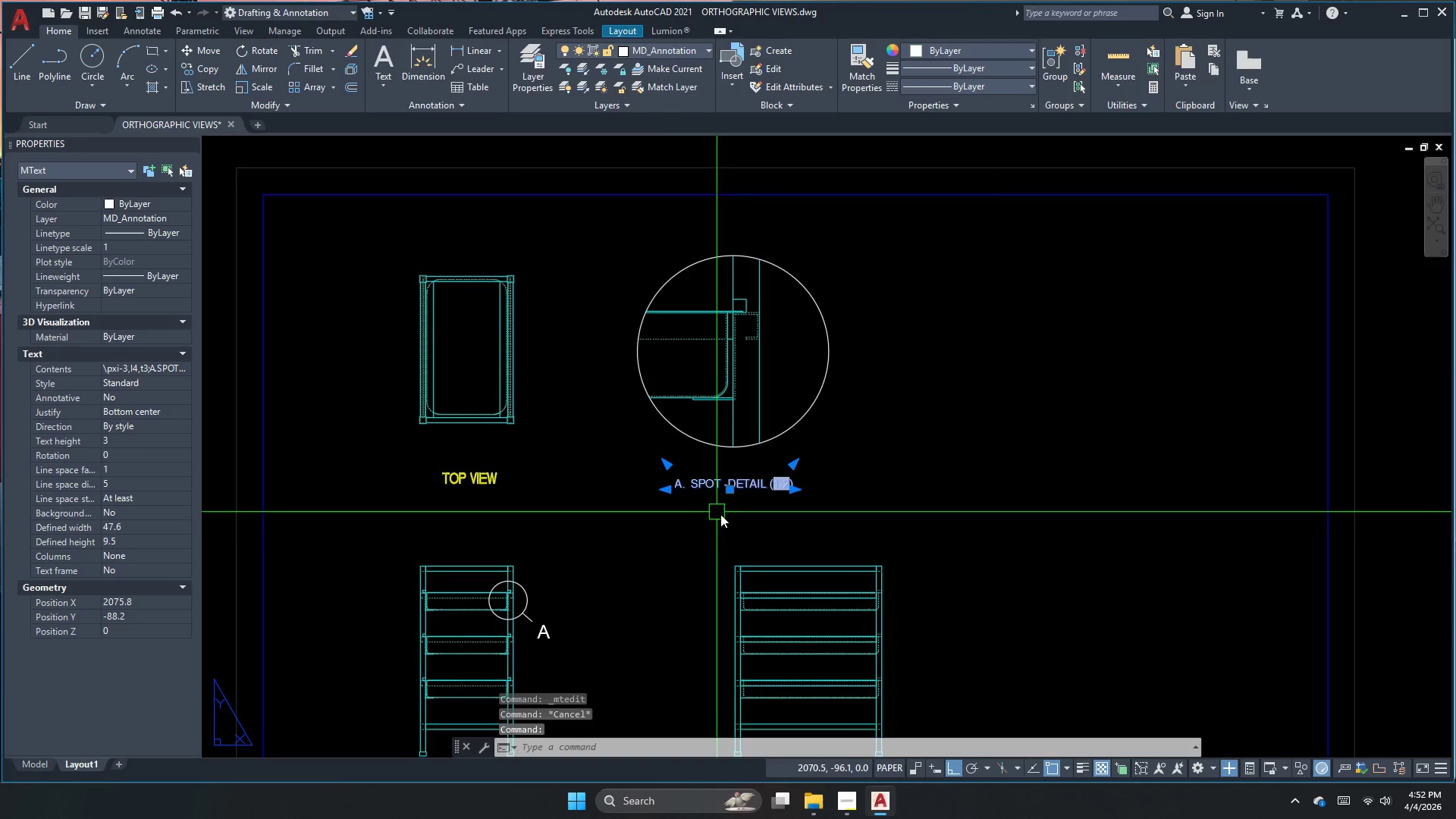 
left_click_drag(start_coordinate=[859, 520], to_coordinate=[858, 516])
 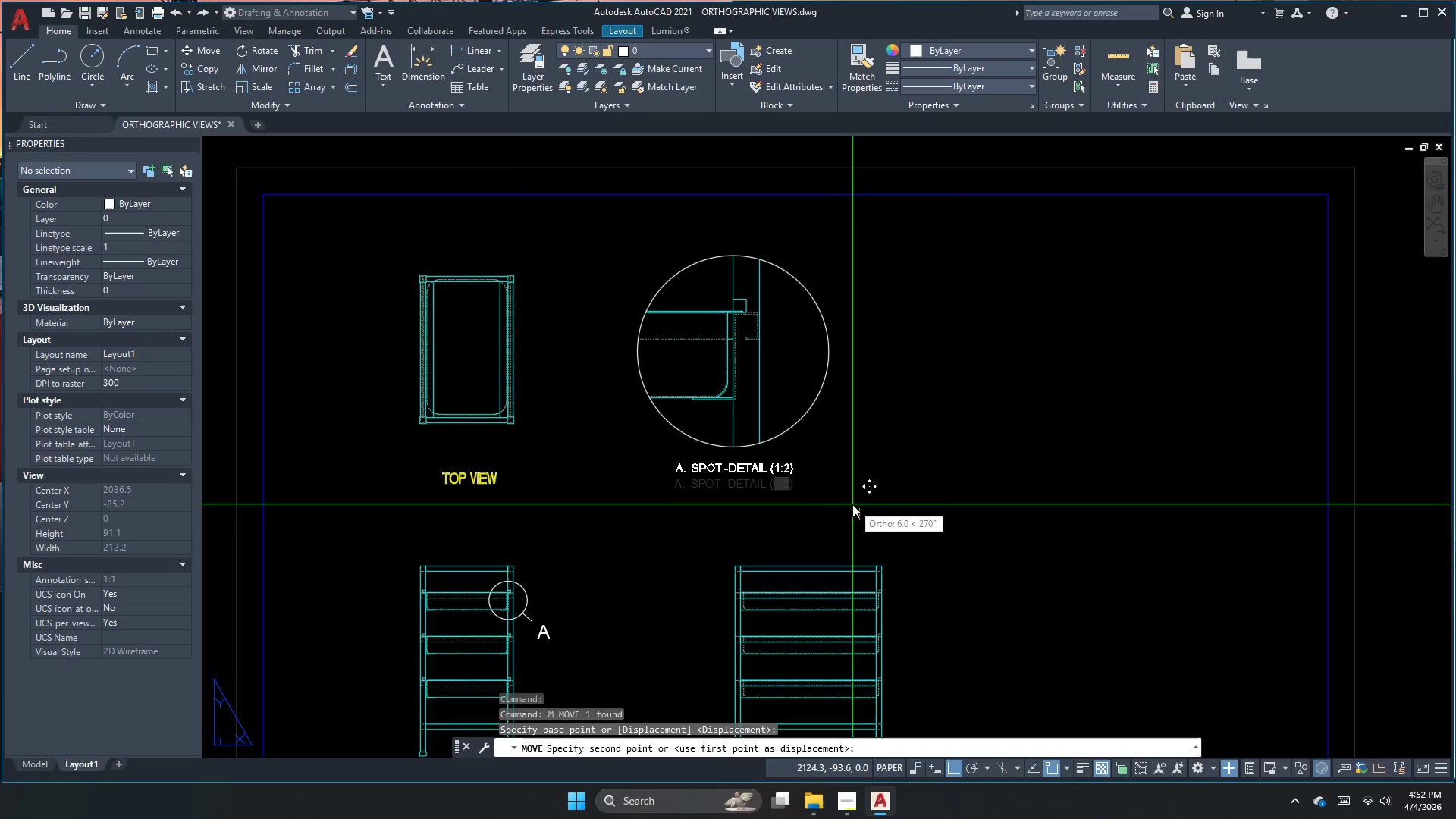 
key(Escape)
 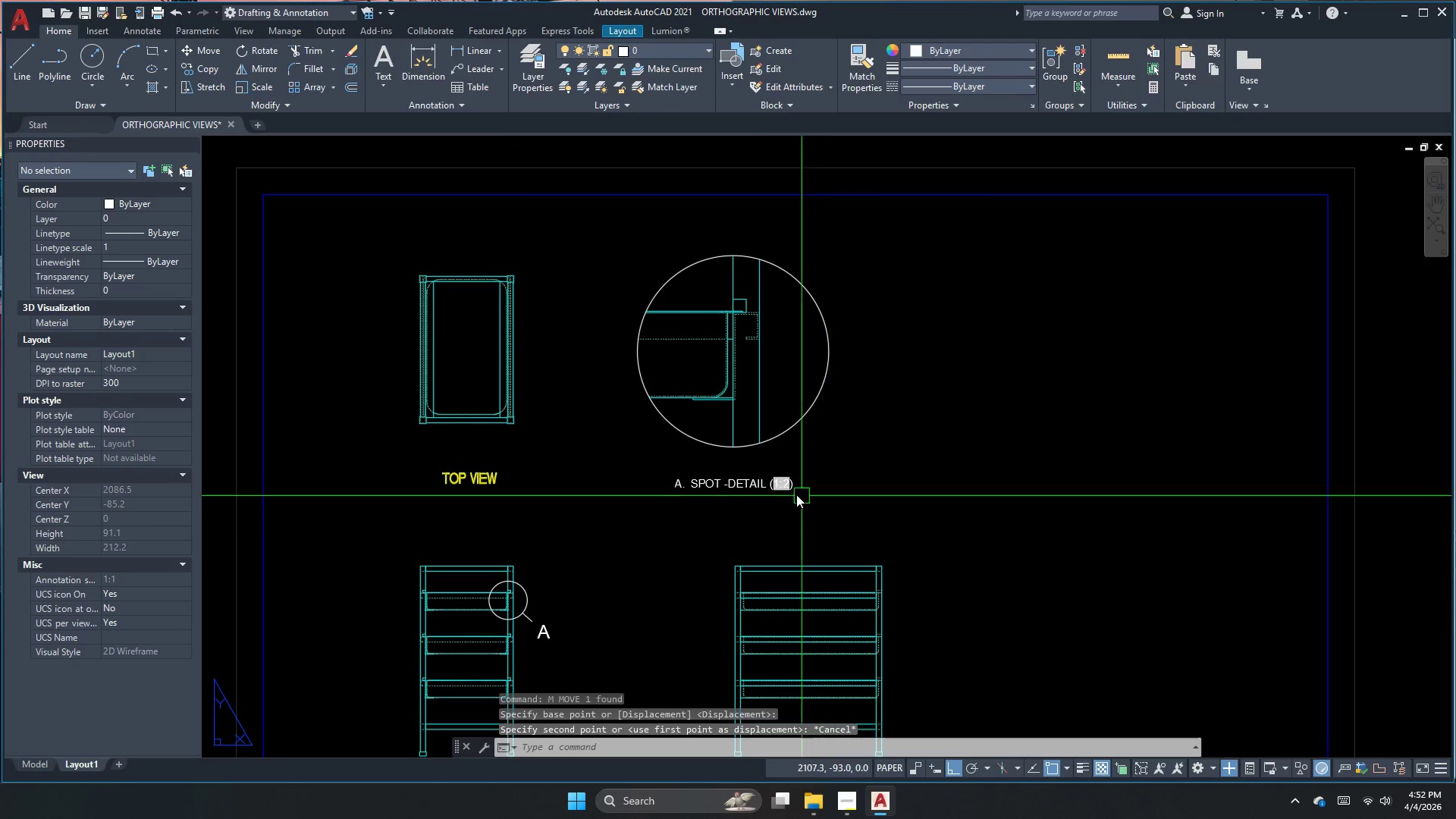 
key(Escape)
 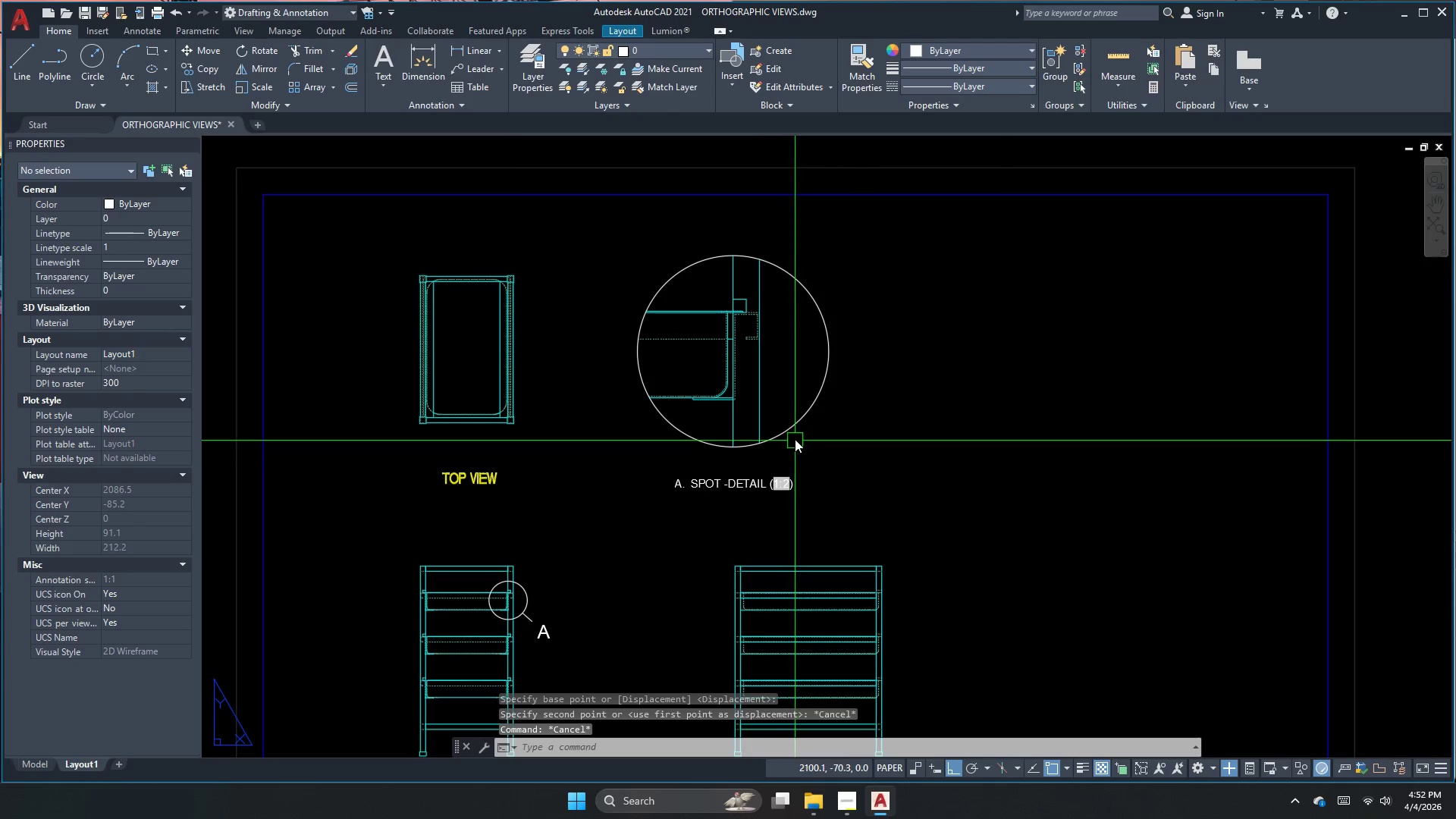 
left_click([795, 438])
 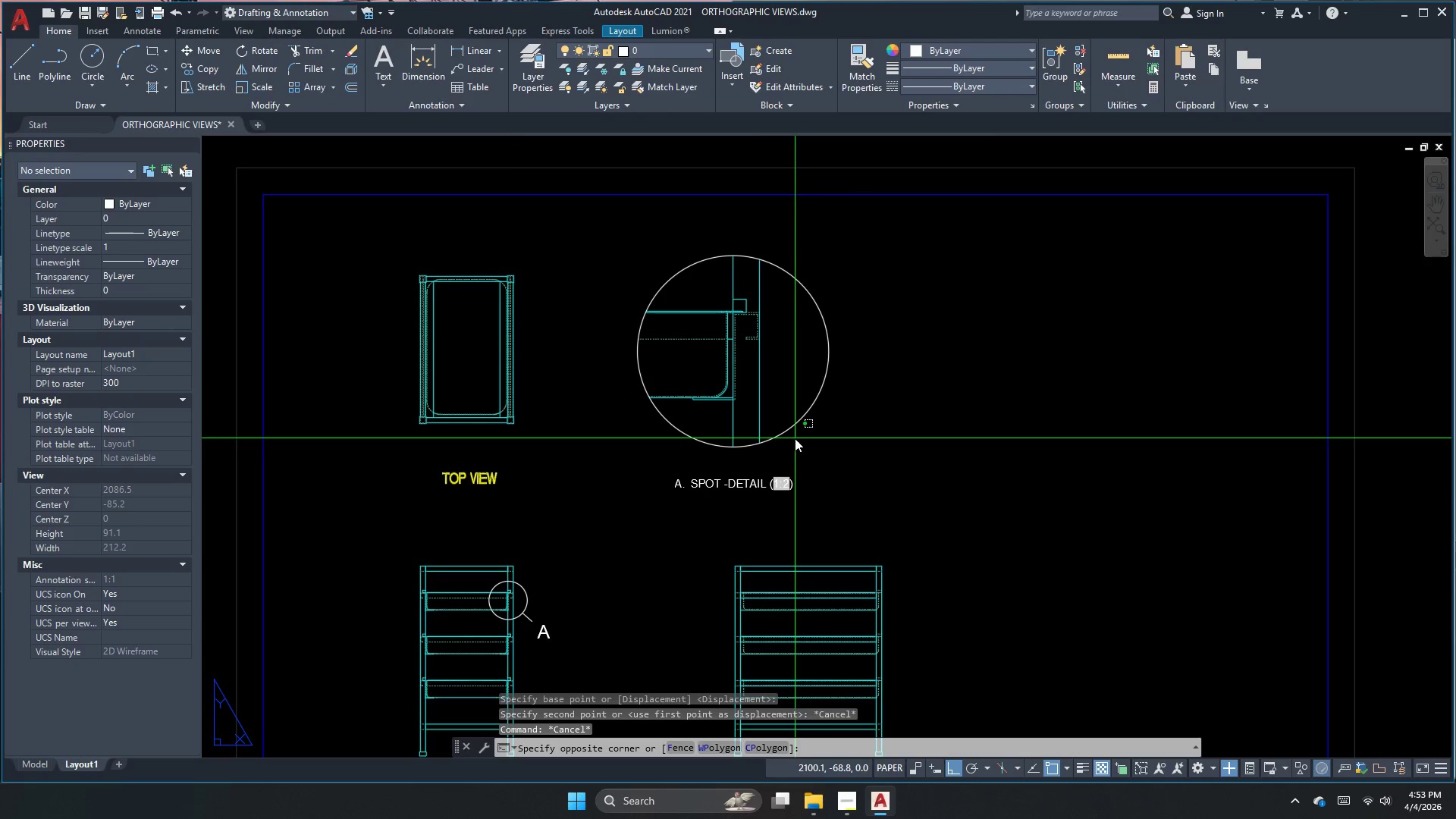 
key(Escape)
 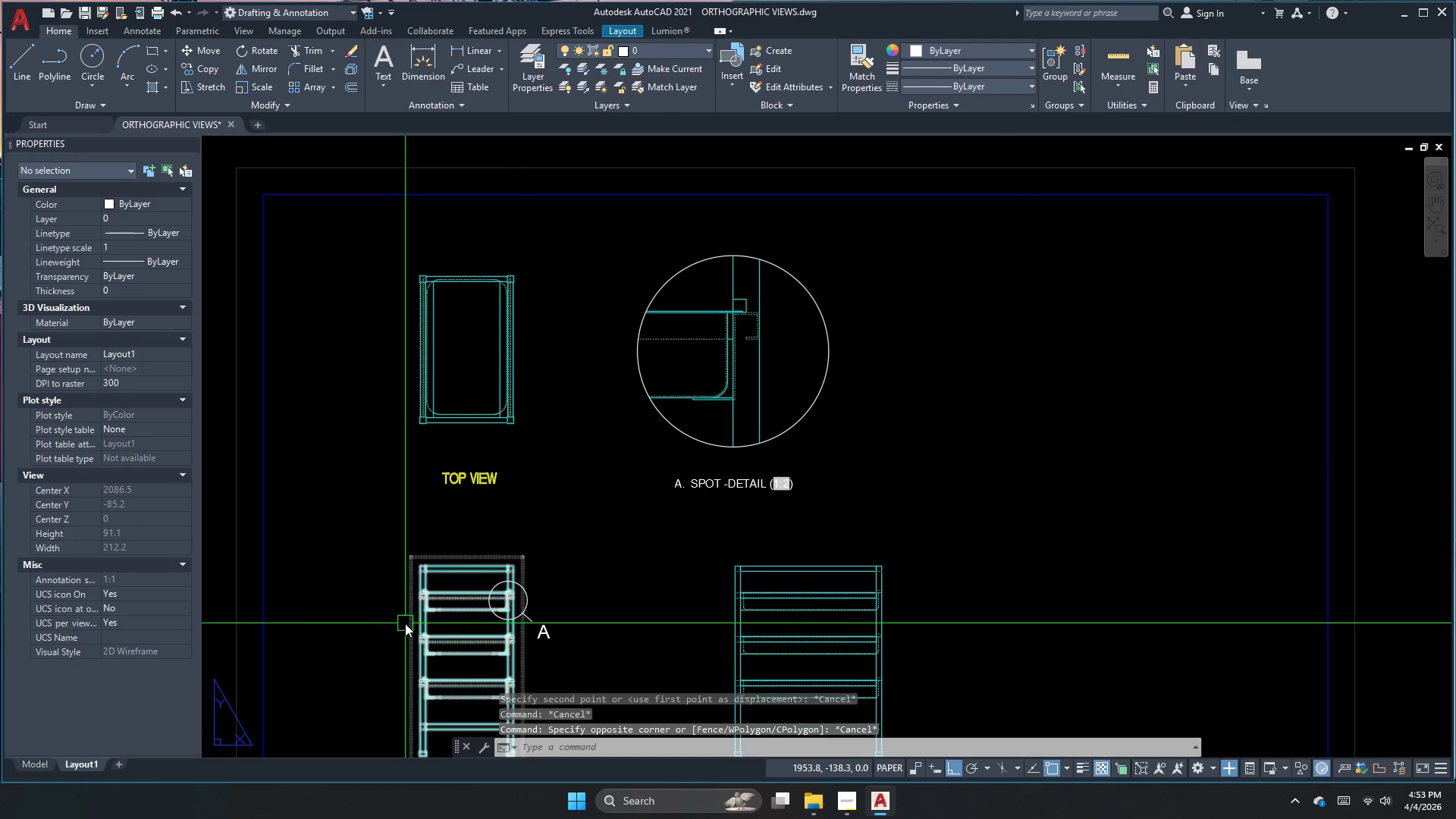 
scroll: coordinate [405, 623], scroll_direction: none, amount: 0.0
 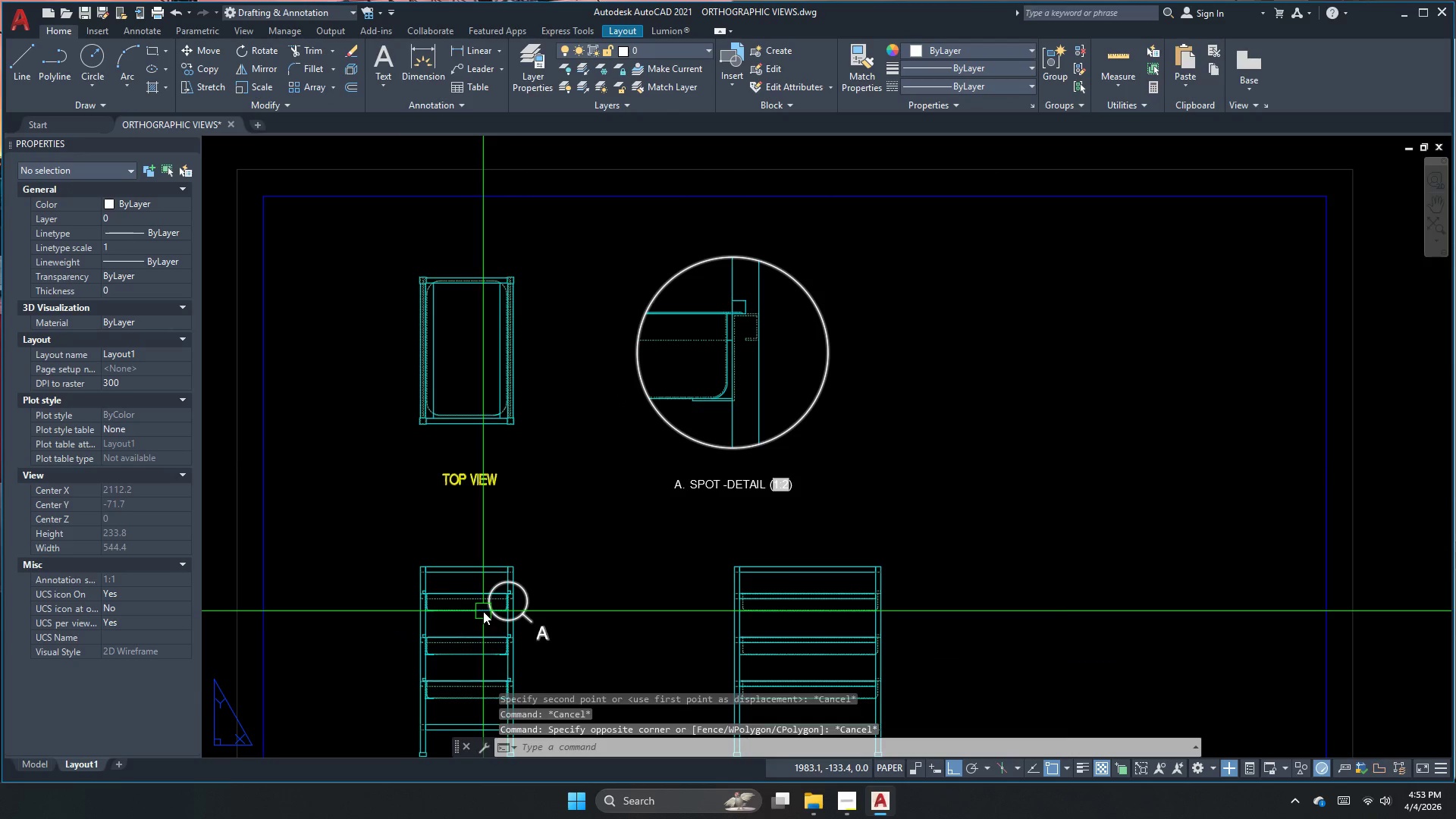 
scroll: coordinate [483, 612], scroll_direction: up, amount: 2.0
 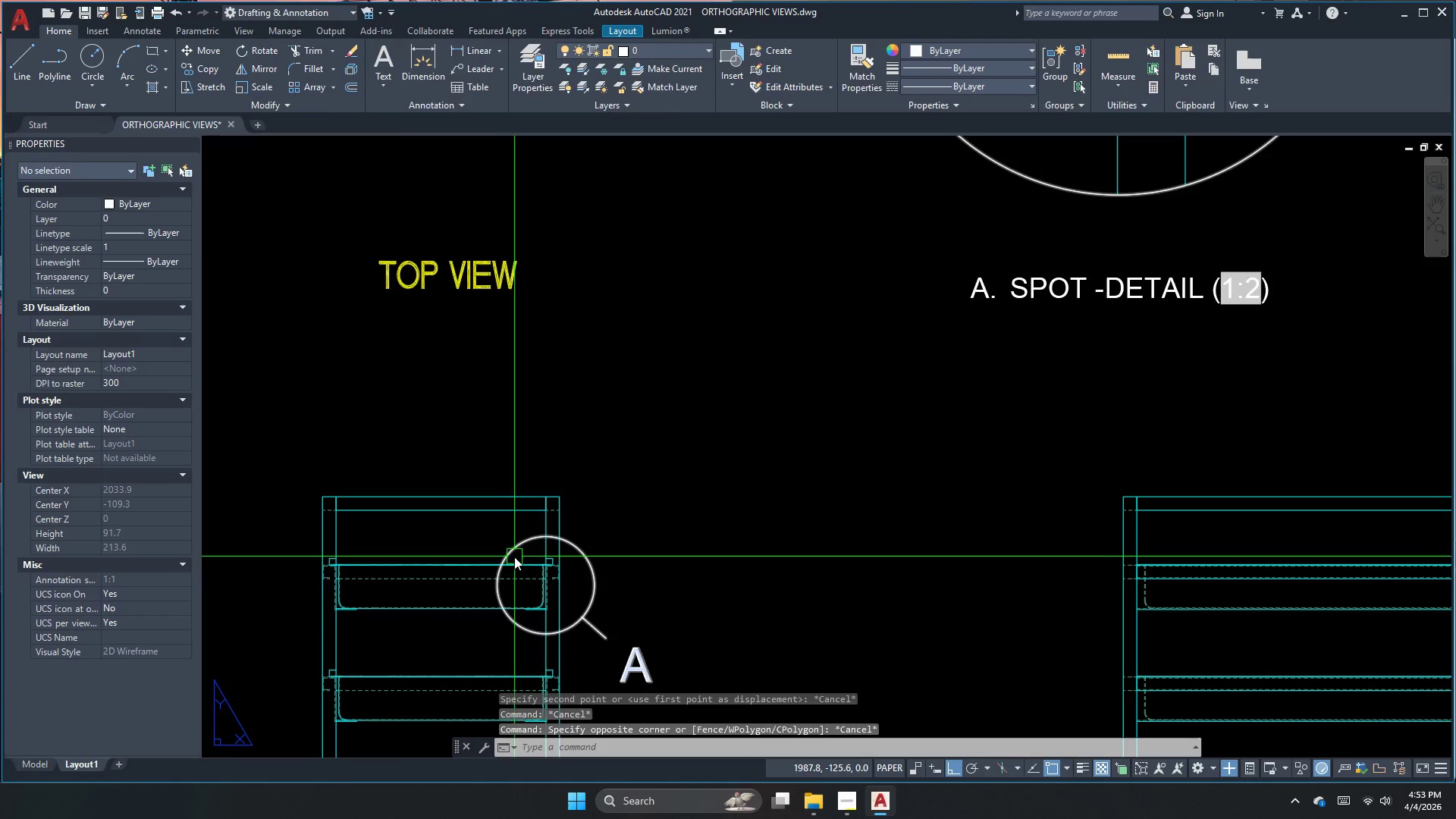 
left_click([522, 541])
 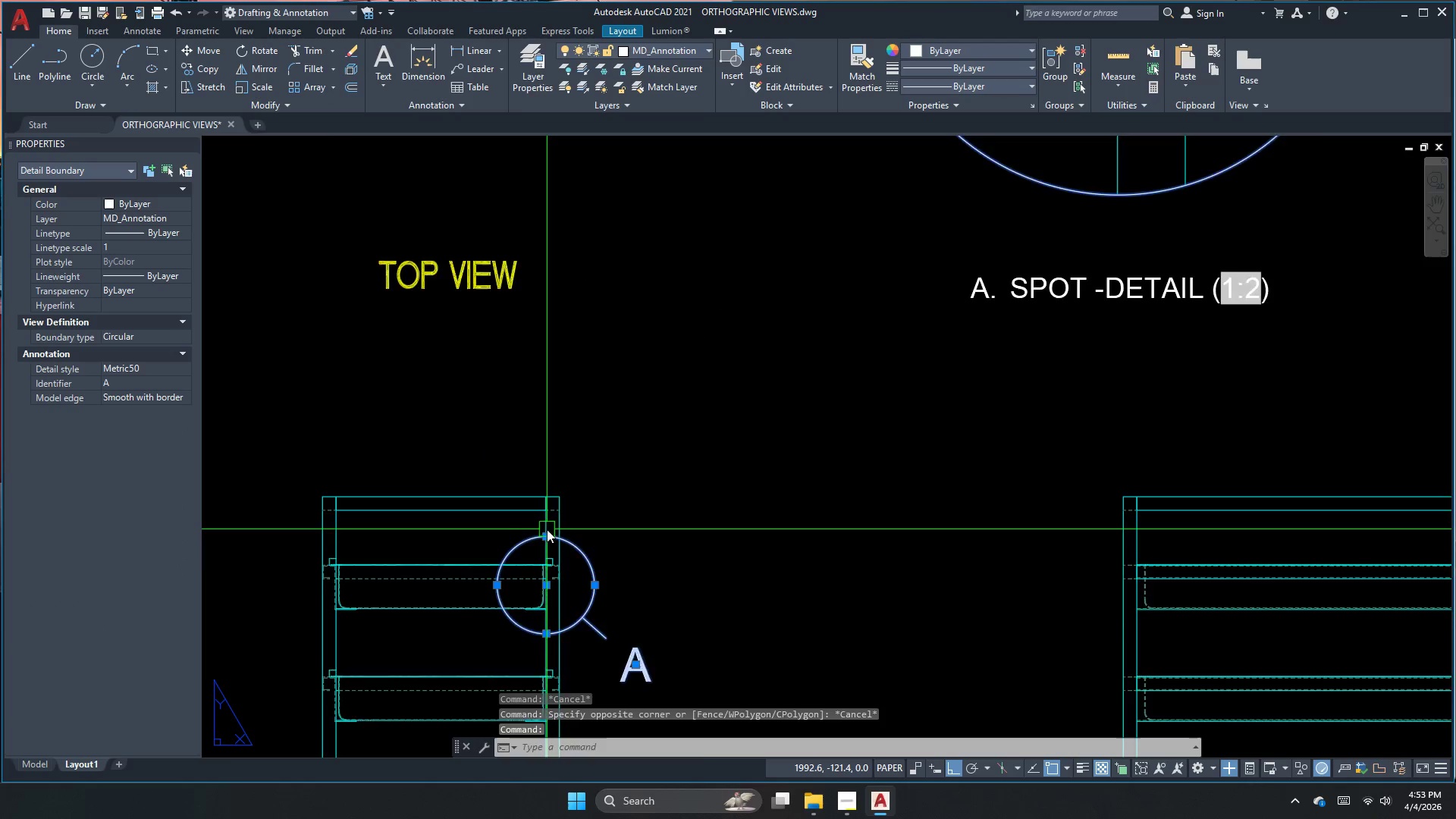 
scroll: coordinate [547, 529], scroll_direction: up, amount: 3.0
 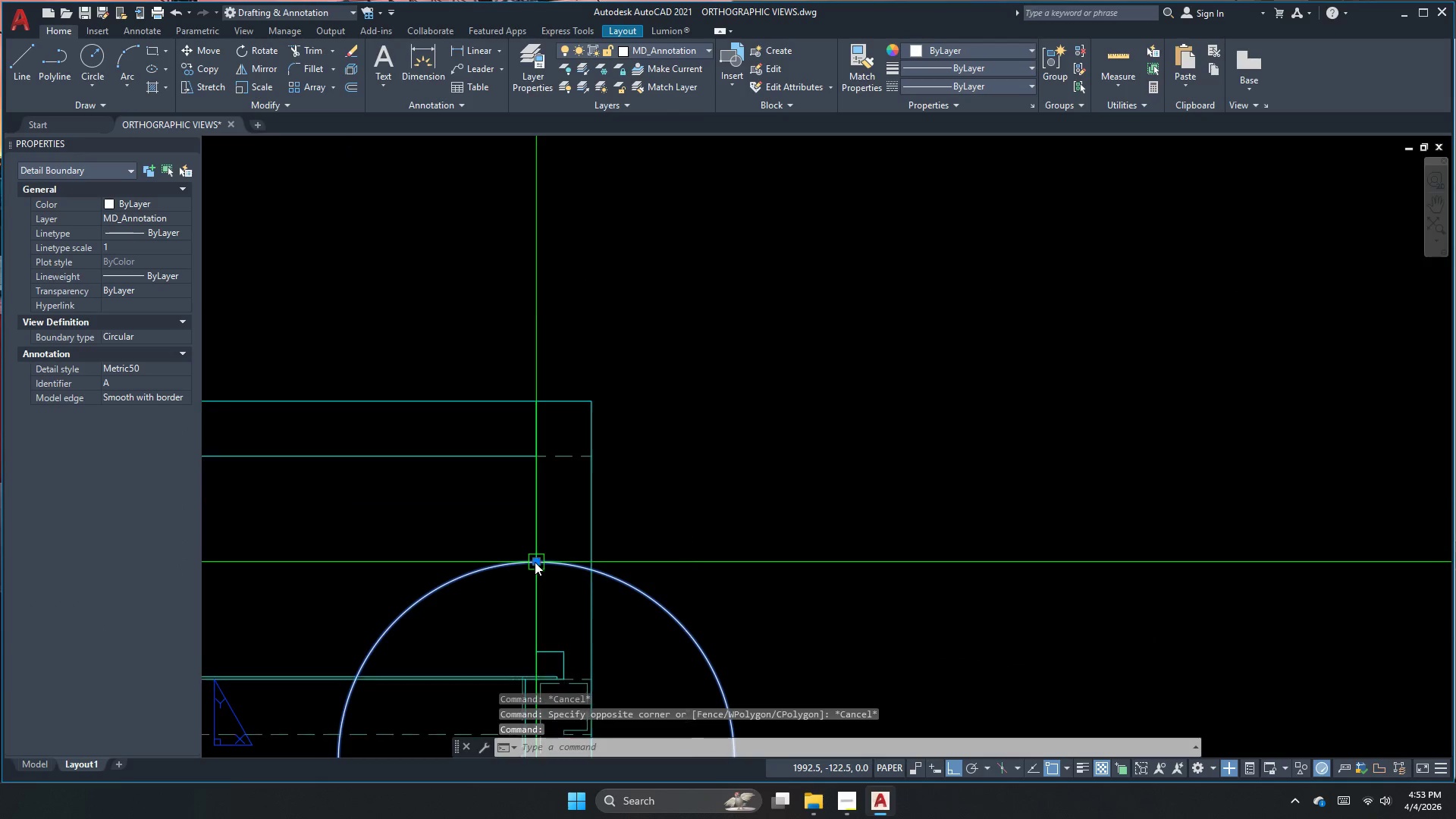 
left_click([535, 562])
 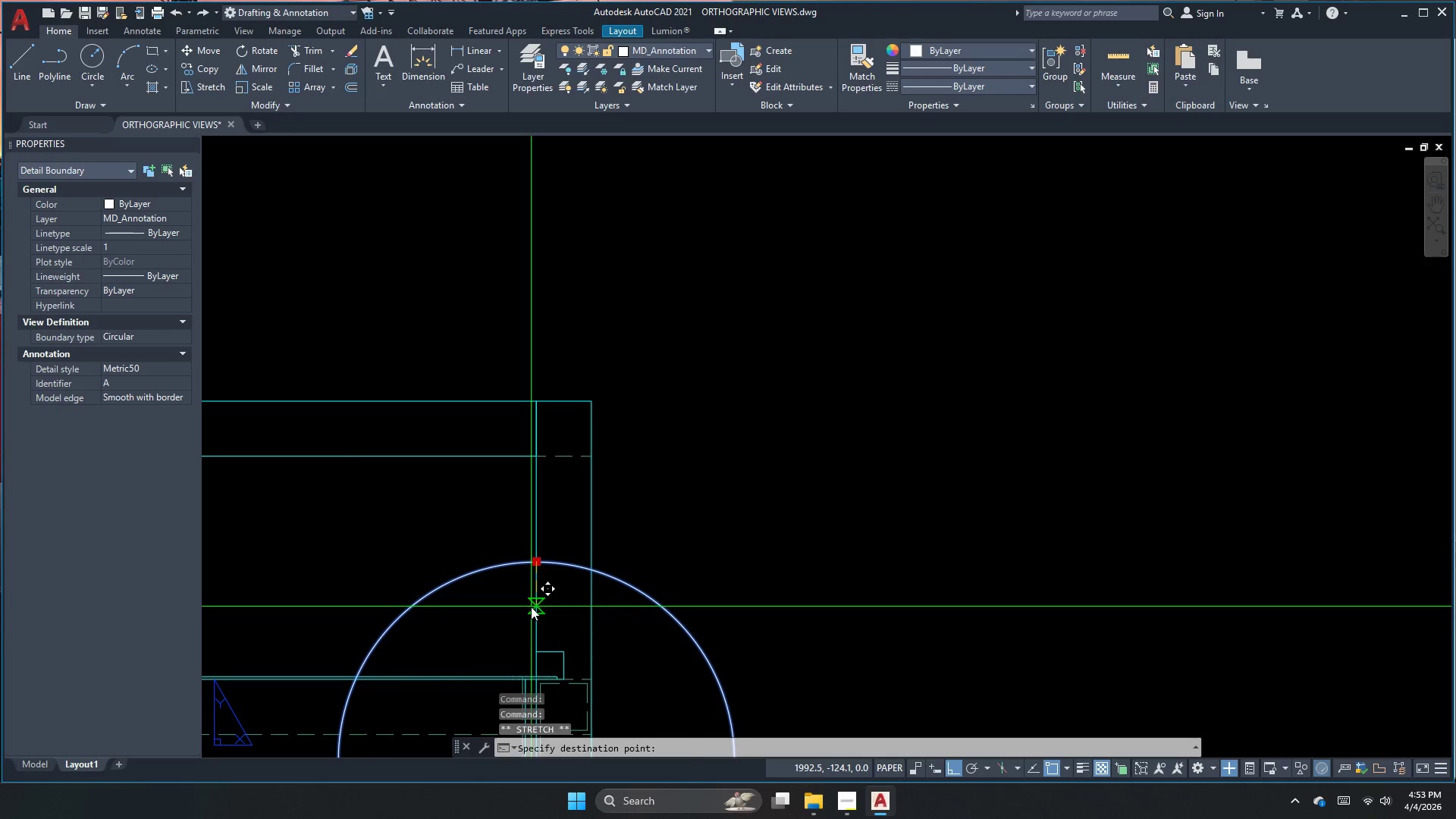 
left_click([532, 610])
 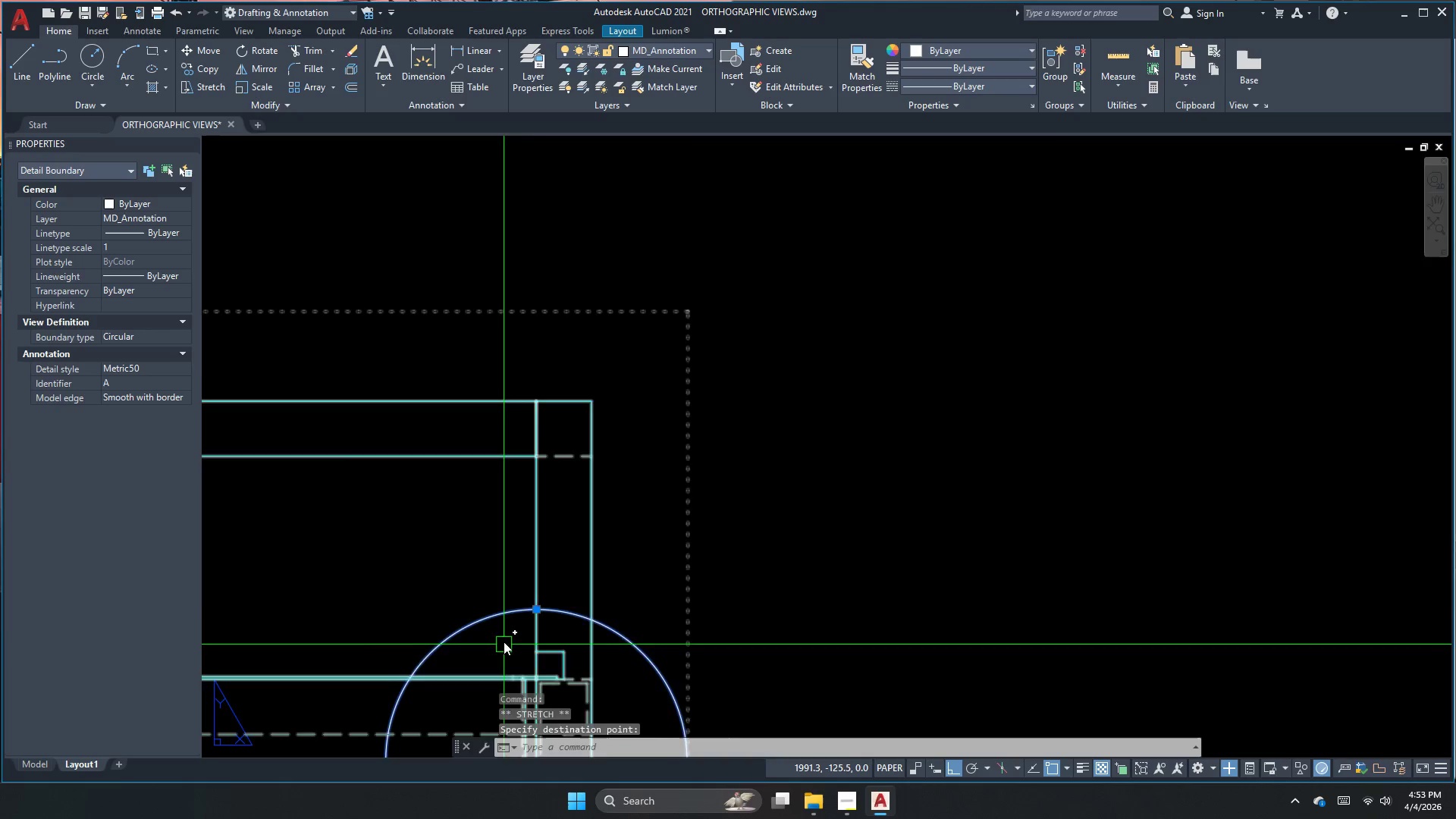 
key(Escape)
 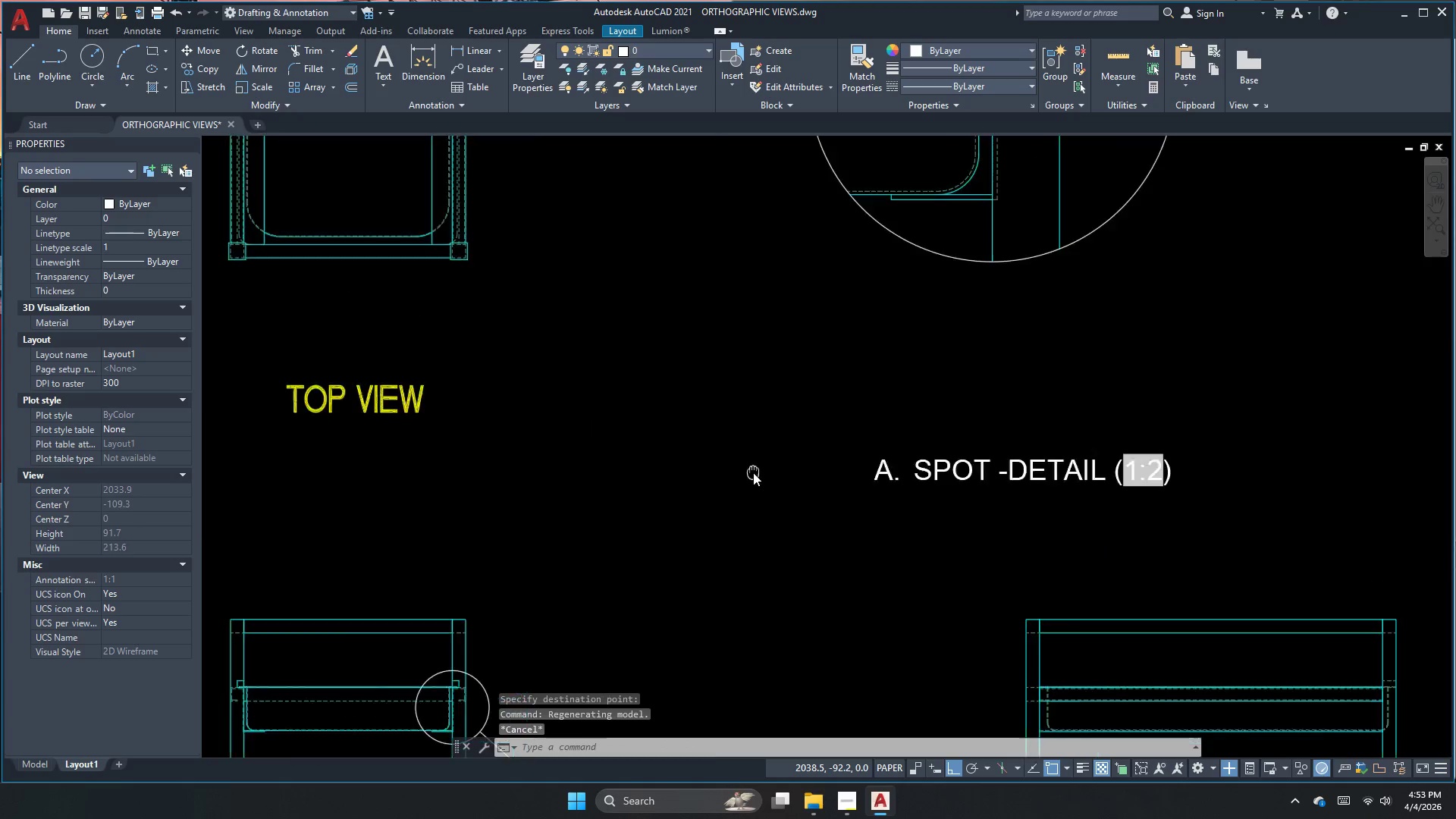 
scroll: coordinate [507, 573], scroll_direction: down, amount: 3.0
 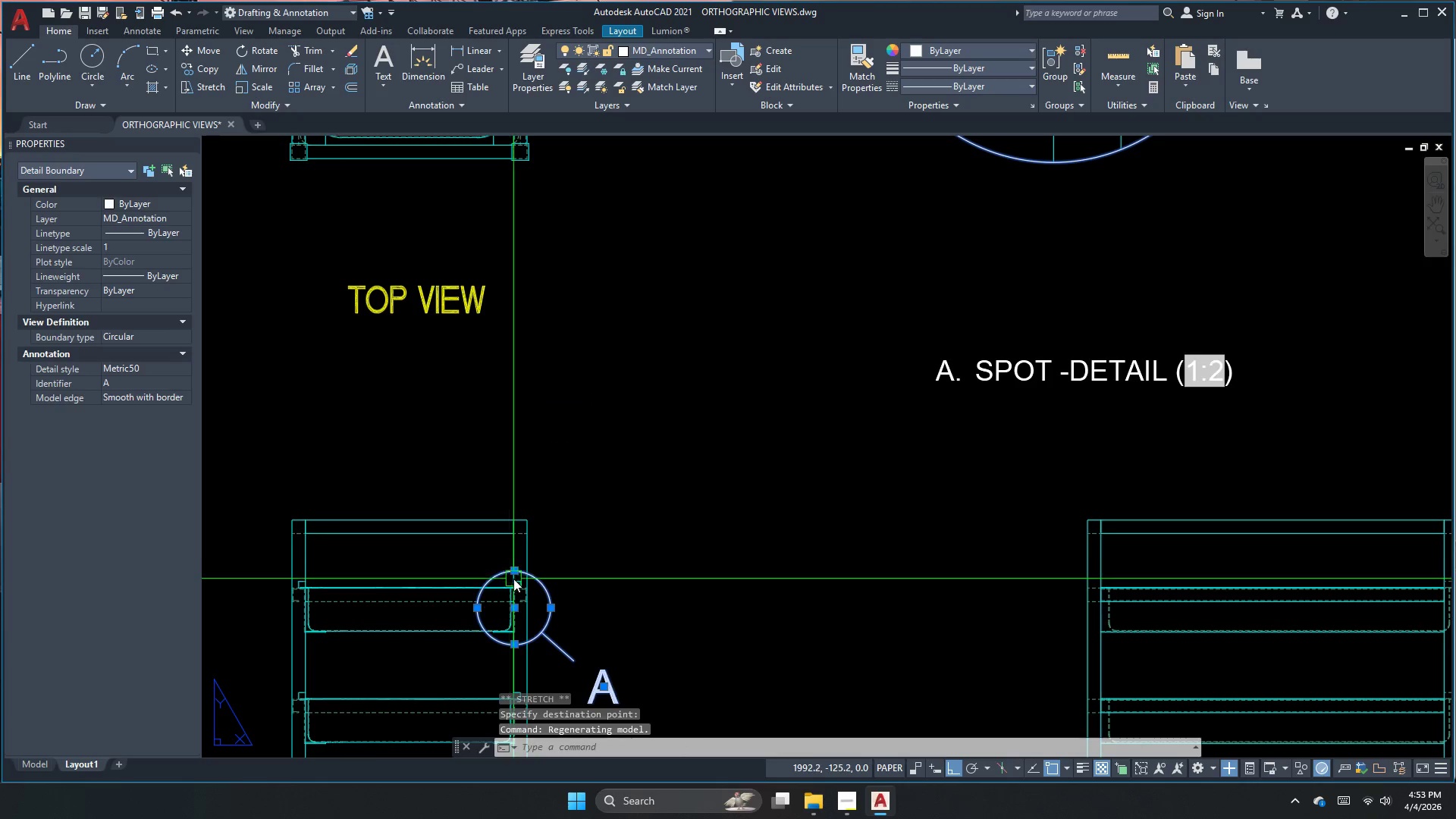 
key(Escape)
 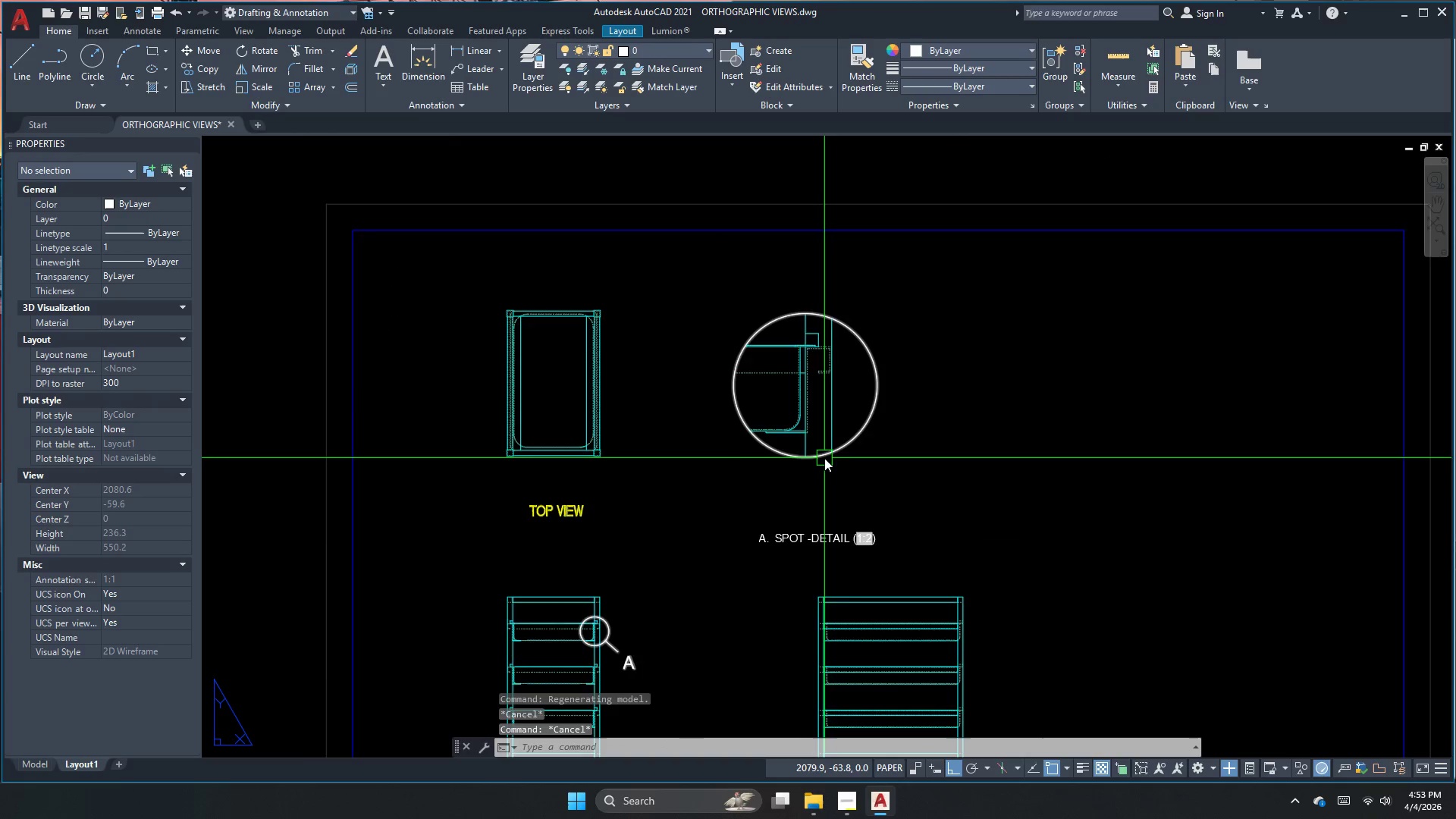 
scroll: coordinate [714, 539], scroll_direction: down, amount: 2.0
 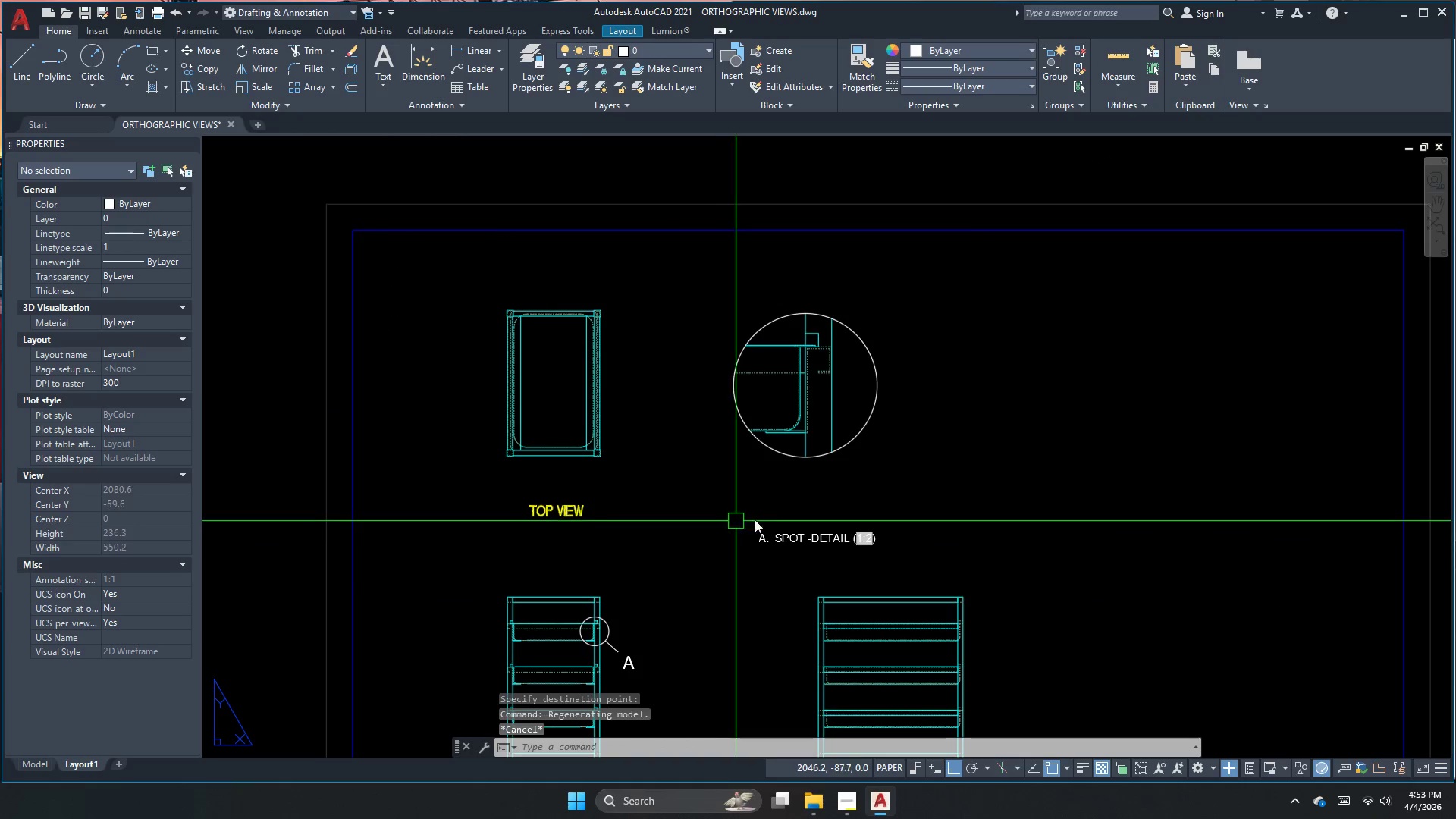 
scroll: coordinate [820, 454], scroll_direction: up, amount: 1.0
 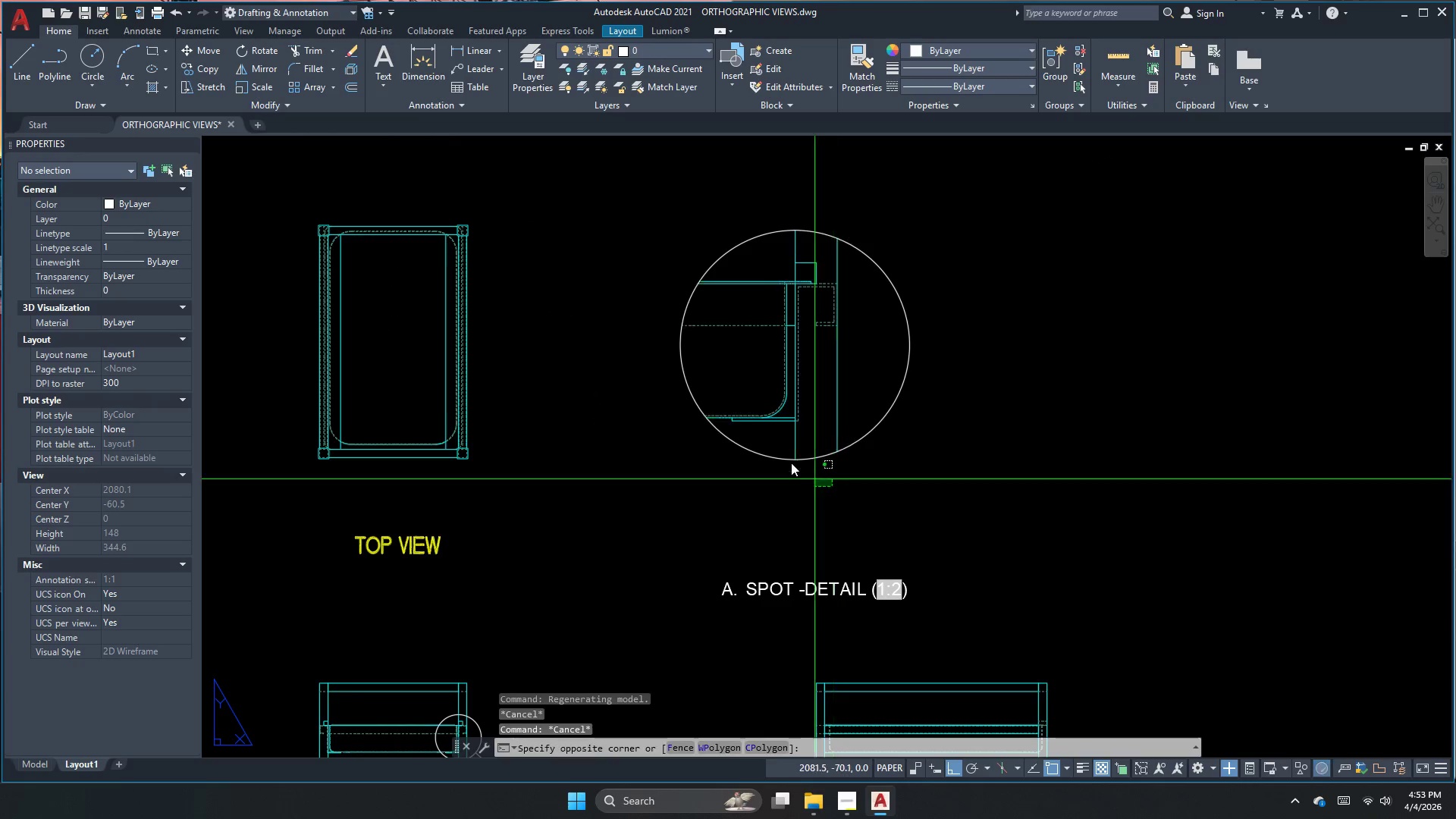 
left_click_drag(start_coordinate=[752, 414], to_coordinate=[763, 420])
 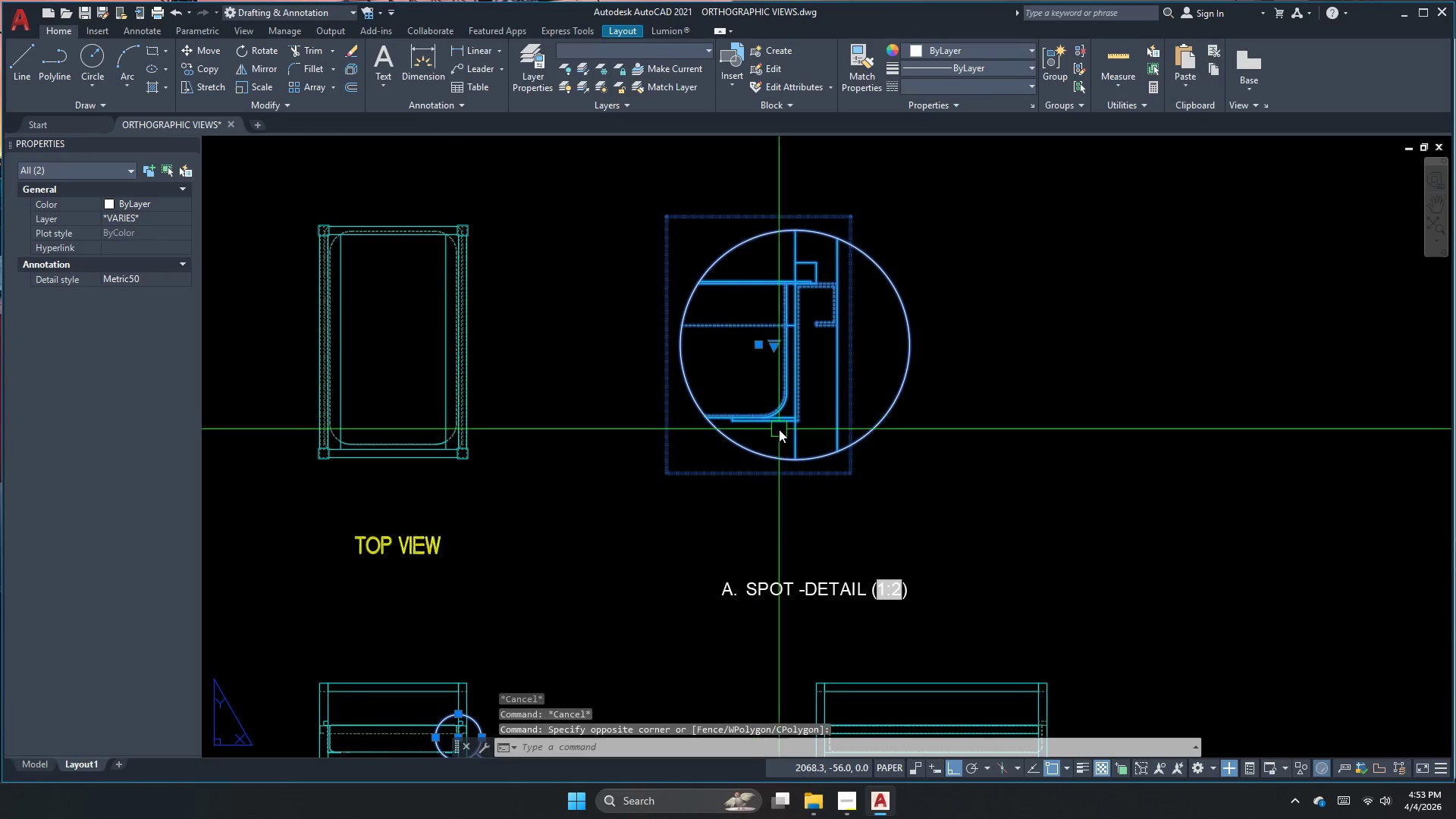 
key(M)
 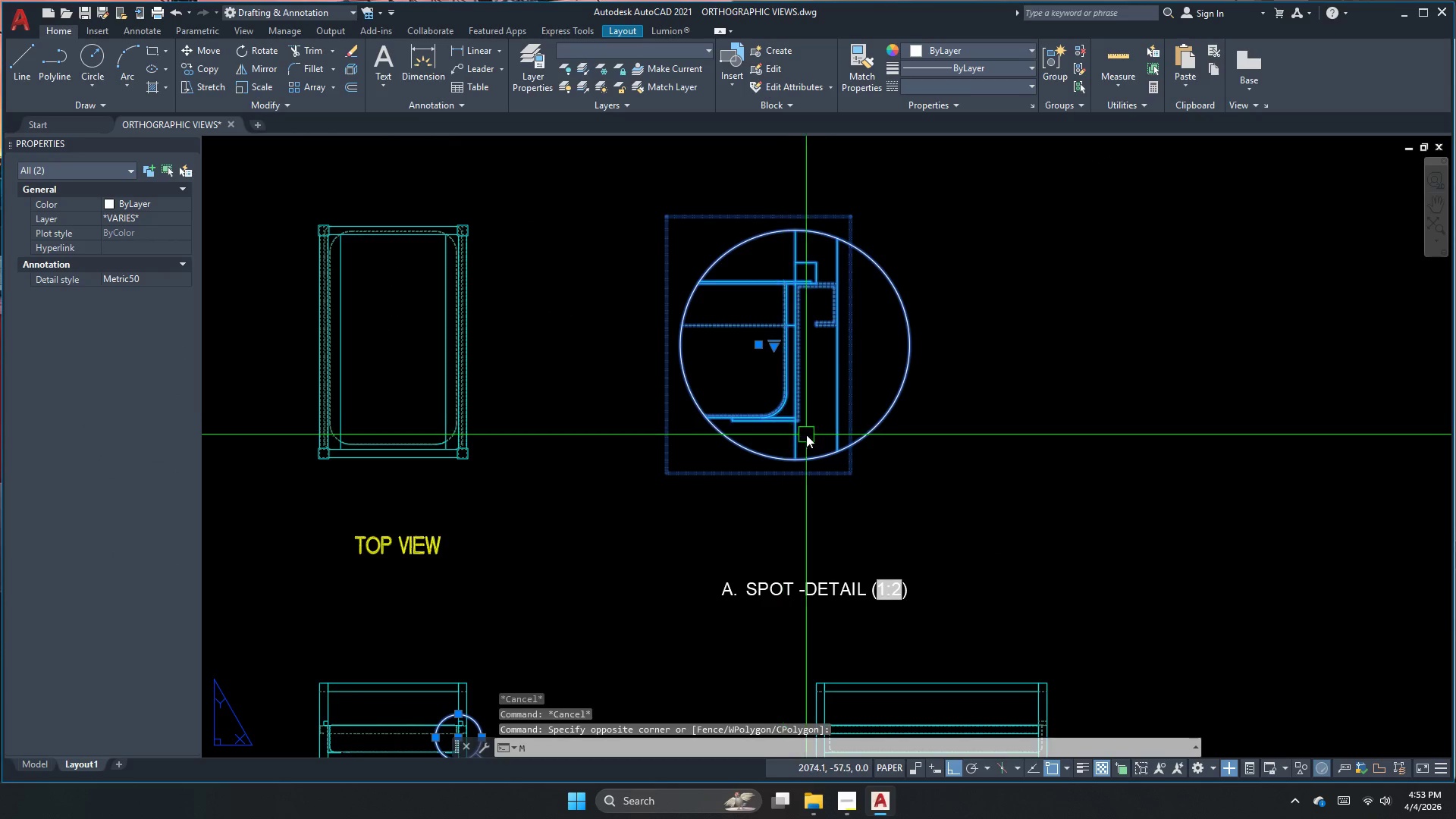 
key(Space)
 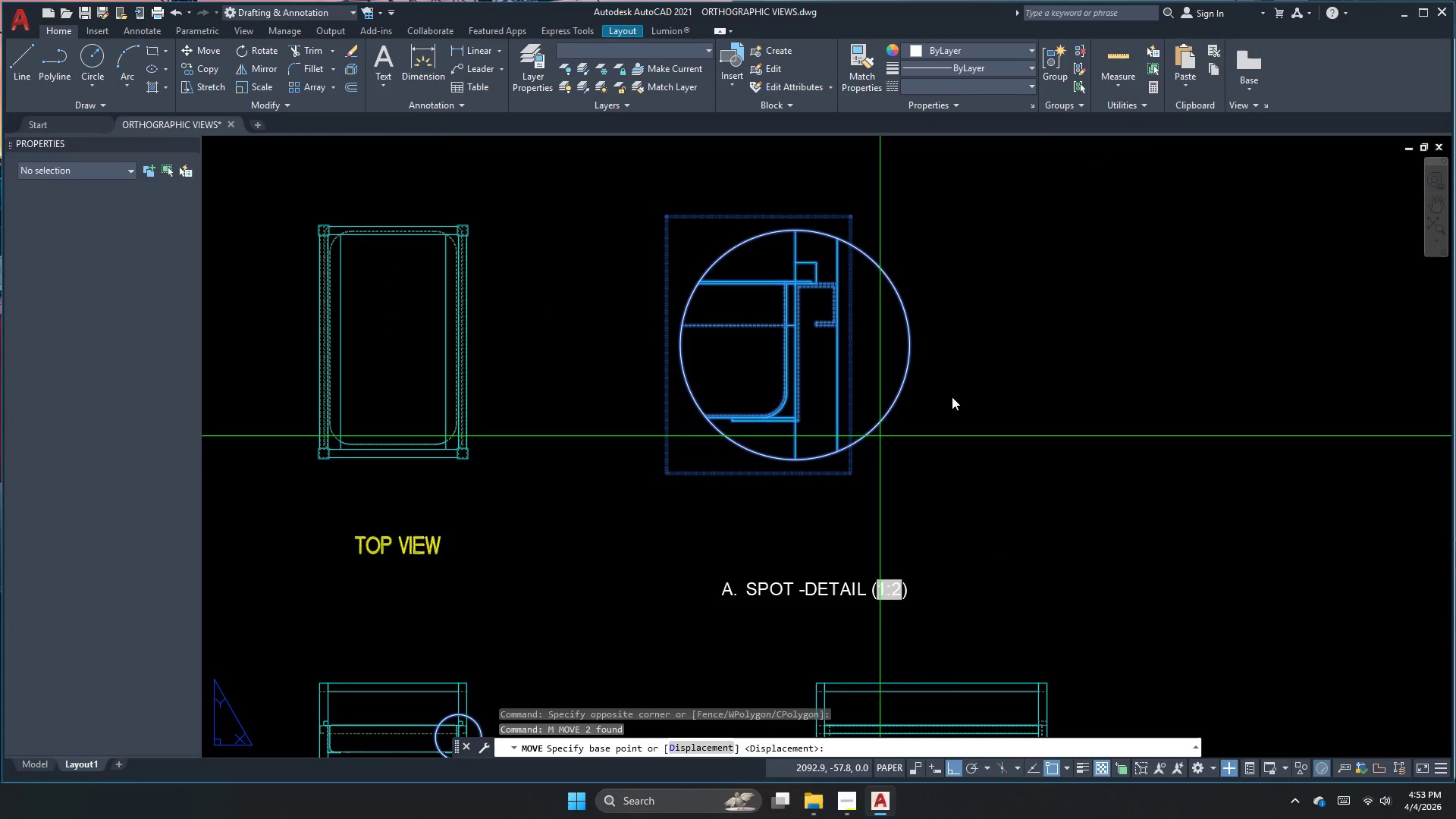 
left_click_drag(start_coordinate=[953, 395], to_coordinate=[950, 404])
 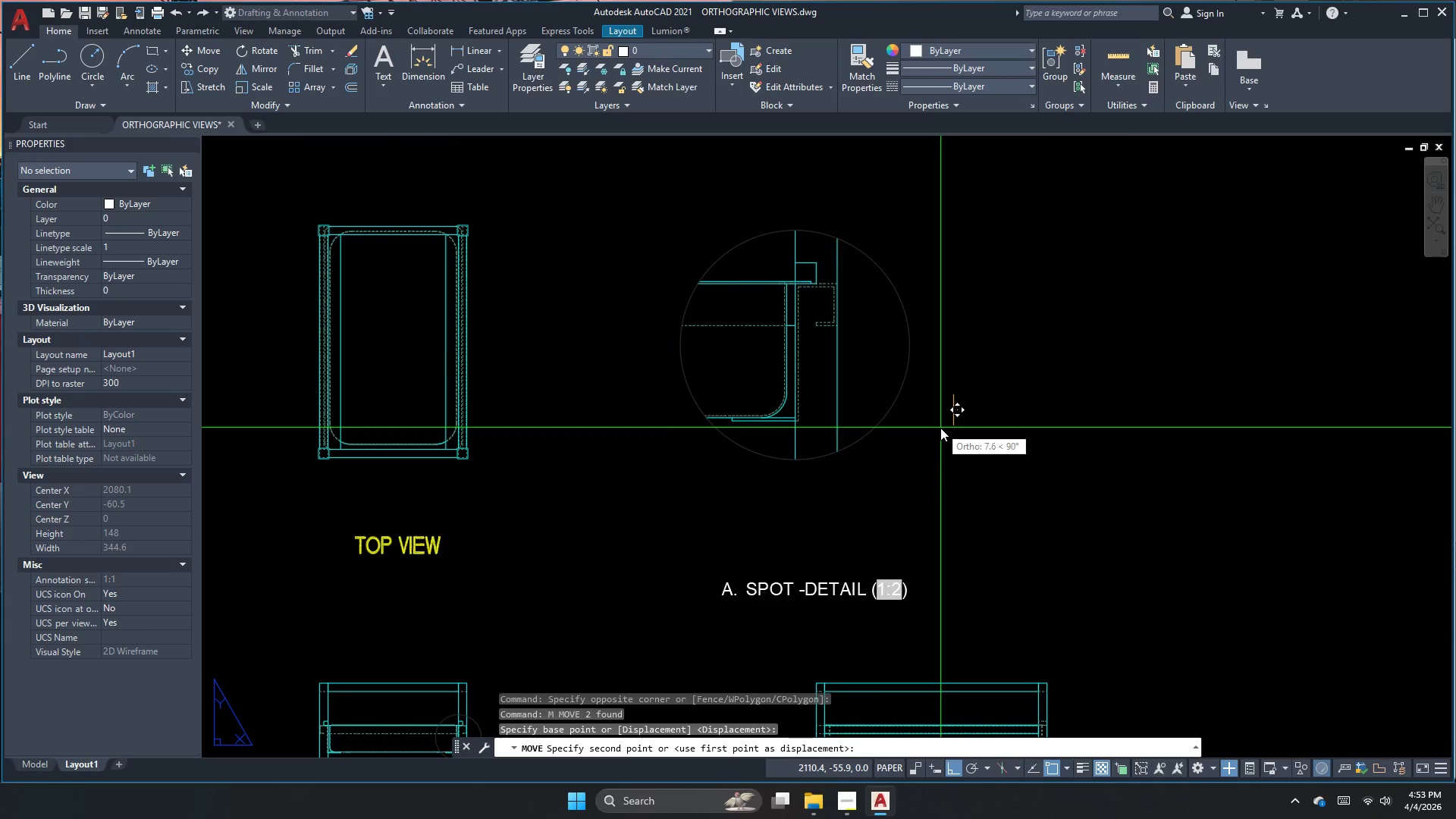 
left_click_drag(start_coordinate=[940, 428], to_coordinate=[930, 451])
 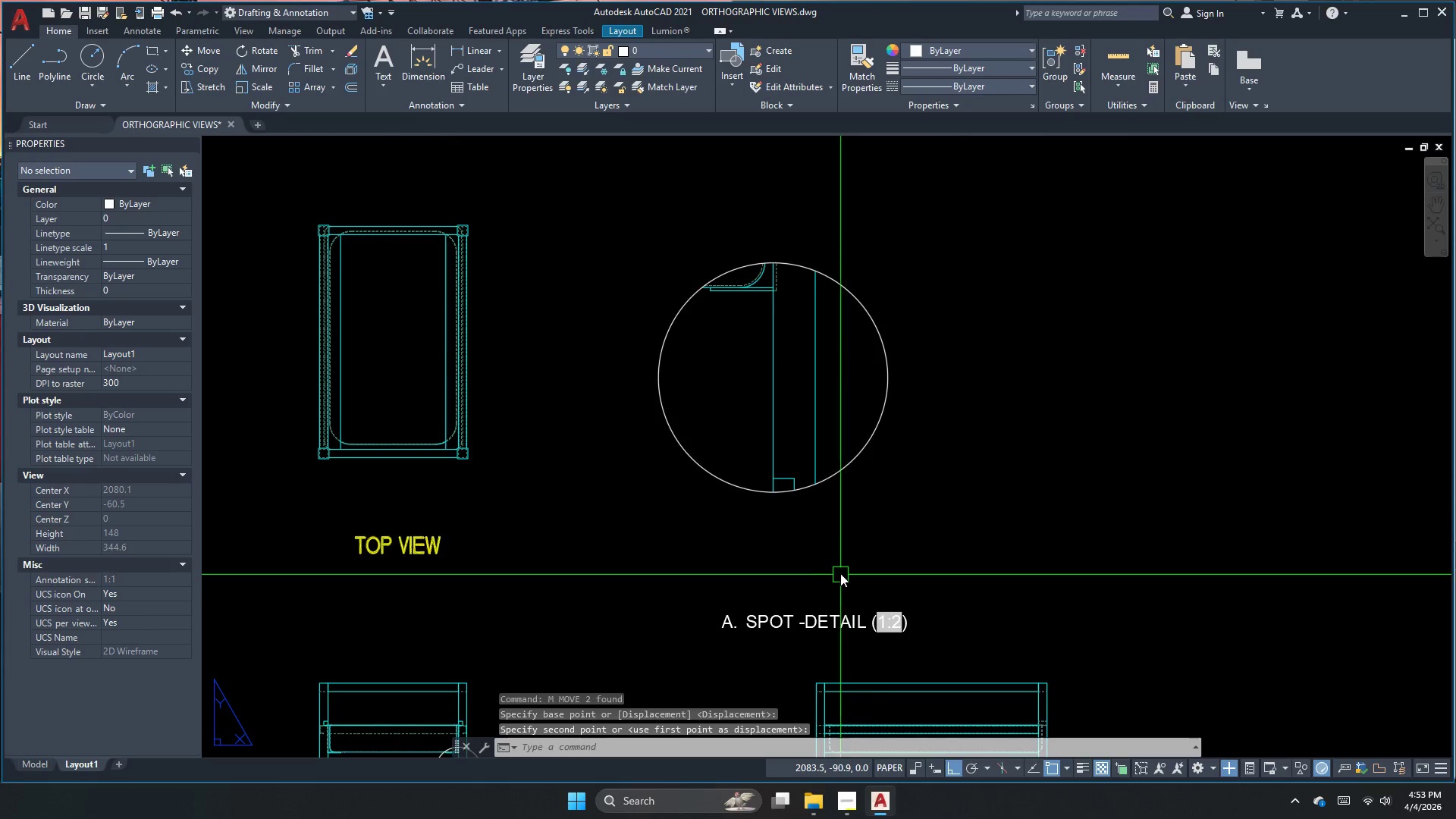 
key(Escape)
 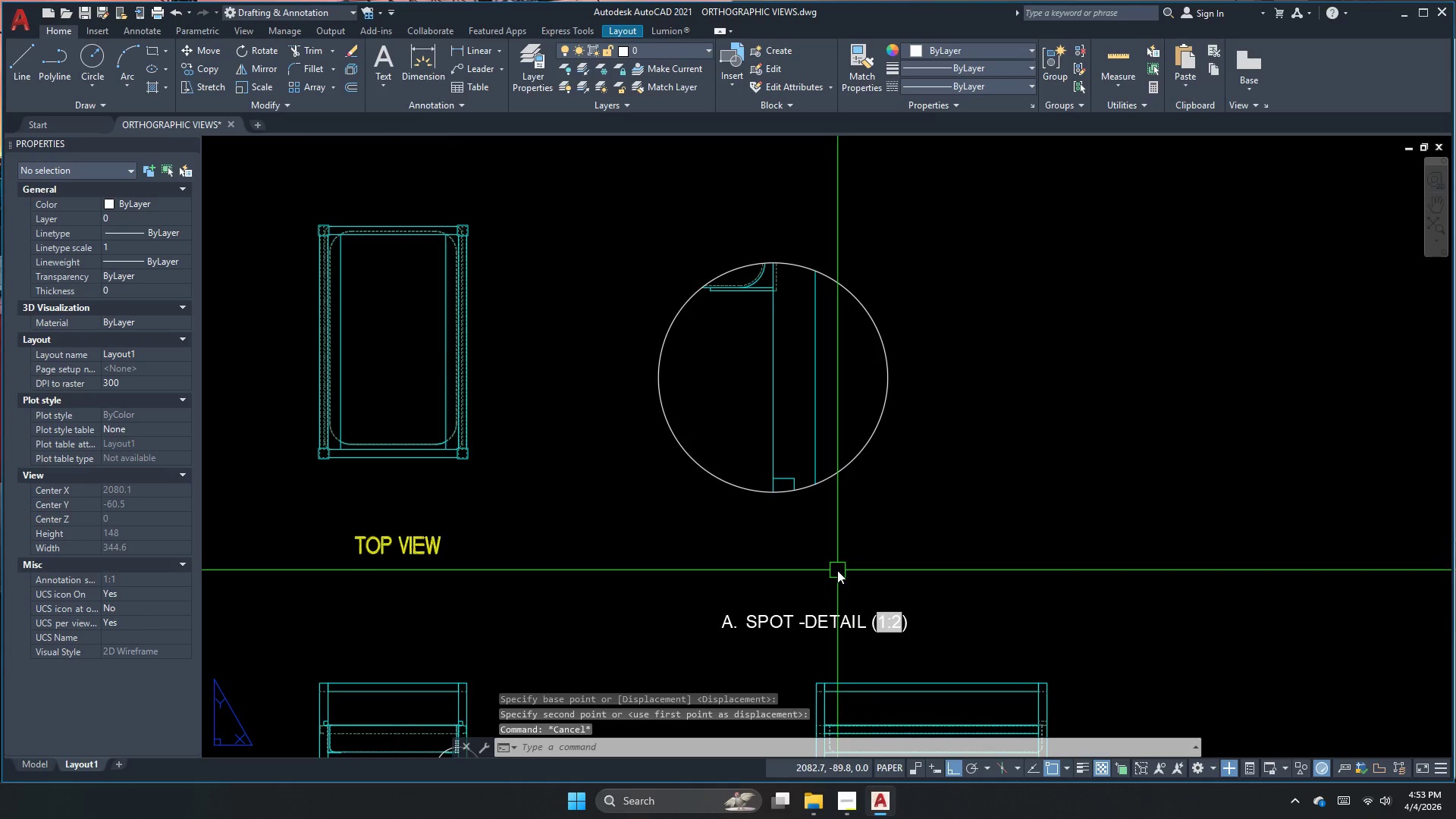 
key(Control+ControlLeft)
 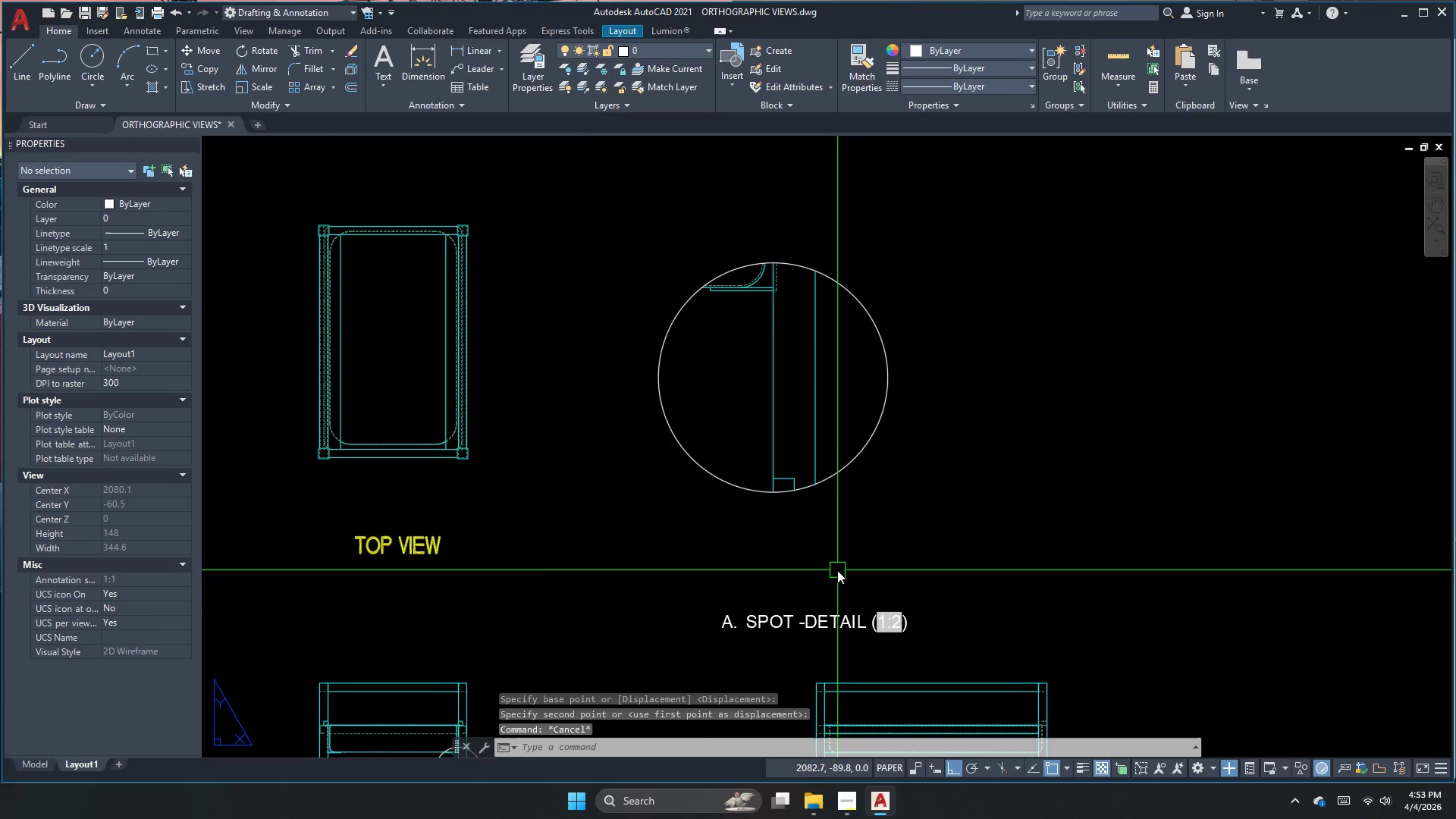 
key(Control+Z)
 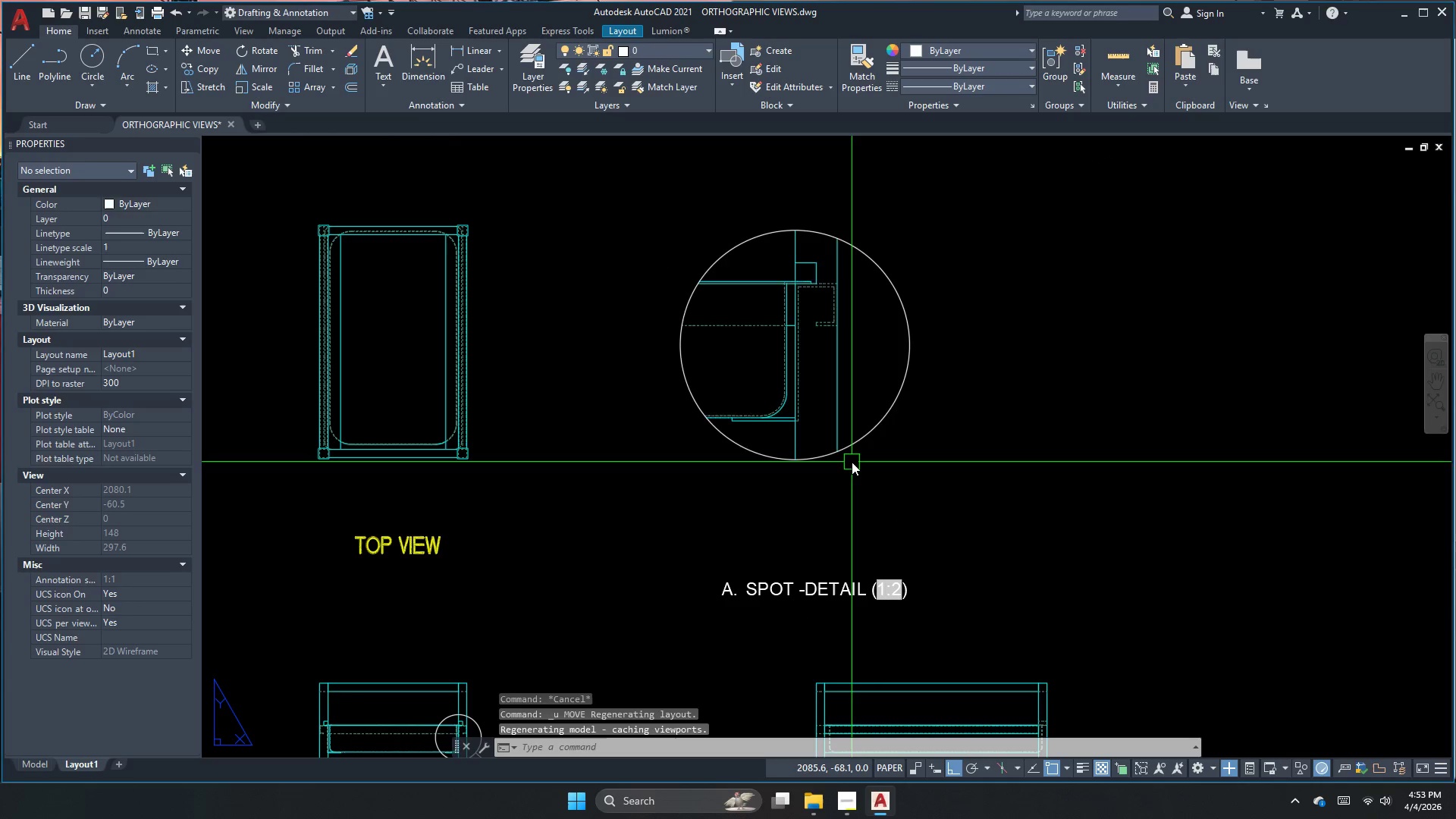 
left_click([852, 454])
 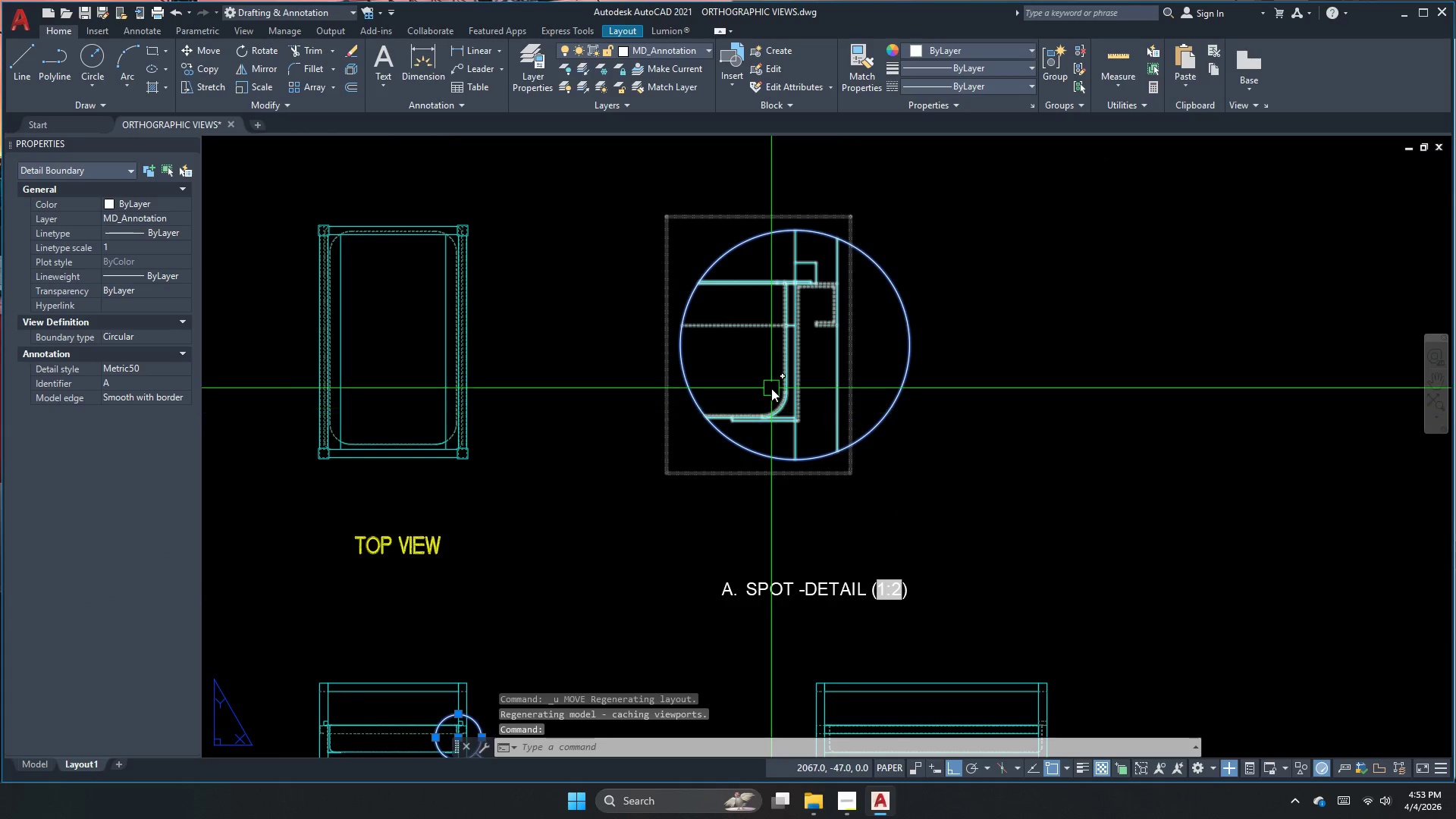 
left_click([723, 405])
 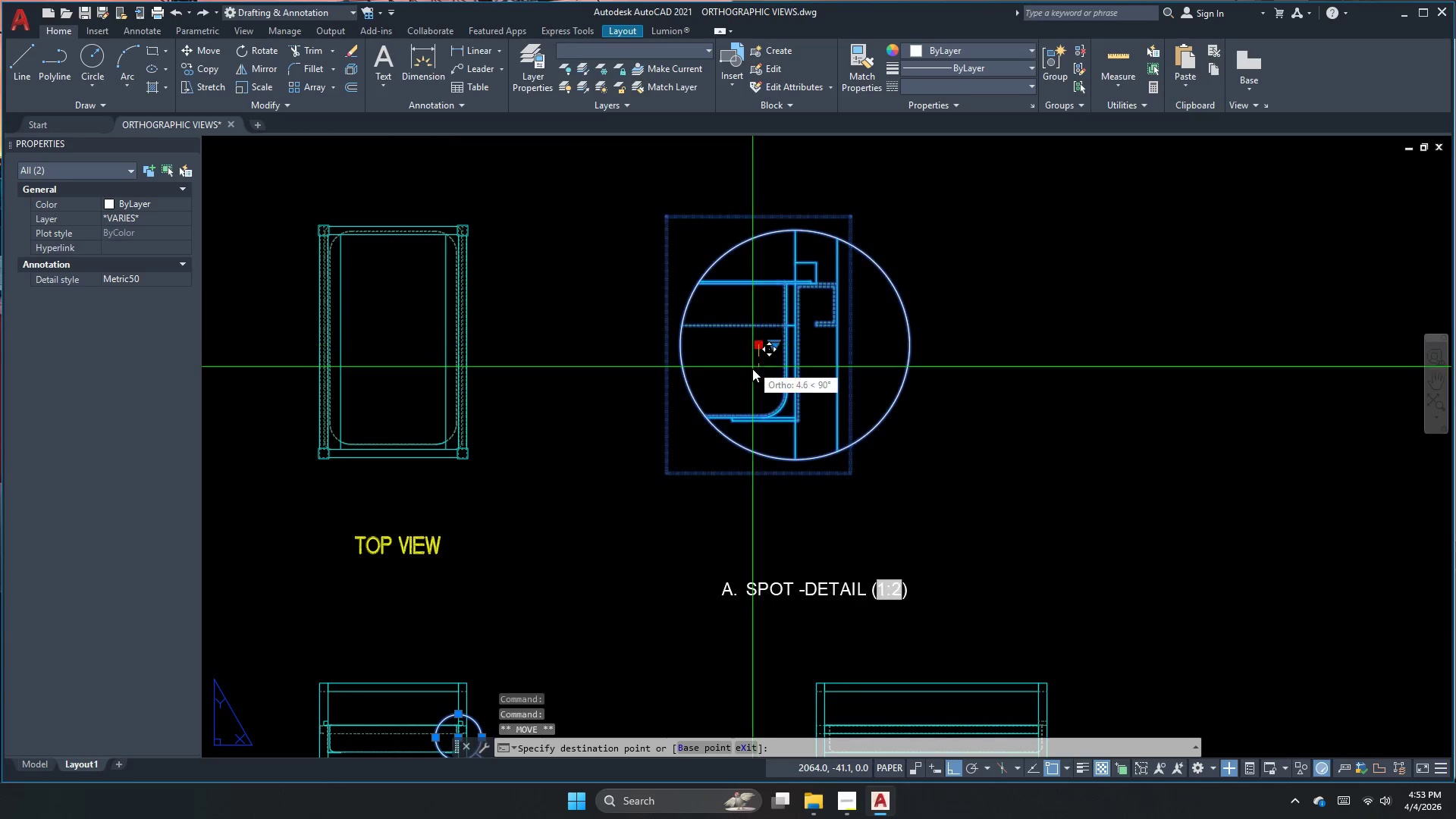 
left_click([755, 381])
 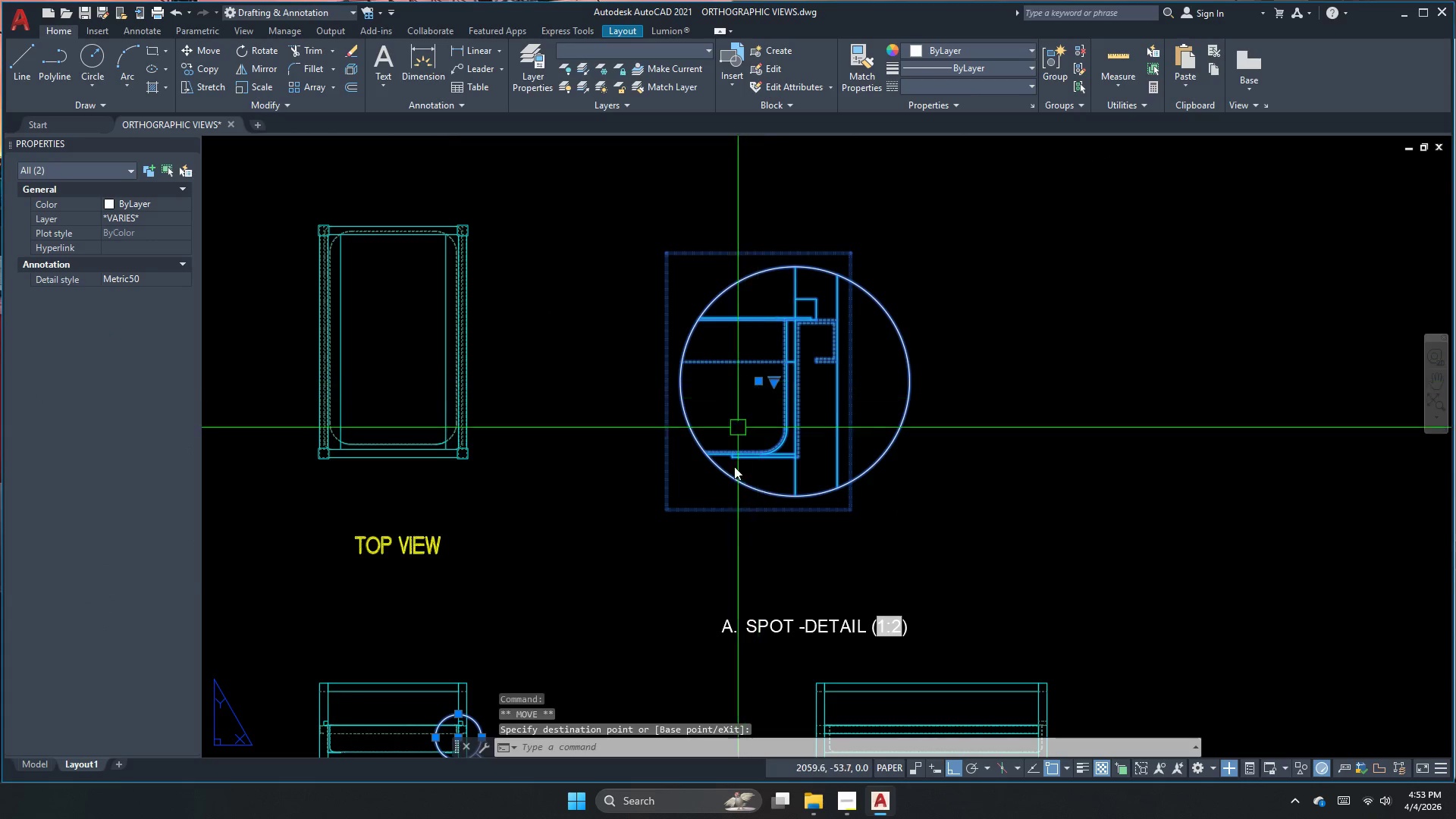 
key(Escape)
 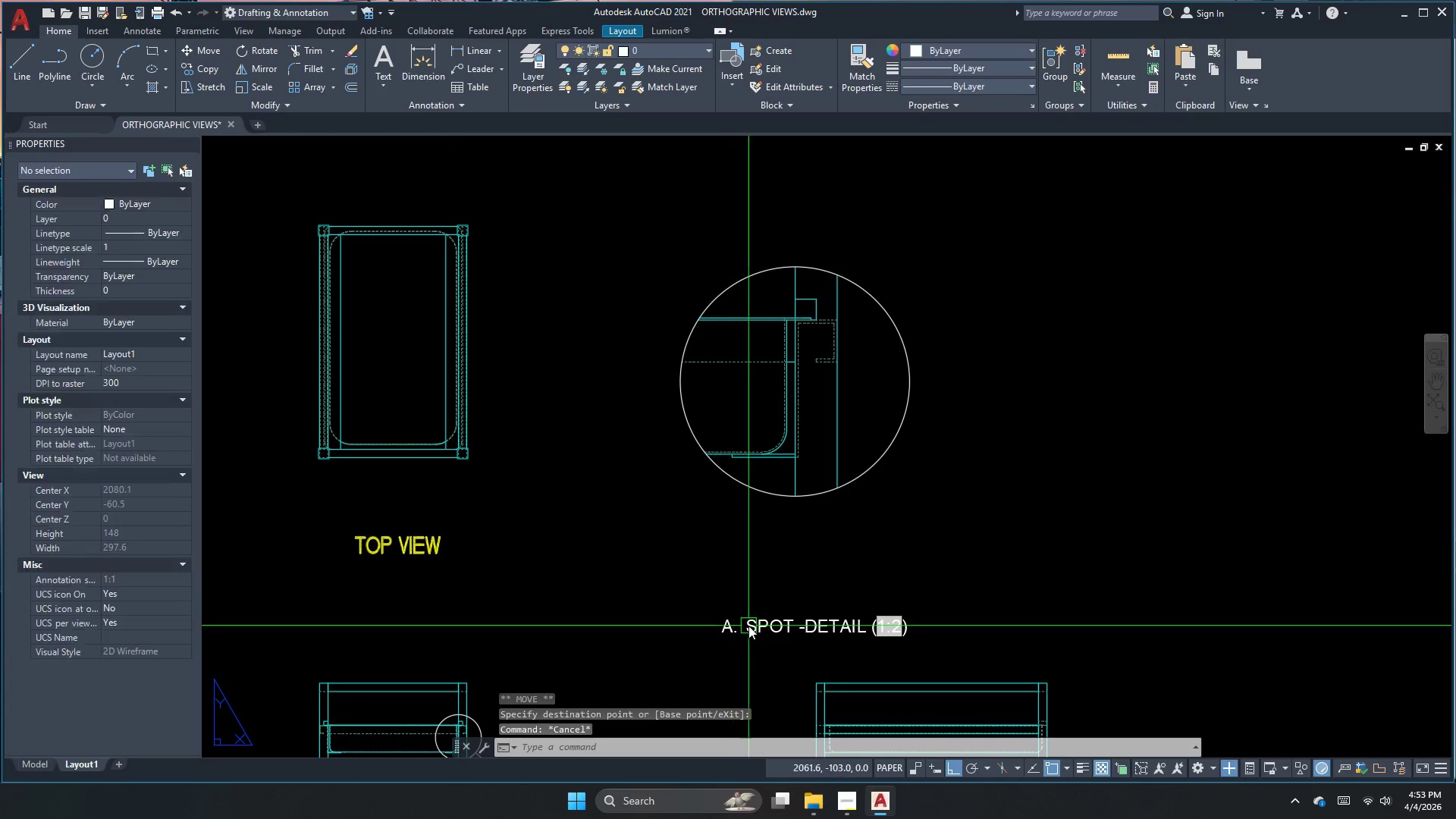 
left_click([748, 626])
 